 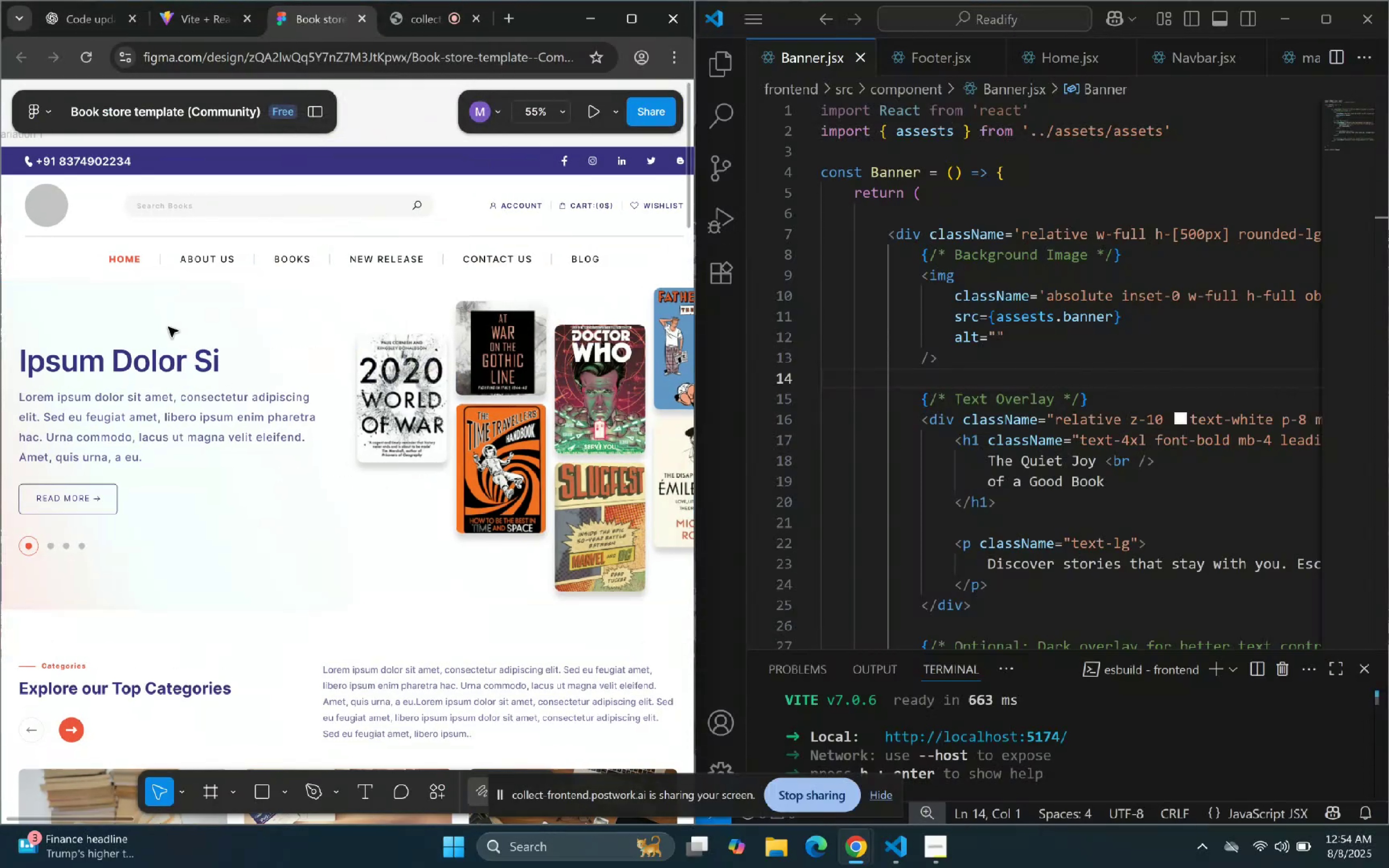 
scroll: coordinate [168, 327], scroll_direction: down, amount: 1.0
 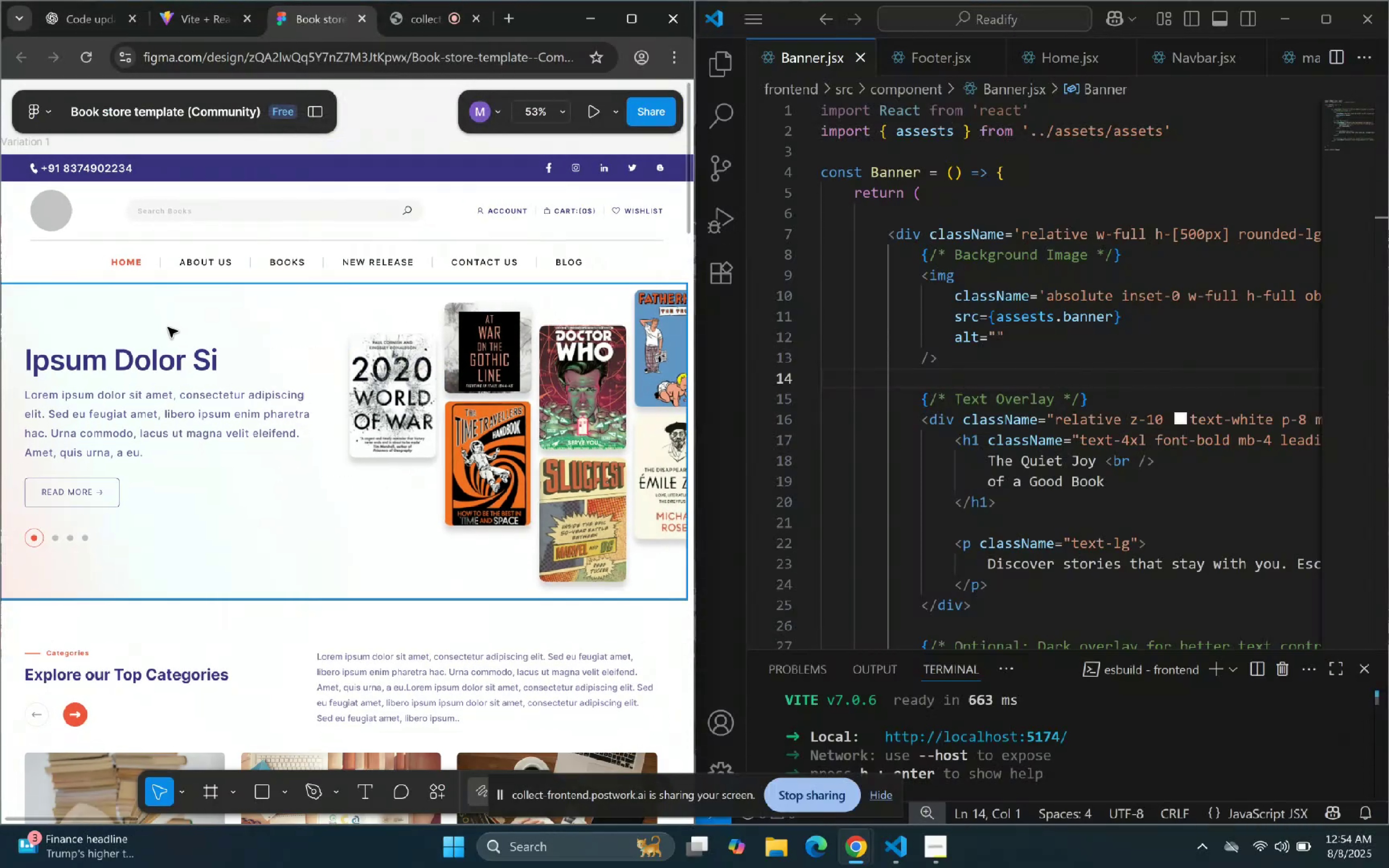 
hold_key(key=ControlLeft, duration=1.19)
 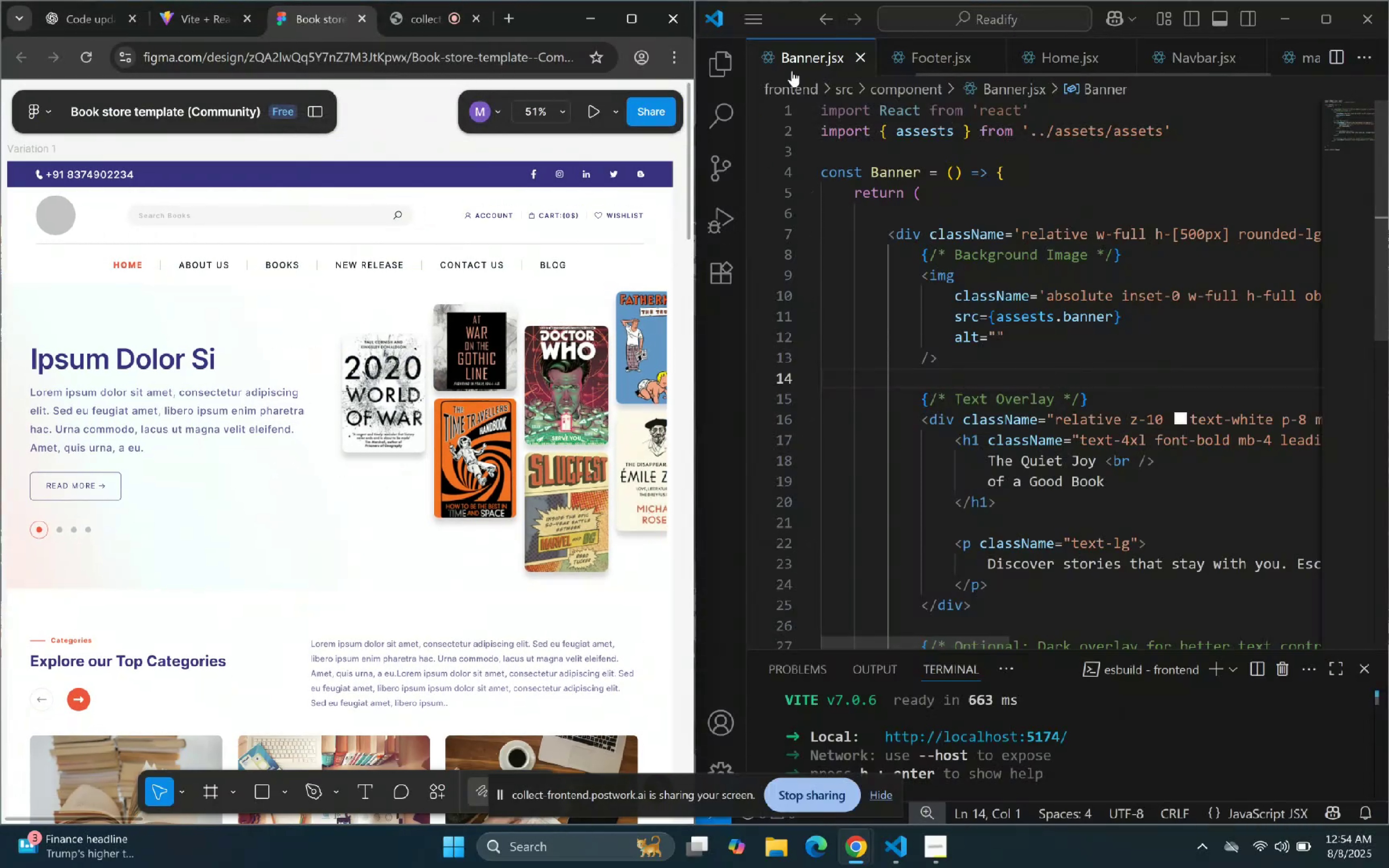 
left_click([722, 64])
 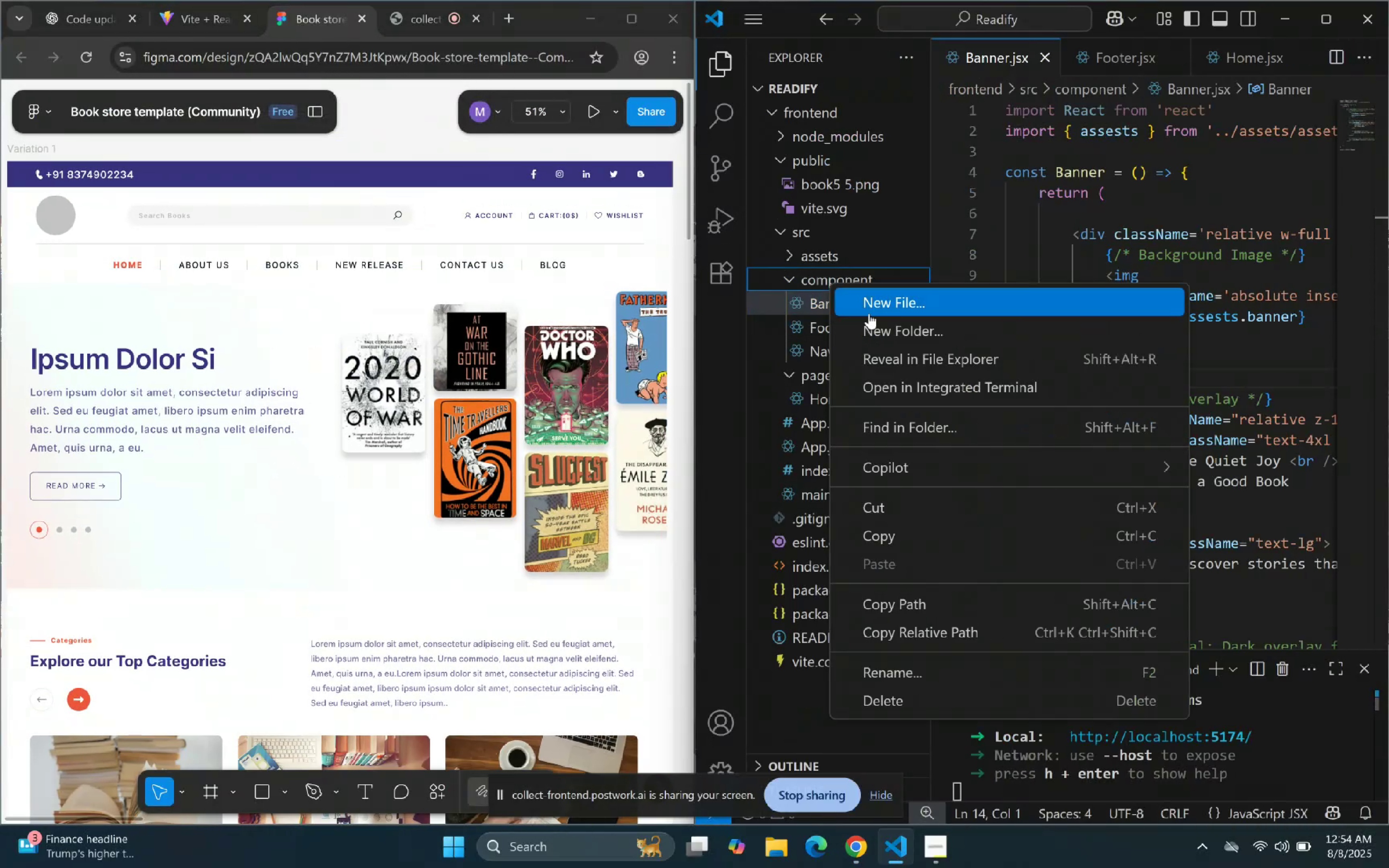 
left_click([882, 302])
 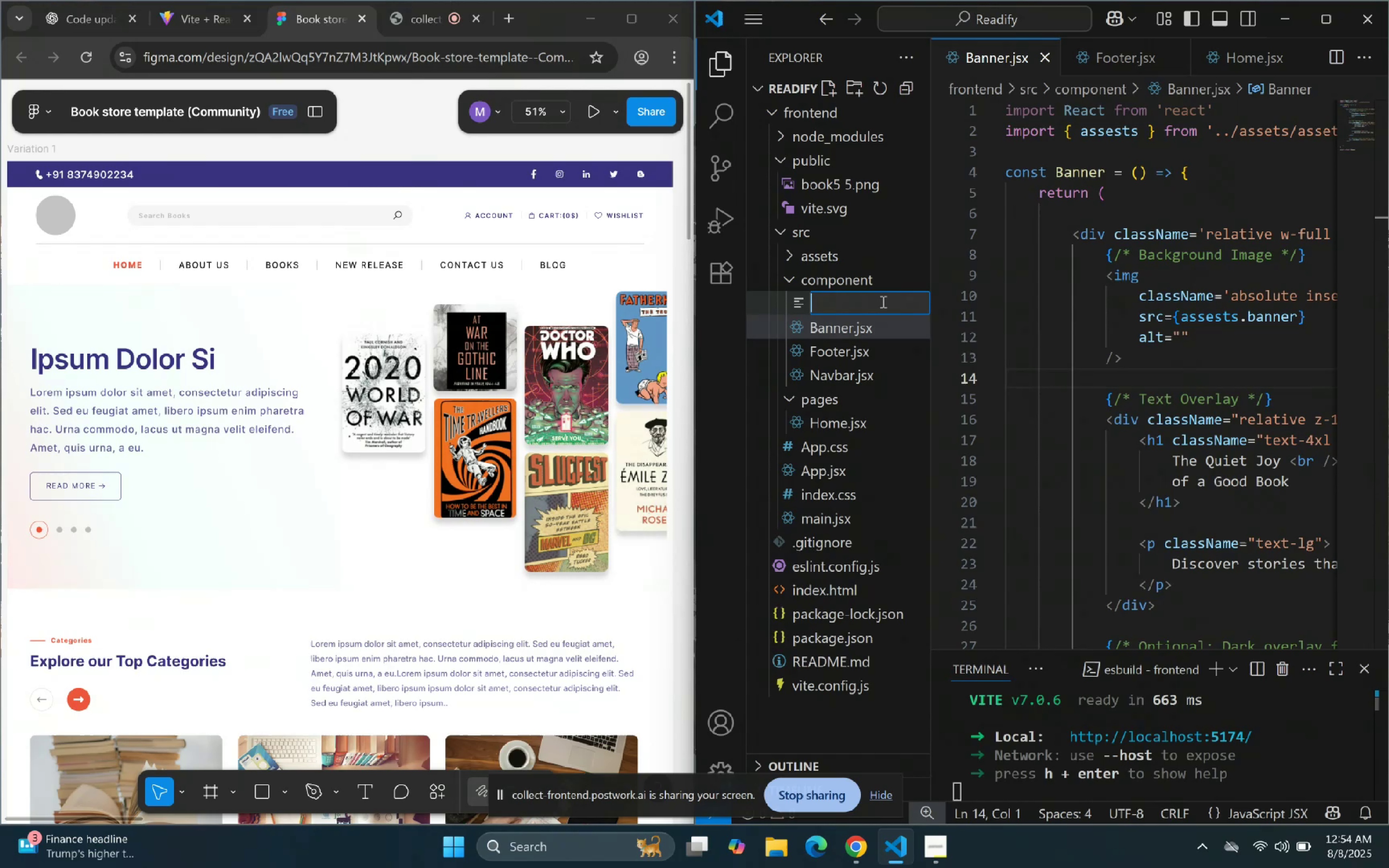 
type(TopBar.jsx)
 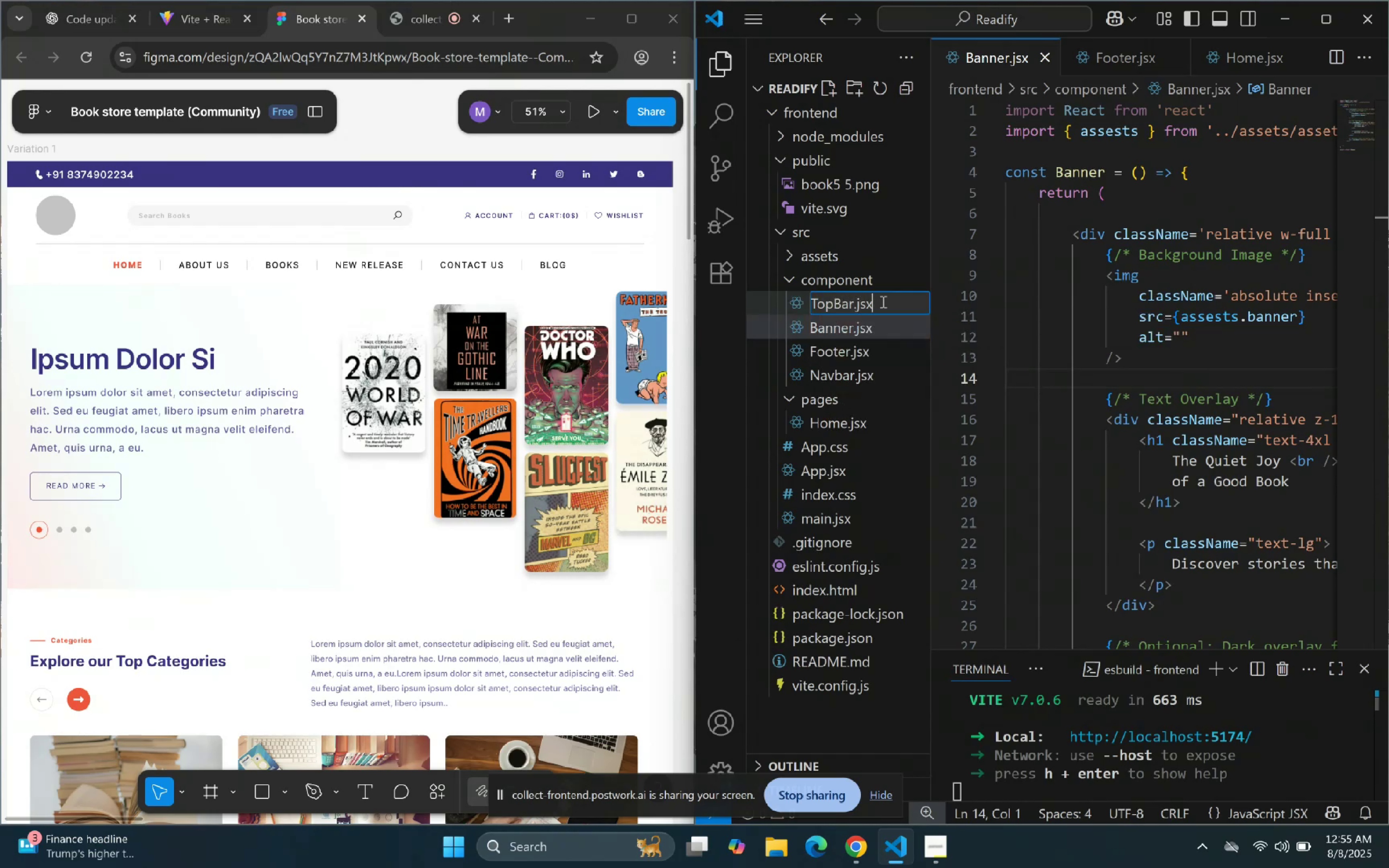 
key(Enter)
 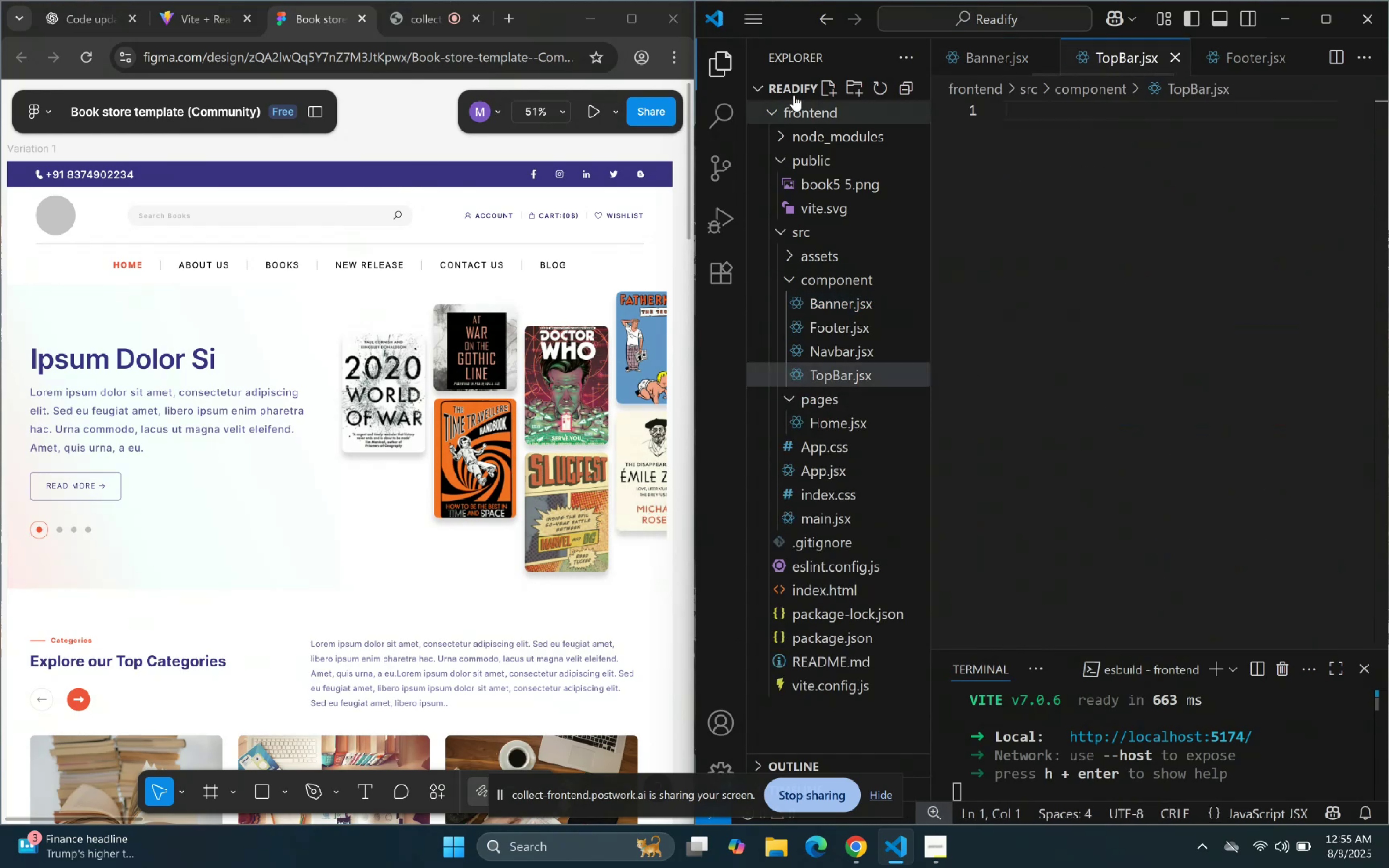 
left_click([731, 58])
 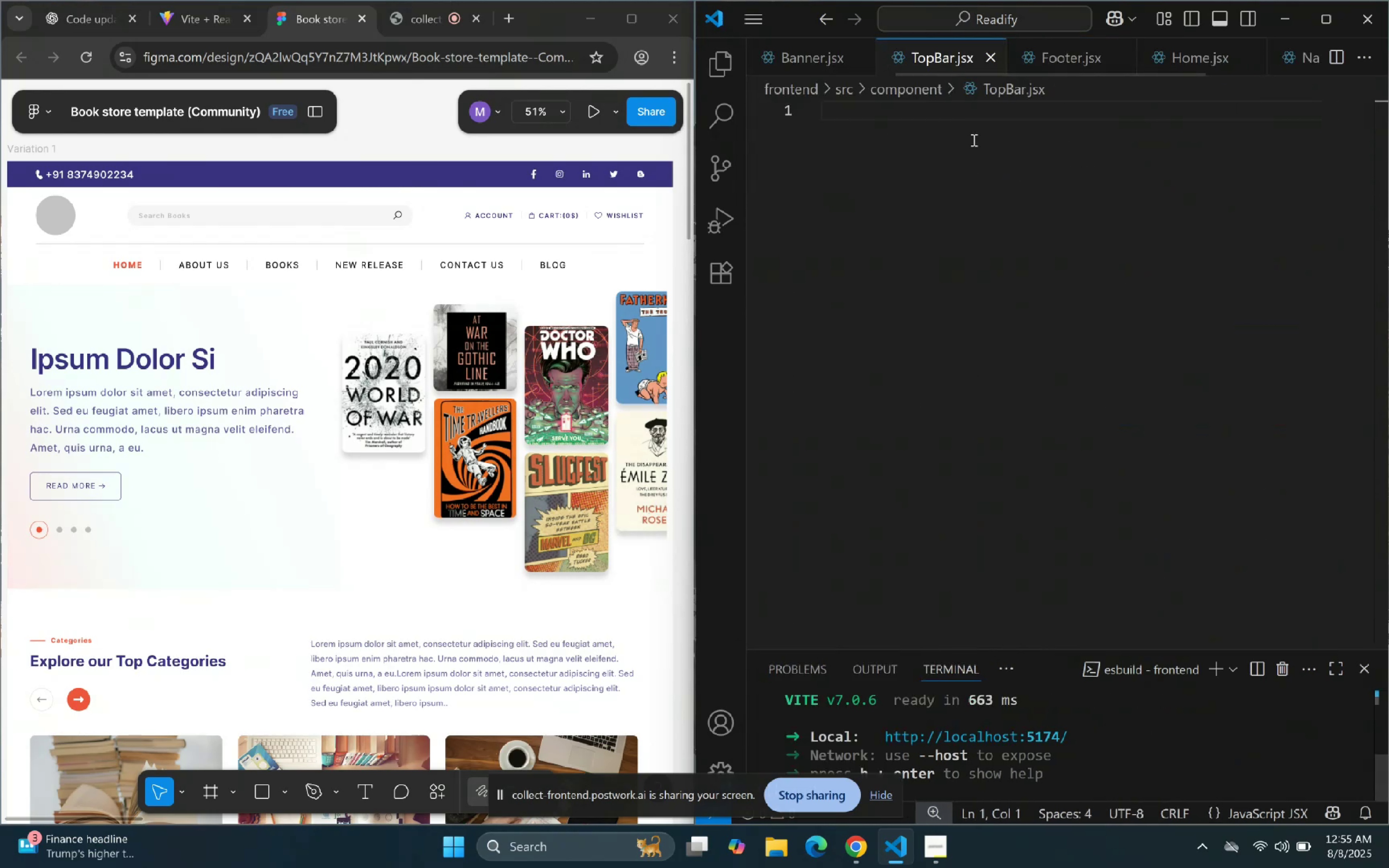 
type(rafce)
 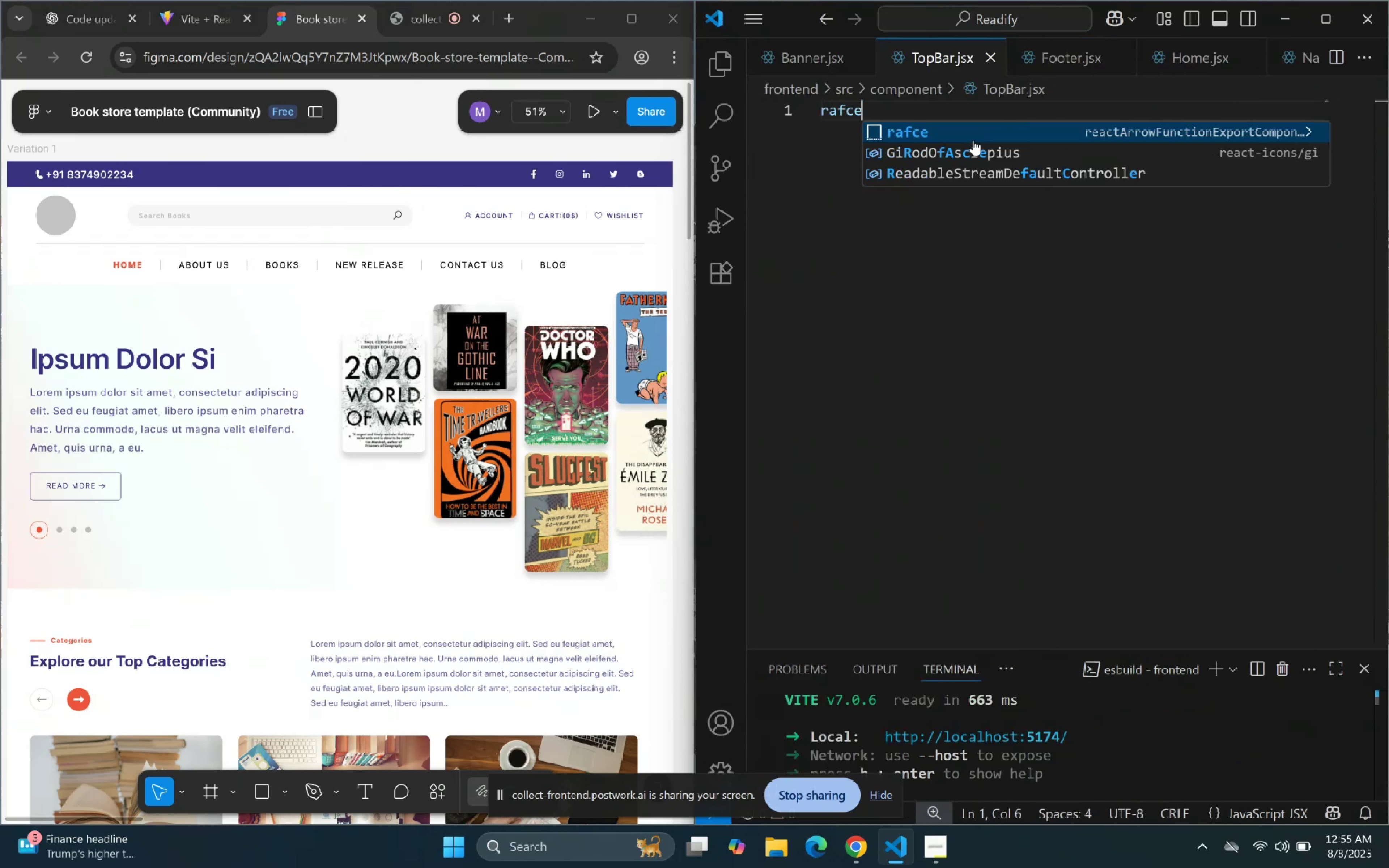 
key(Enter)
 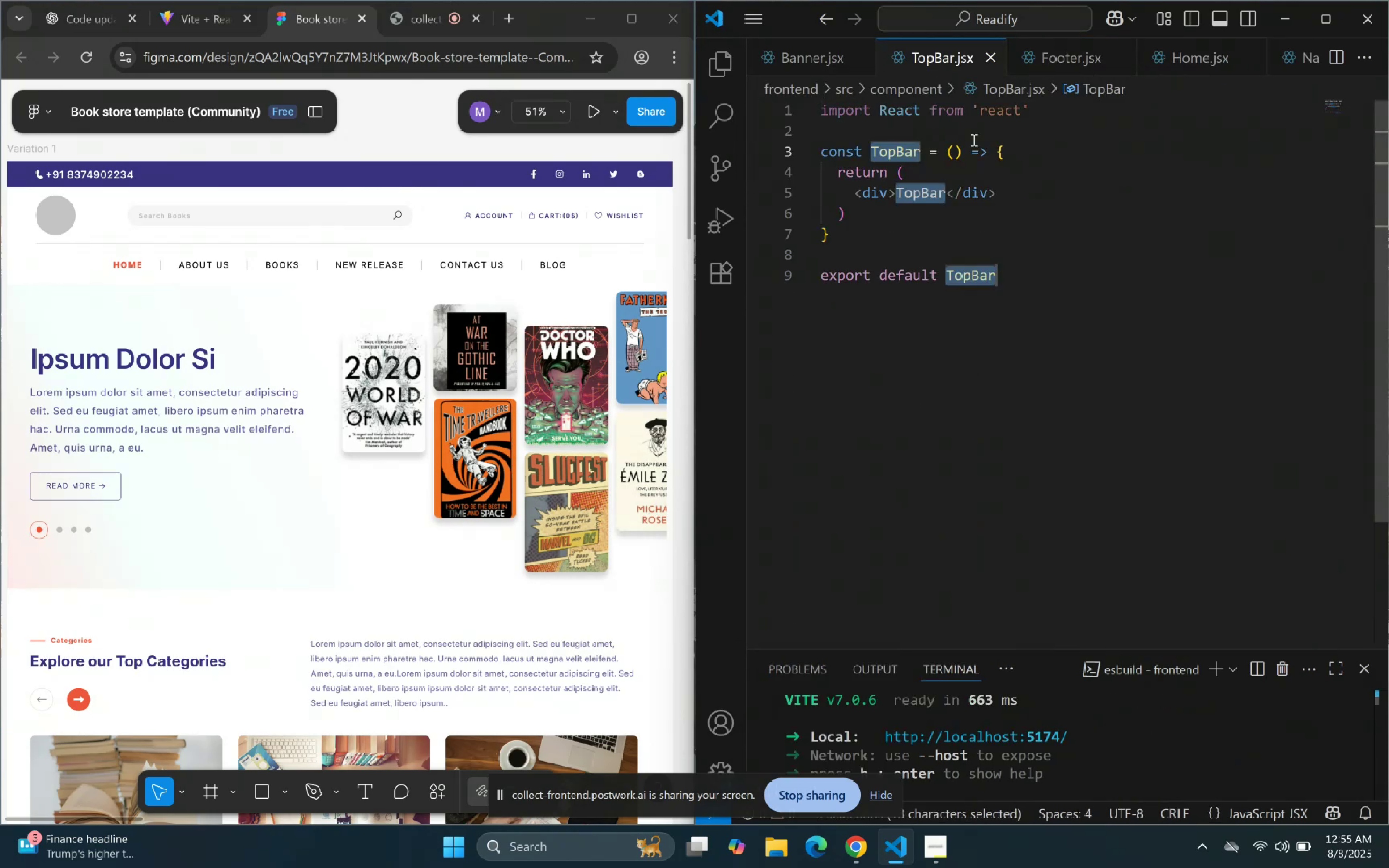 
scroll: coordinate [924, 111], scroll_direction: up, amount: 1.0
 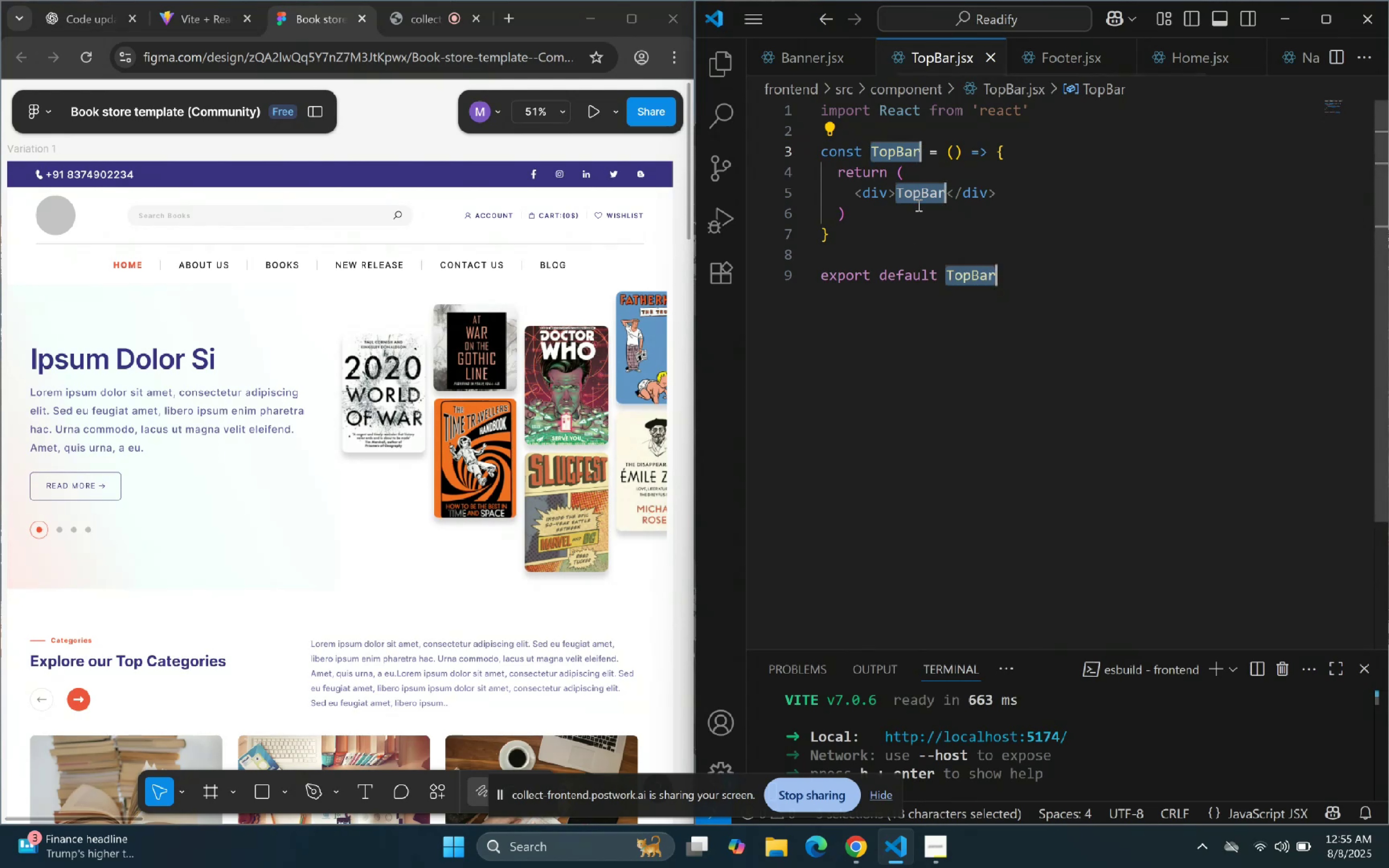 
double_click([922, 195])
 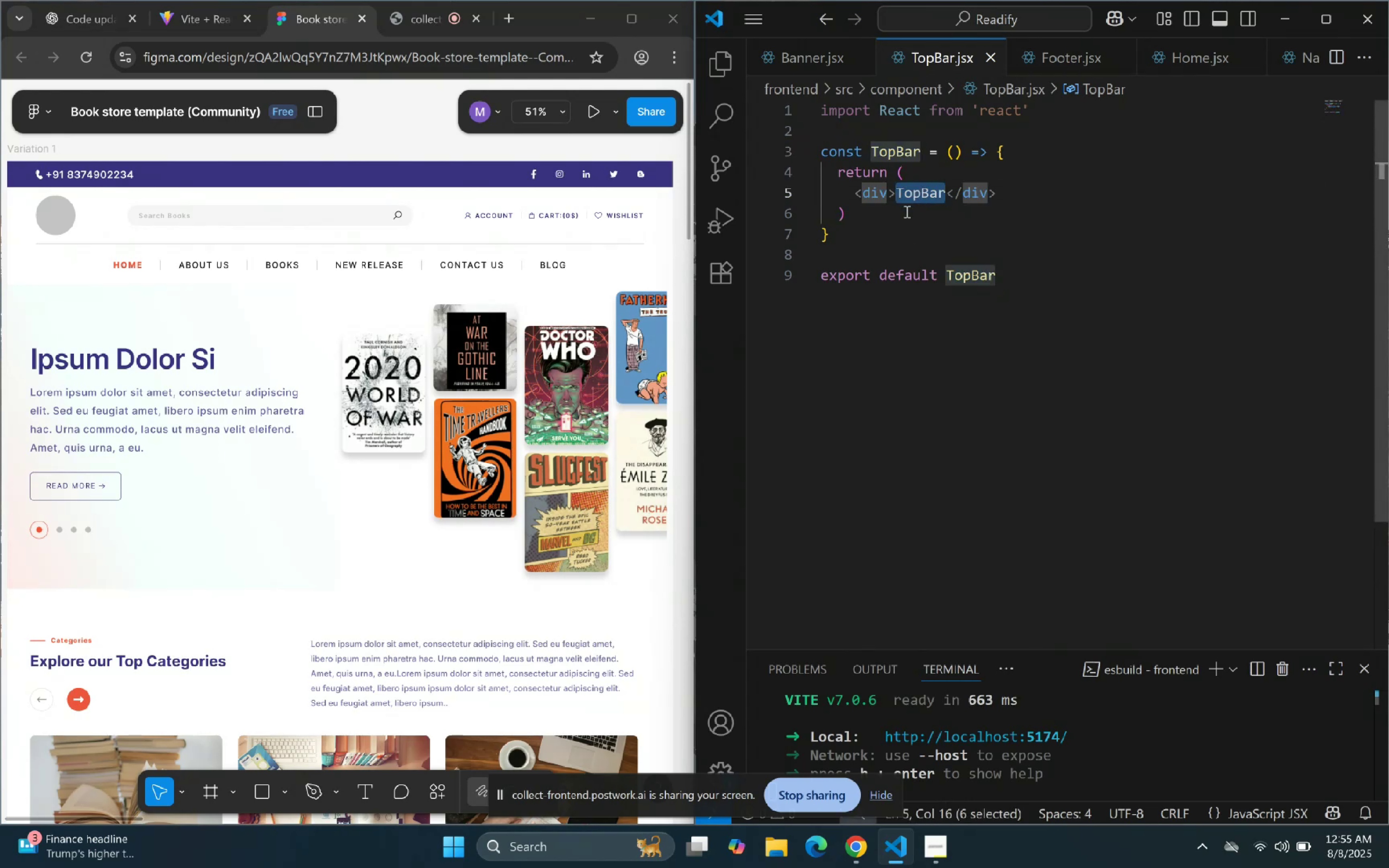 
key(Enter)
 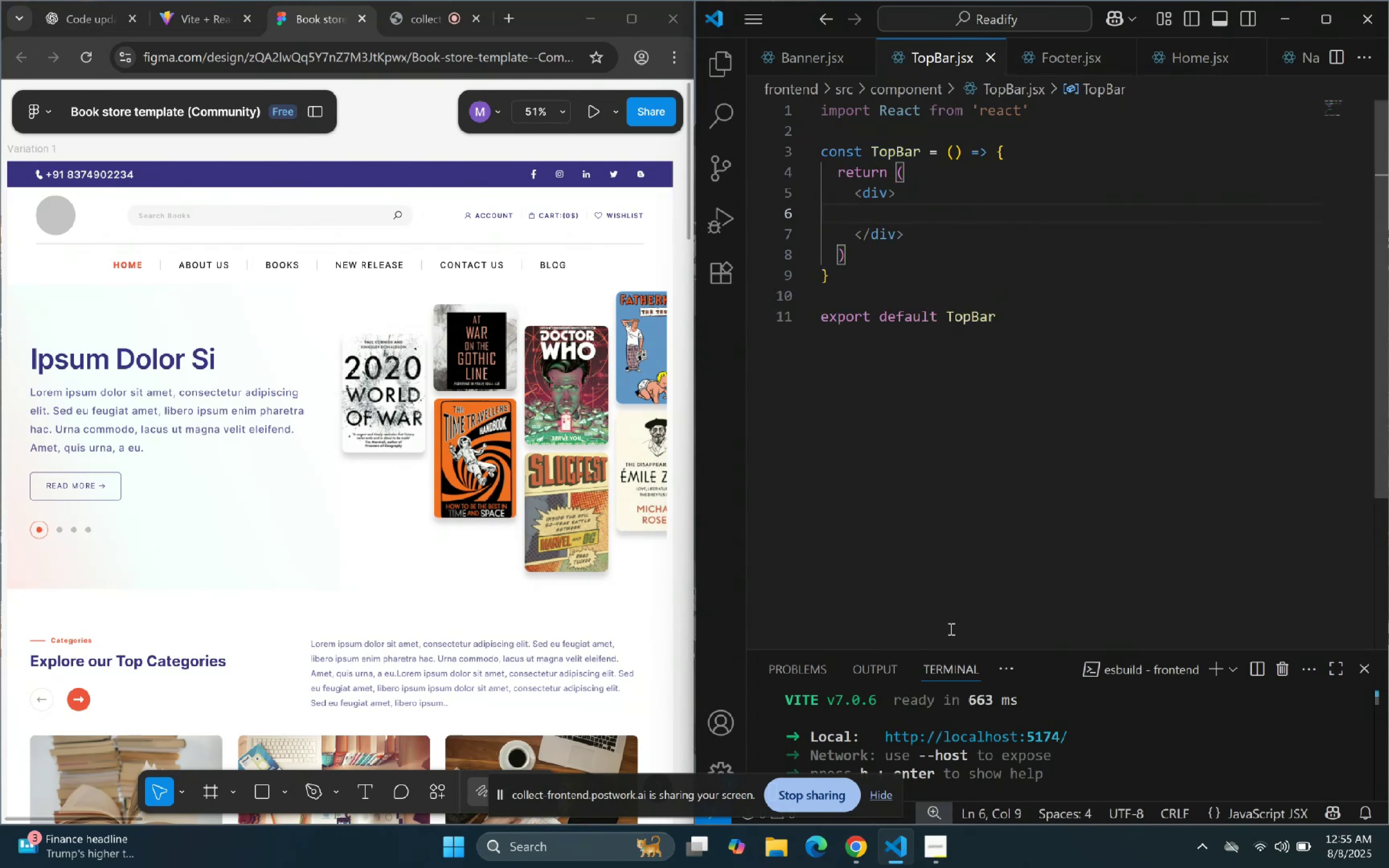 
wait(10.15)
 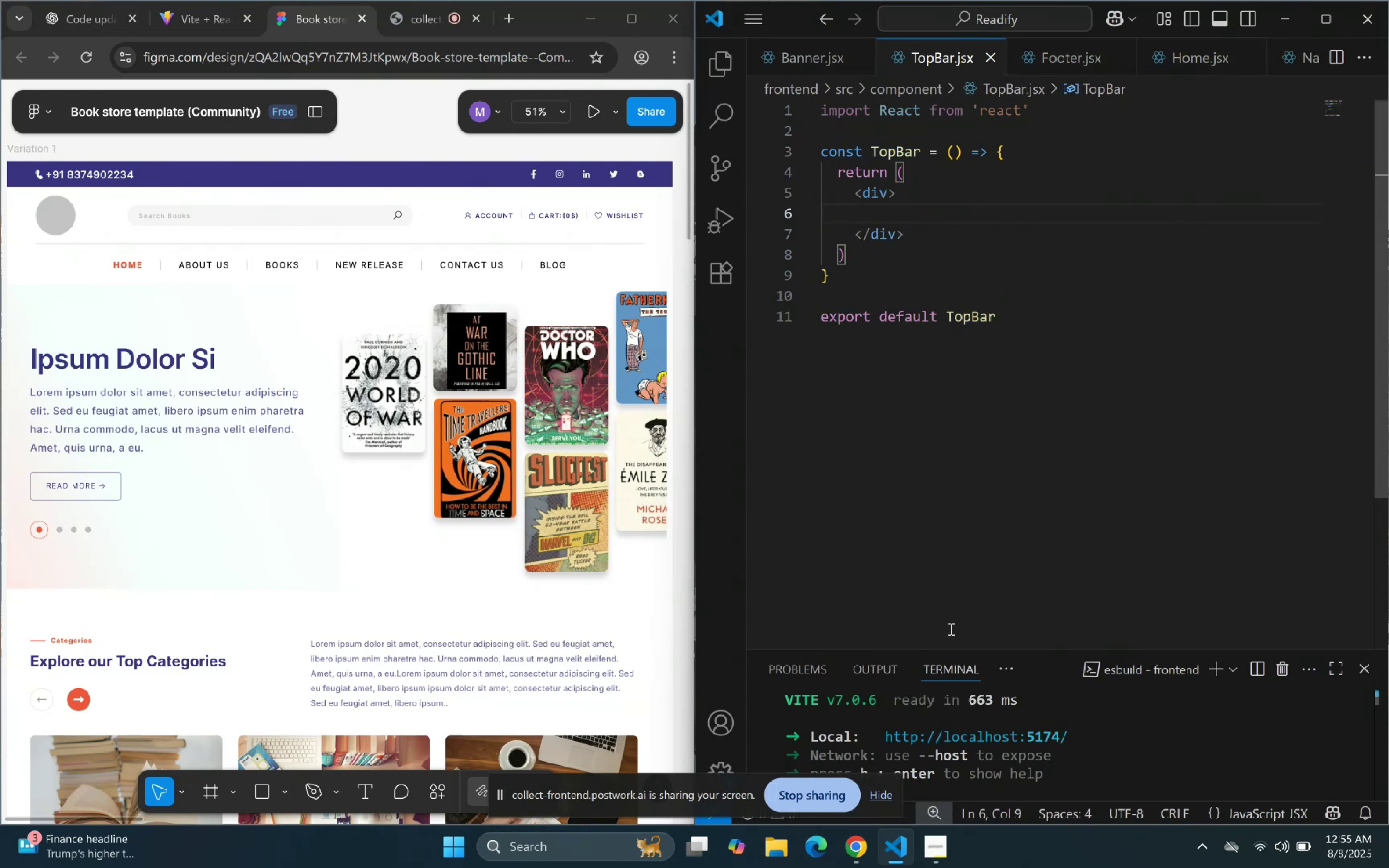 
left_click([949, 221])
 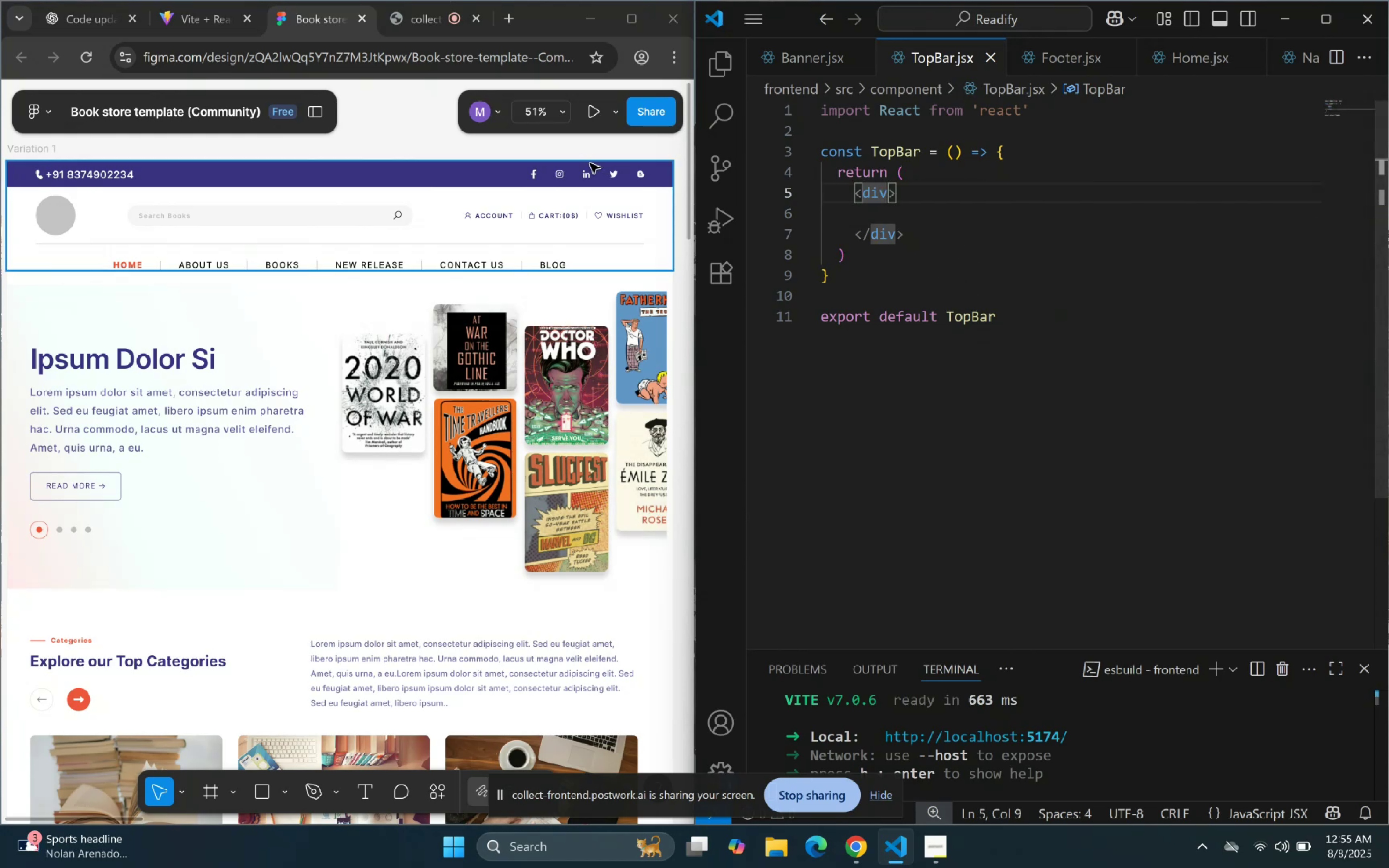 
left_click([510, 24])
 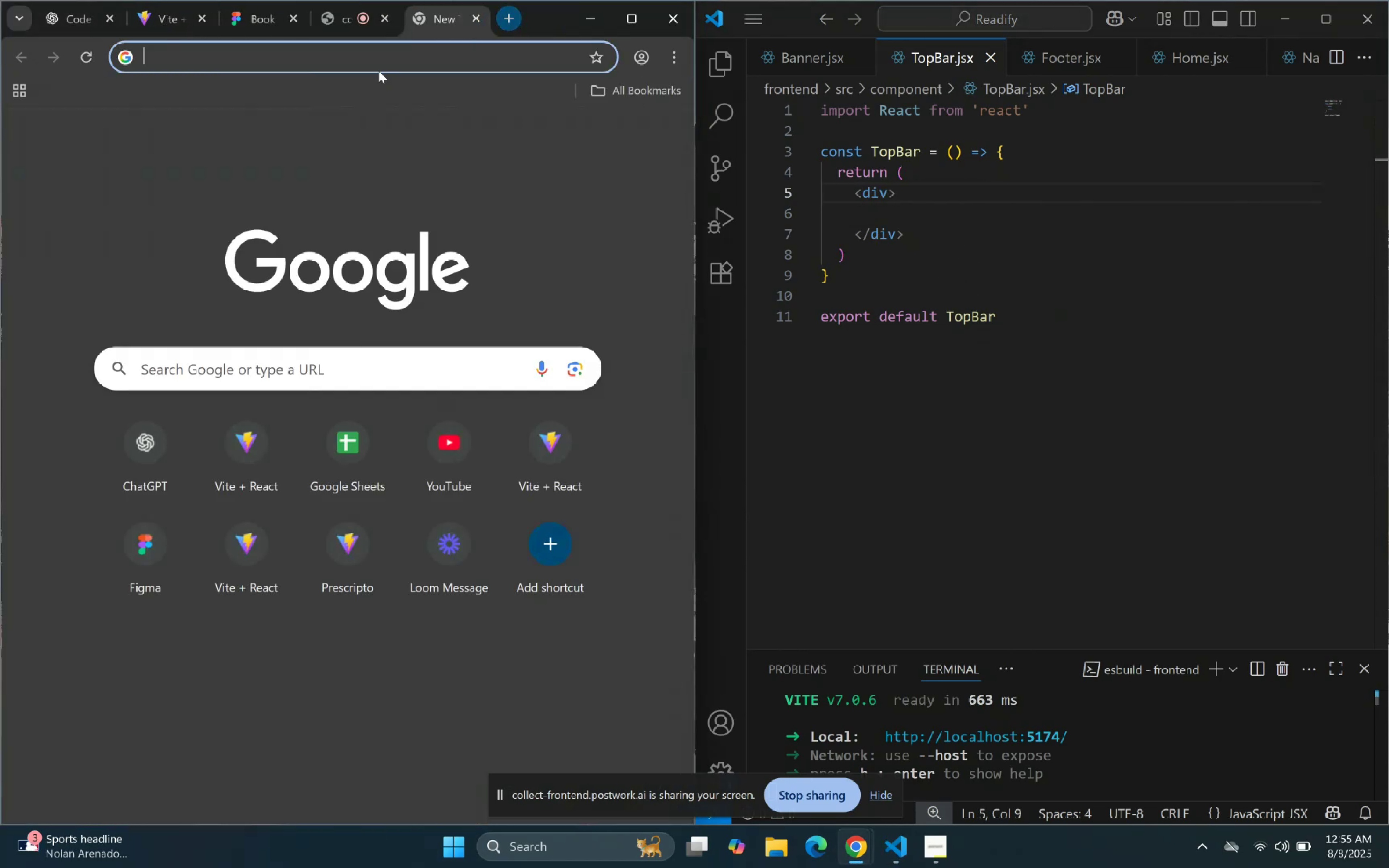 
left_click([381, 58])
 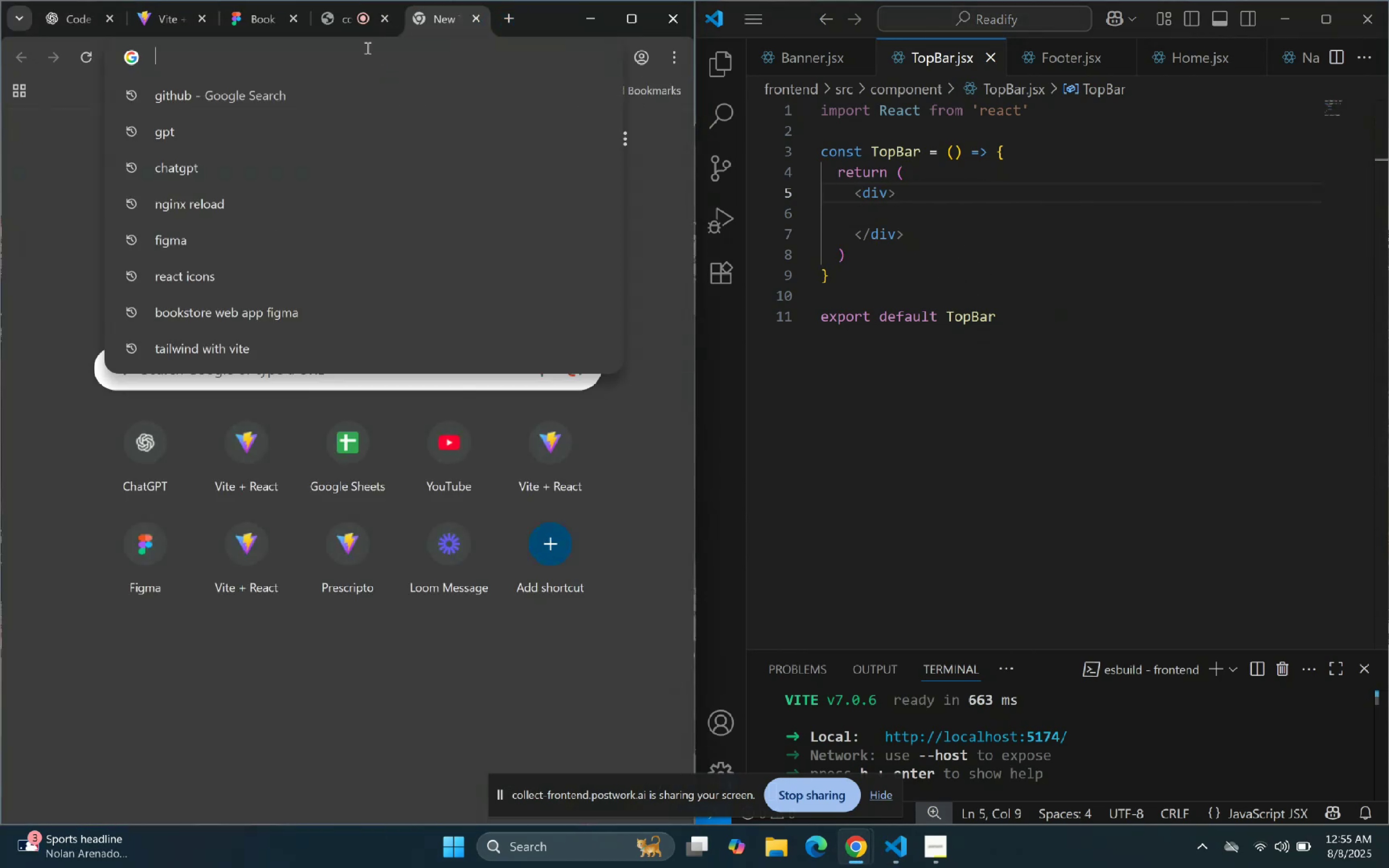 
type(React icons)
 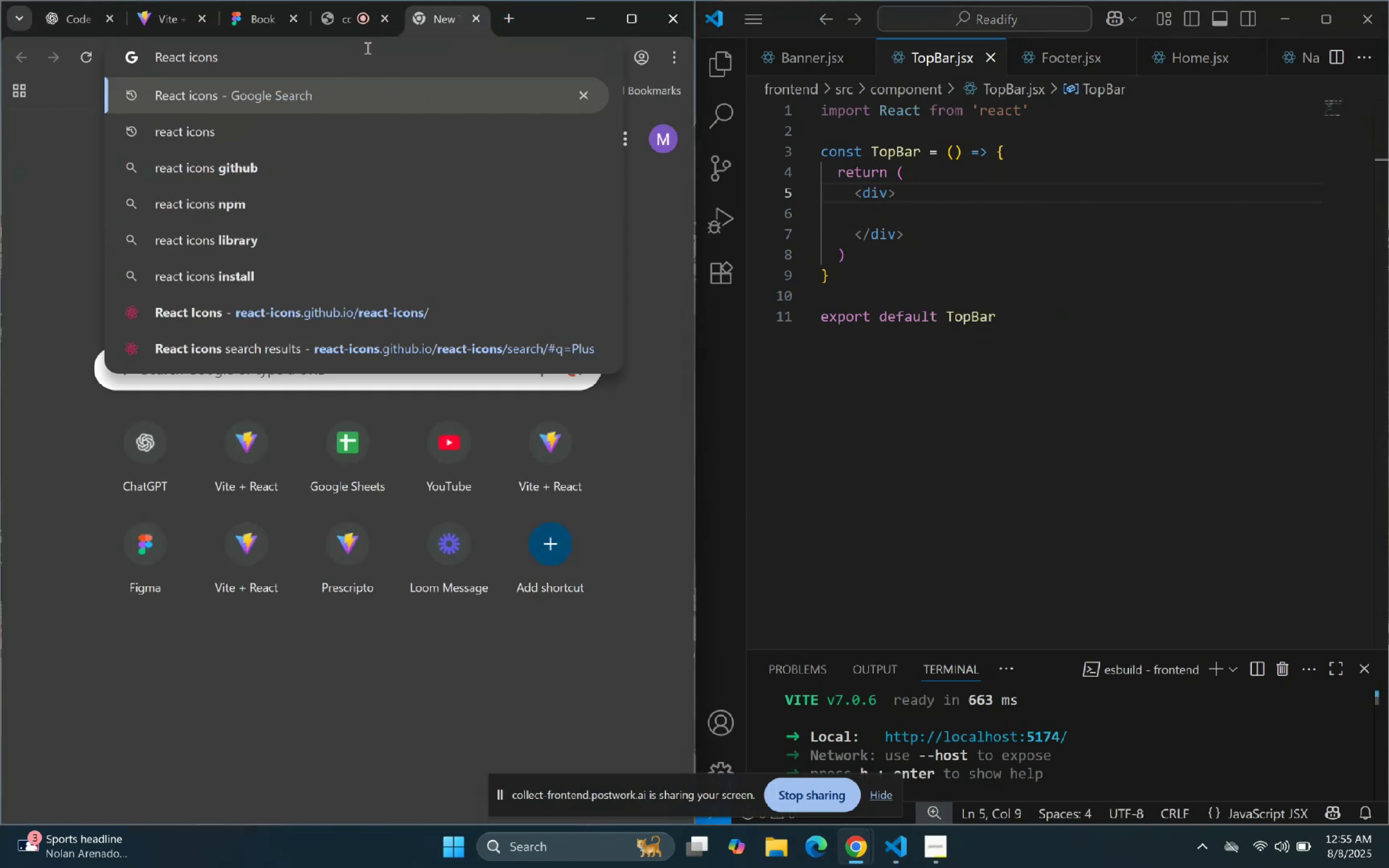 
key(Enter)
 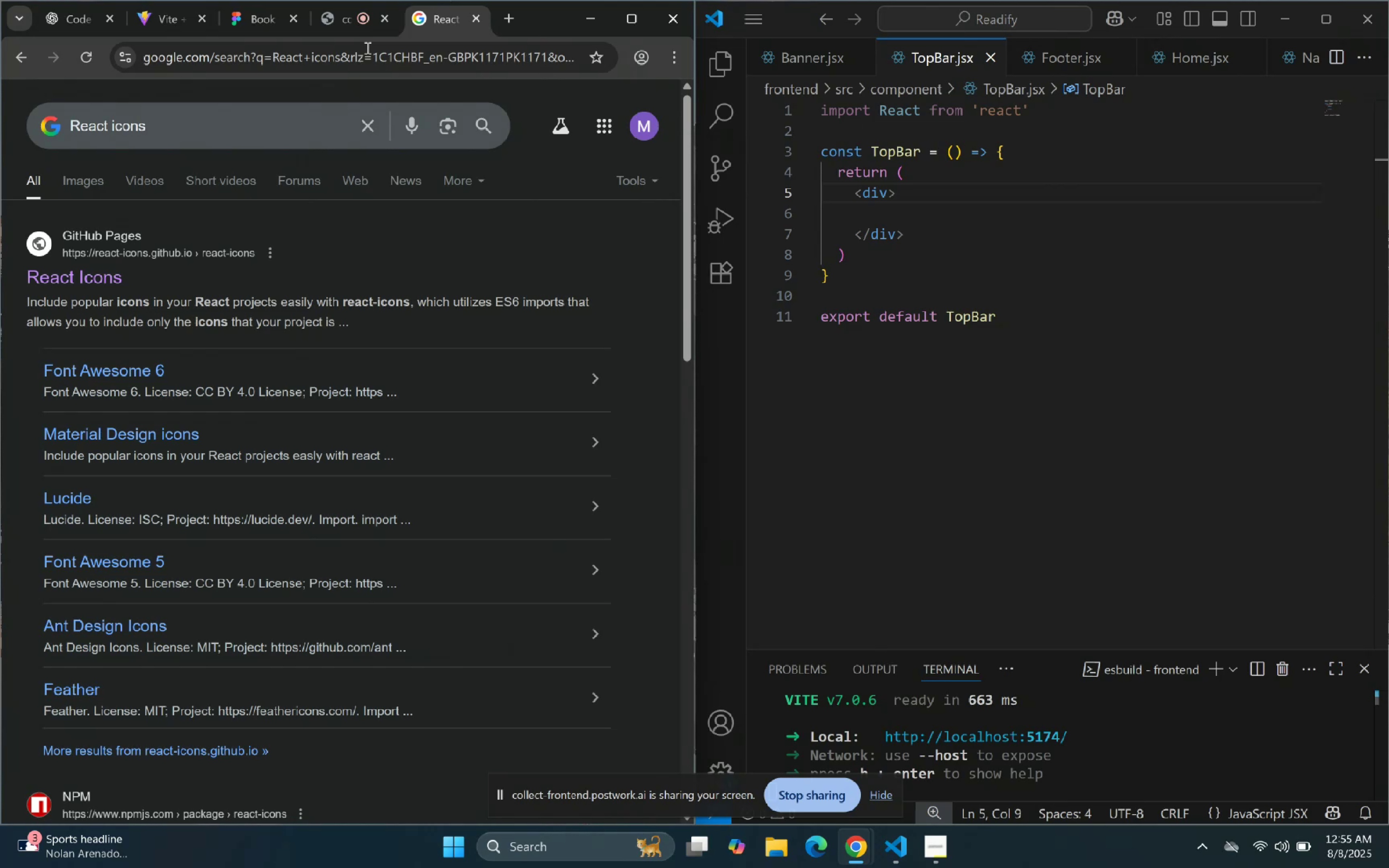 
wait(18.25)
 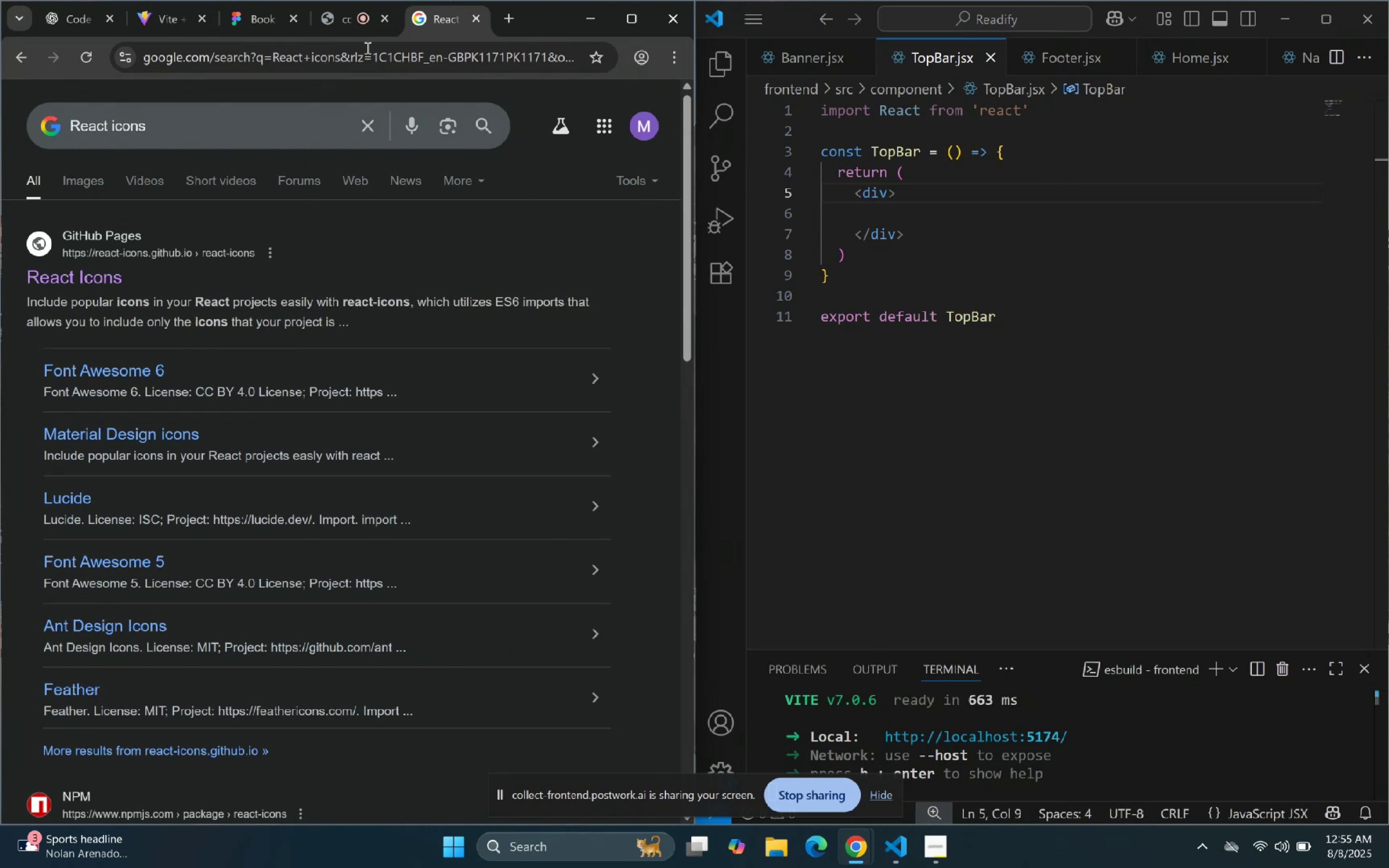 
left_click([80, 272])
 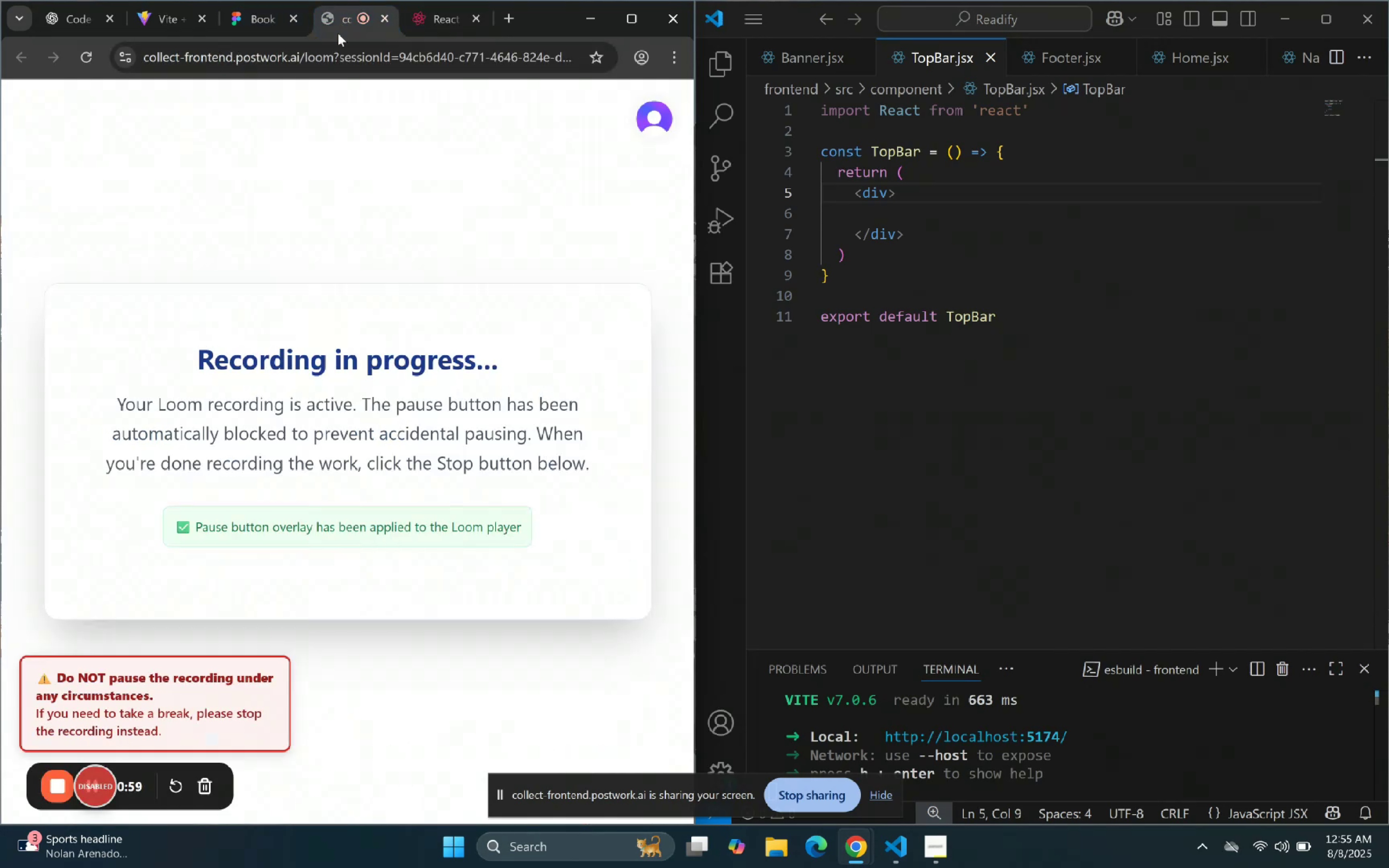 
left_click([259, 32])
 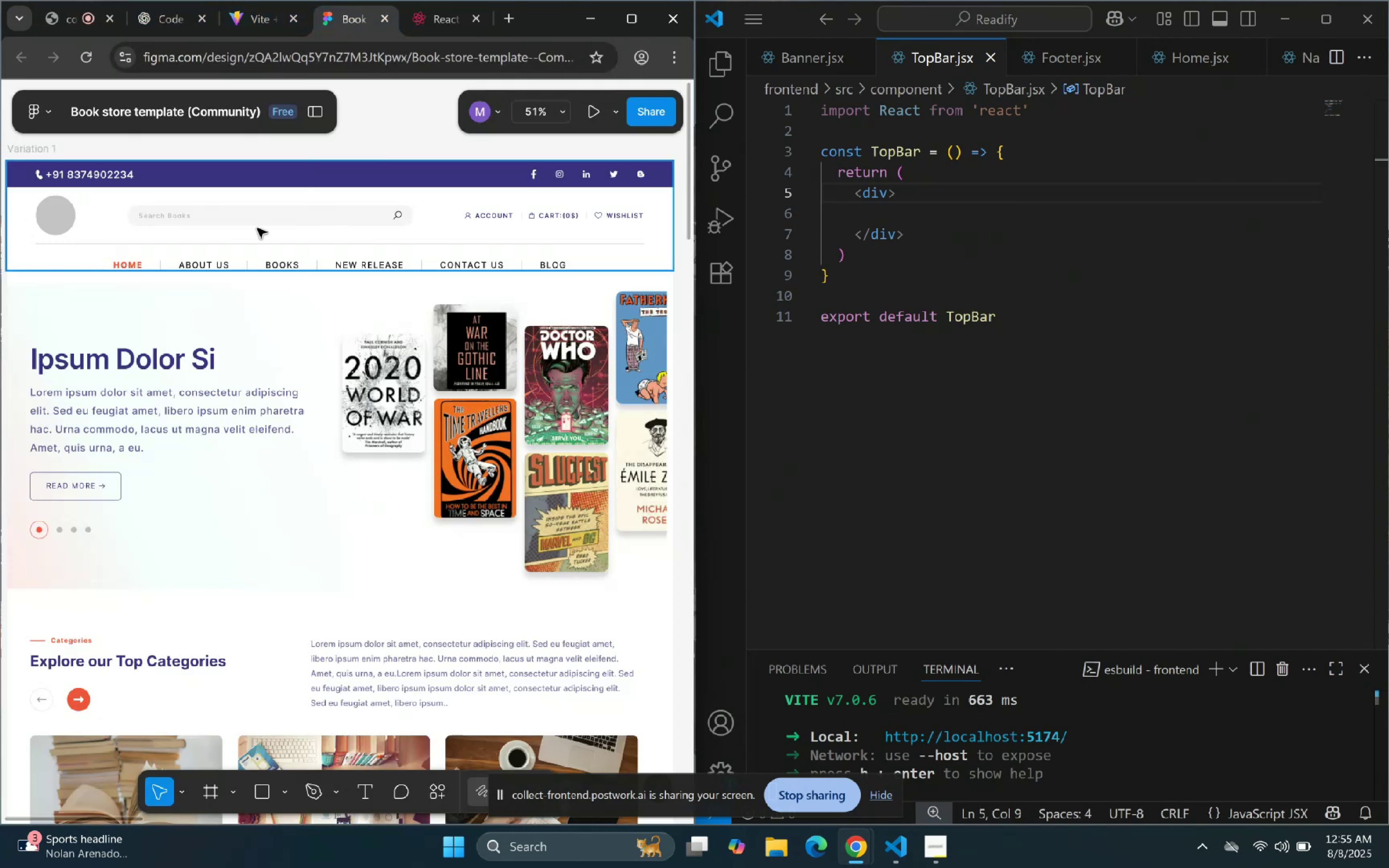 
wait(5.2)
 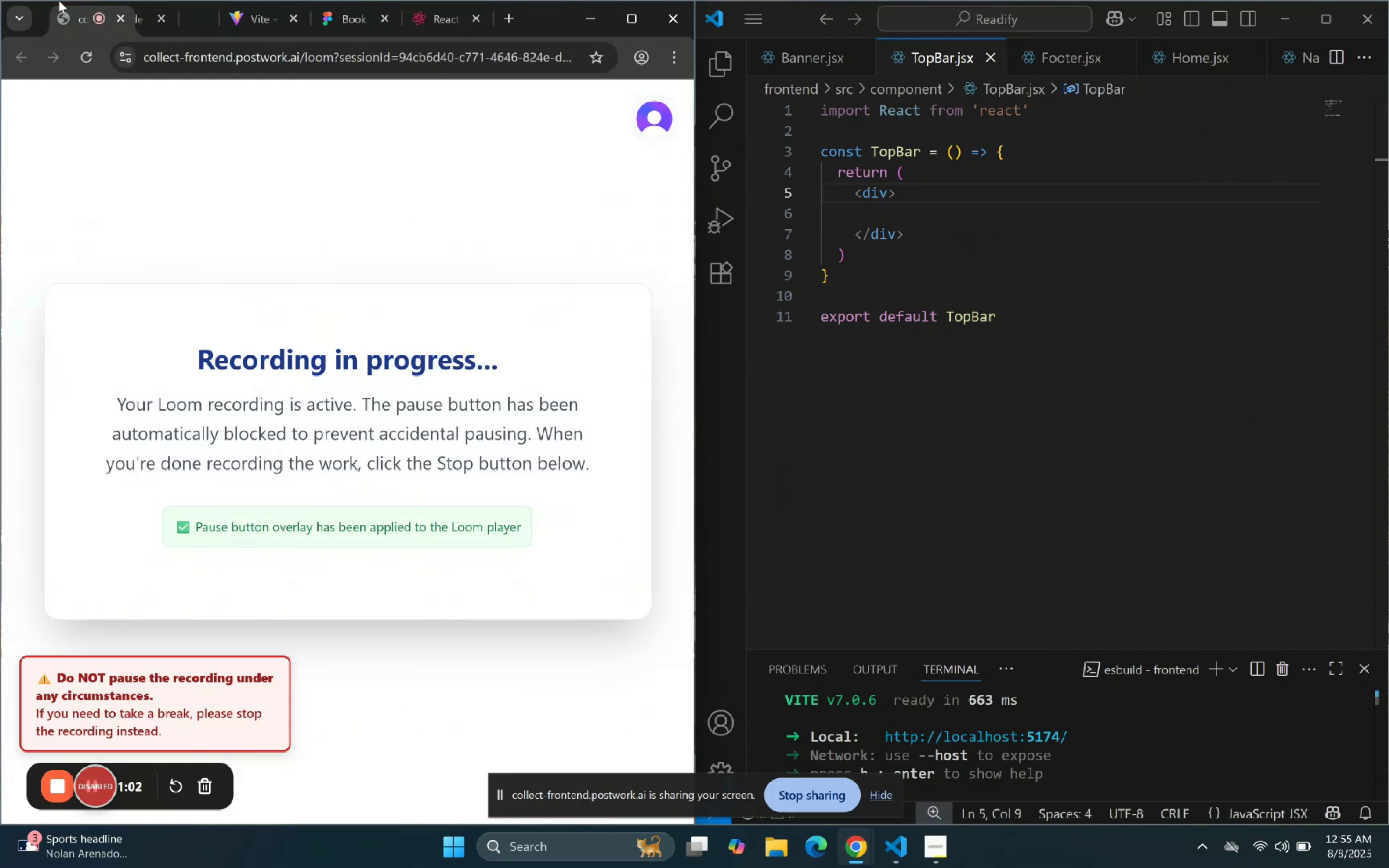 
left_click([443, 18])
 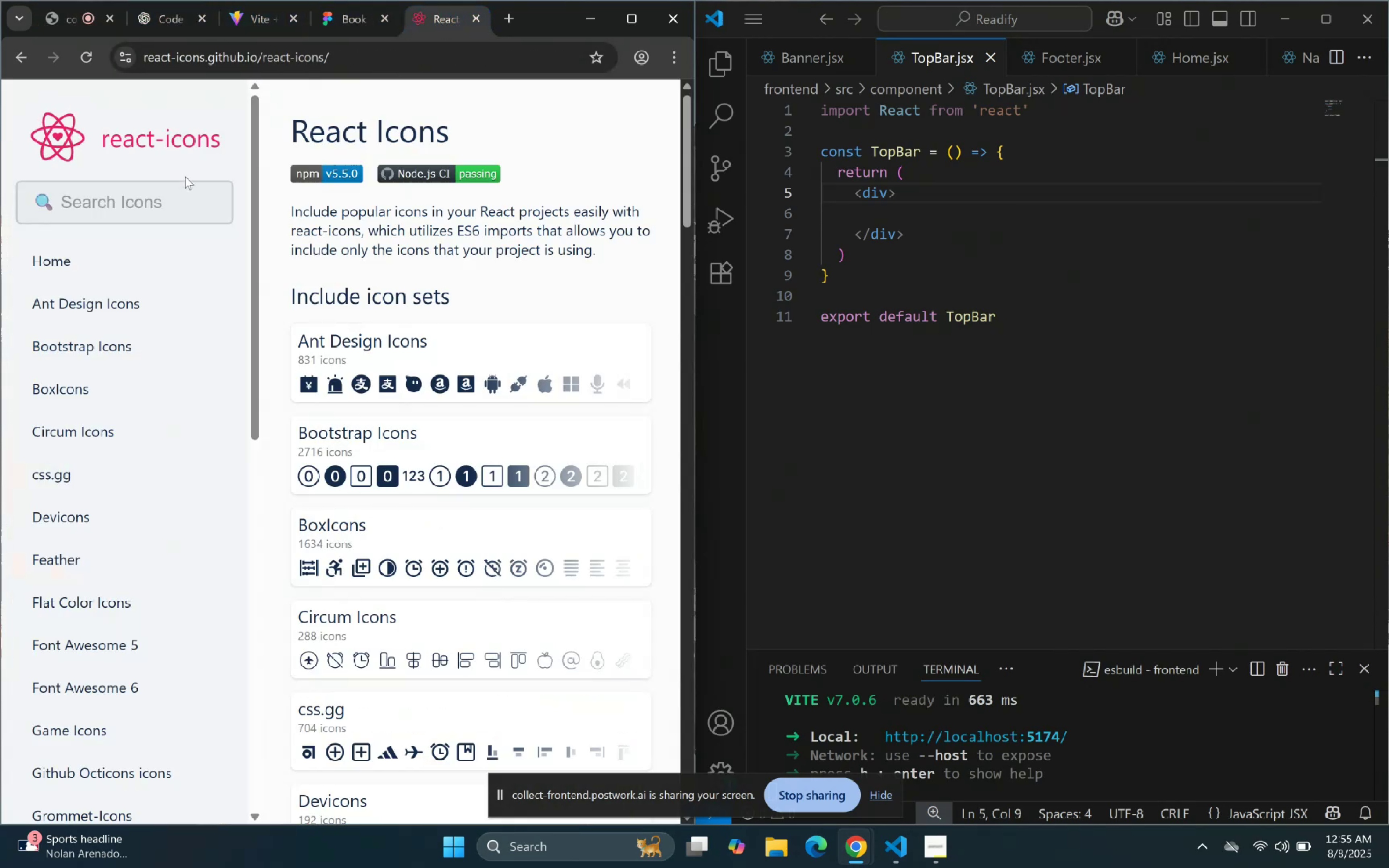 
left_click([174, 191])
 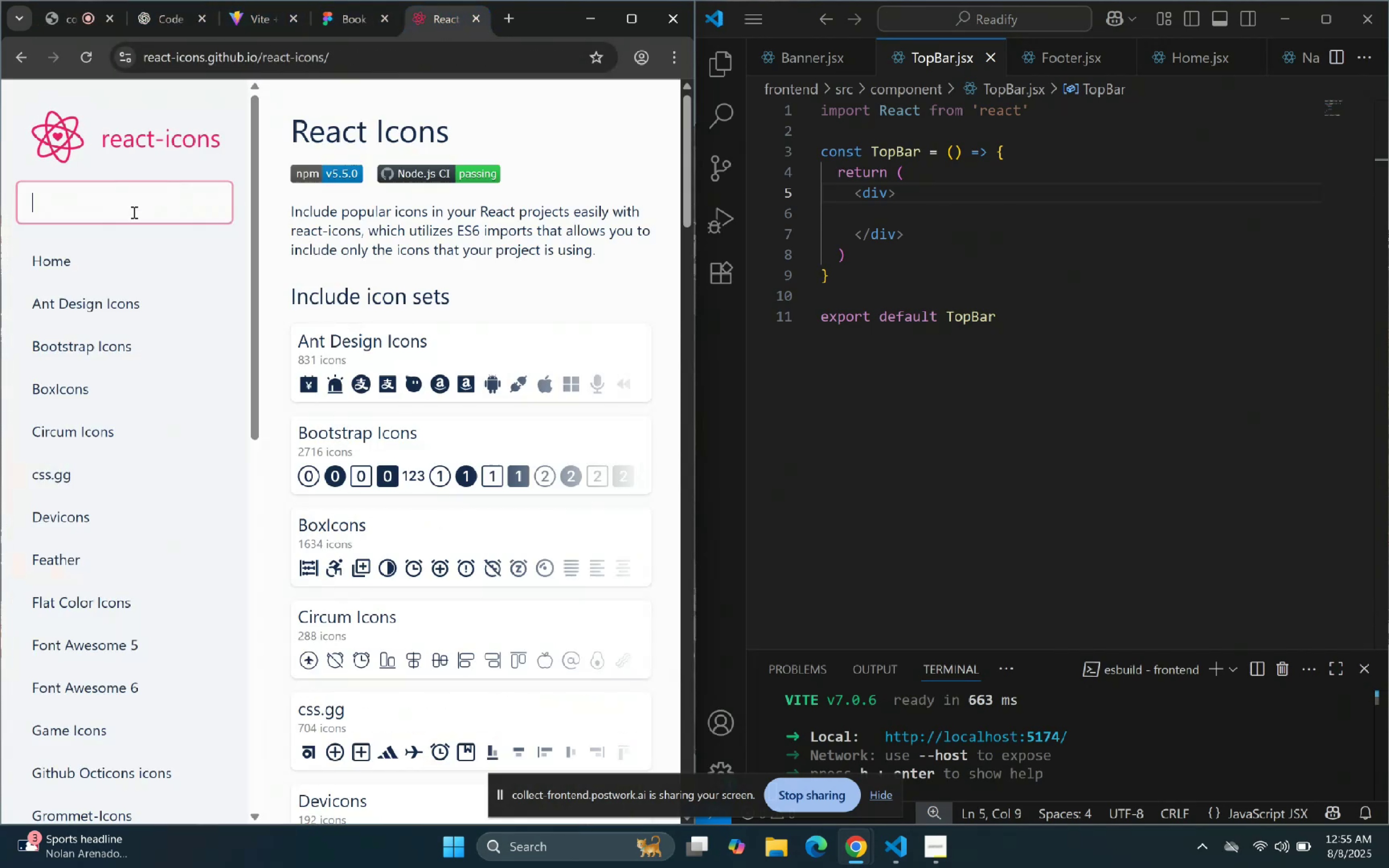 
type(Pho)
key(Backspace)
key(Backspace)
key(Backspace)
type(FatPhone)
key(Backspace)
key(Backspace)
key(Backspace)
key(Backspace)
key(Backspace)
key(Backspace)
key(Backspace)
key(Backspace)
key(Backspace)
type(Phone)
 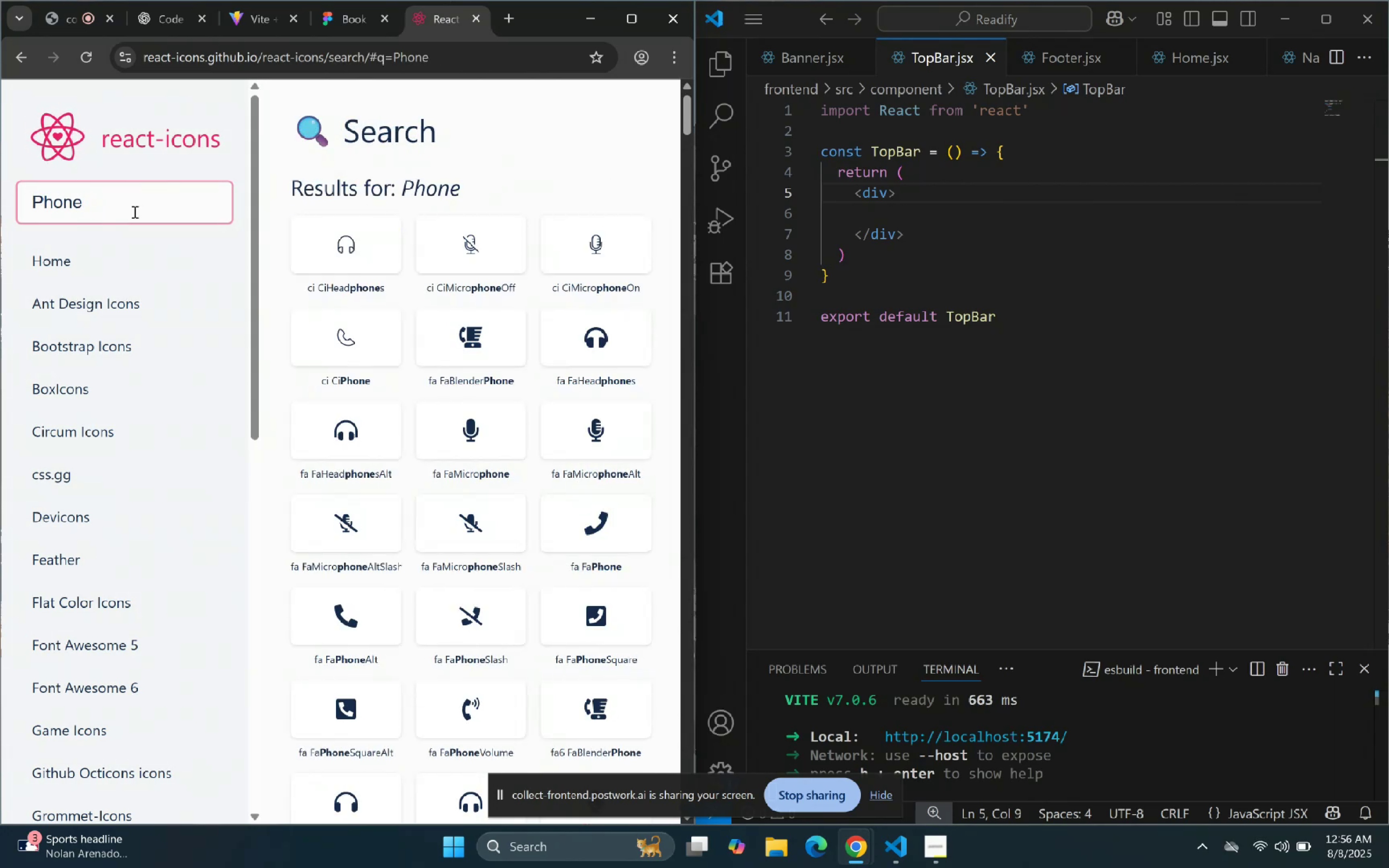 
scroll: coordinate [464, 541], scroll_direction: down, amount: 2.0
 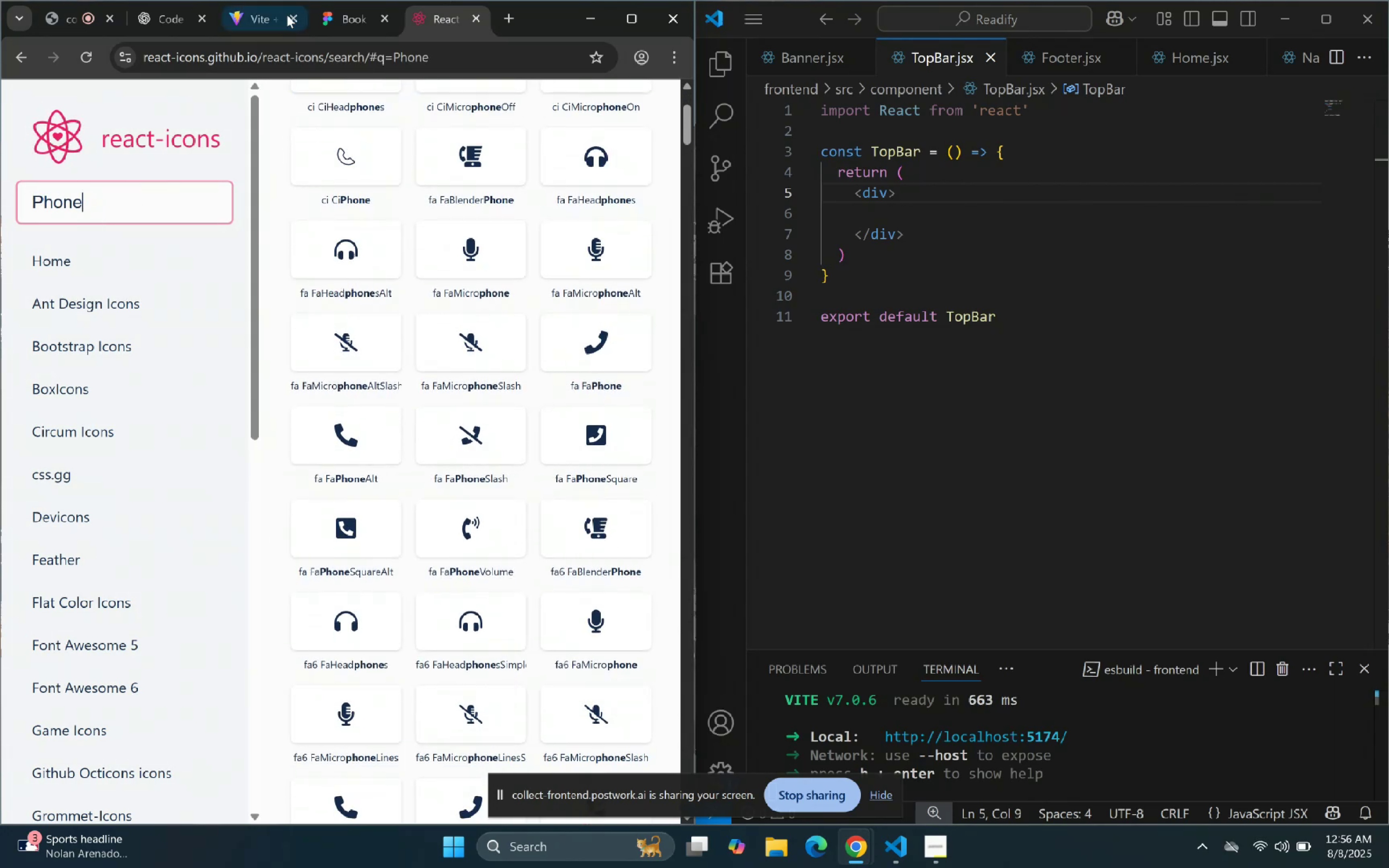 
left_click([337, 23])
 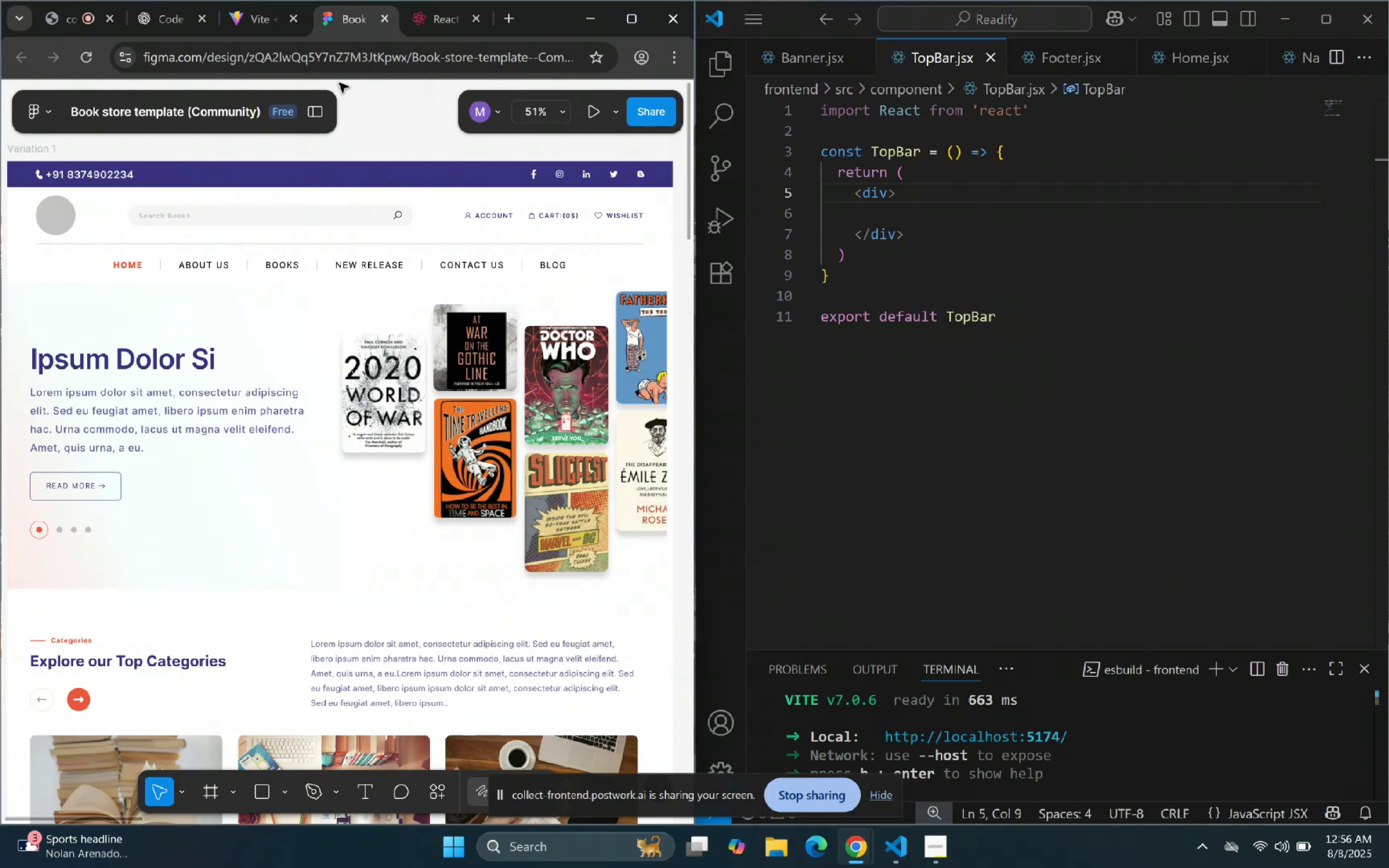 
left_click([427, 21])
 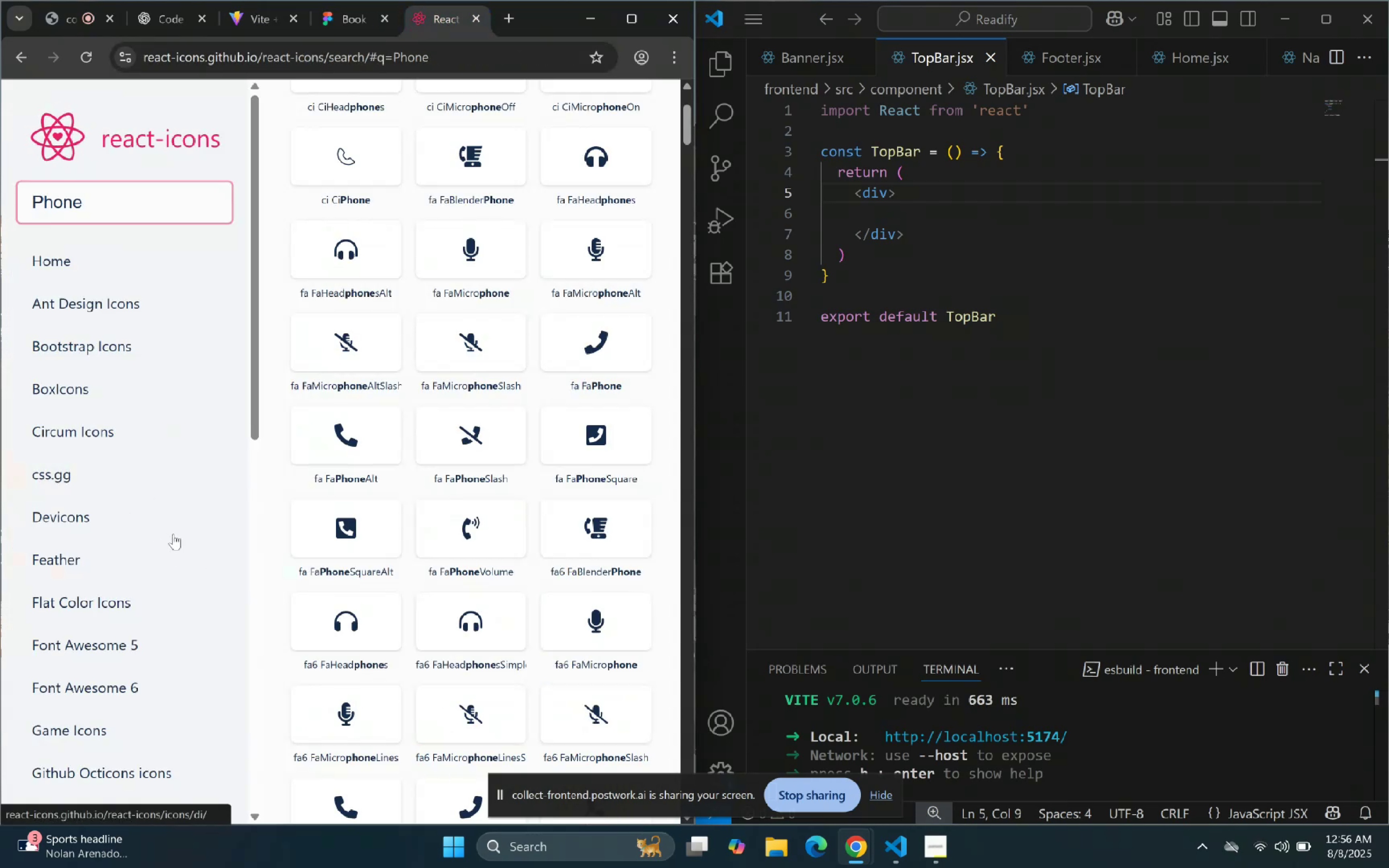 
type(Al)
 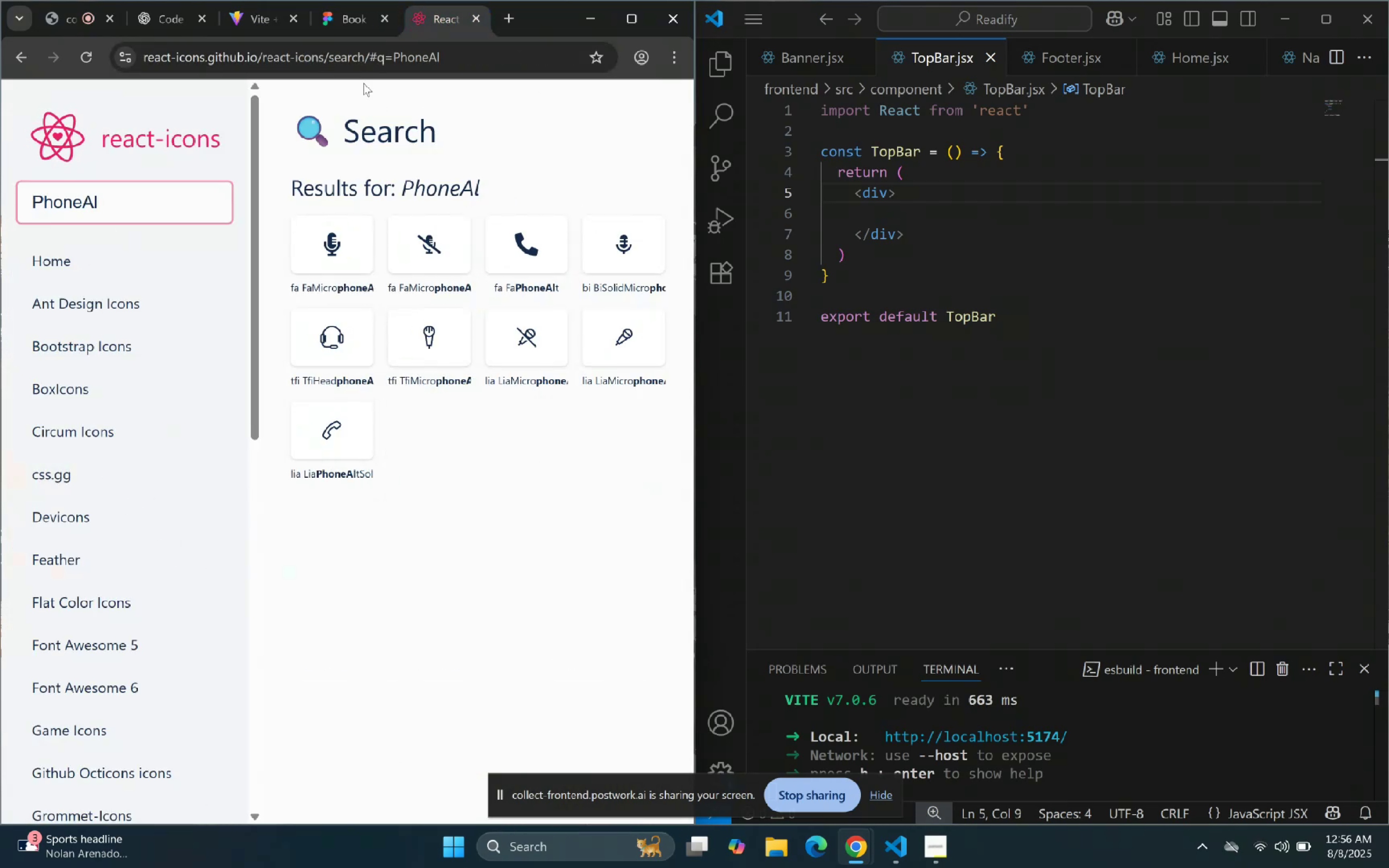 
left_click([557, 231])
 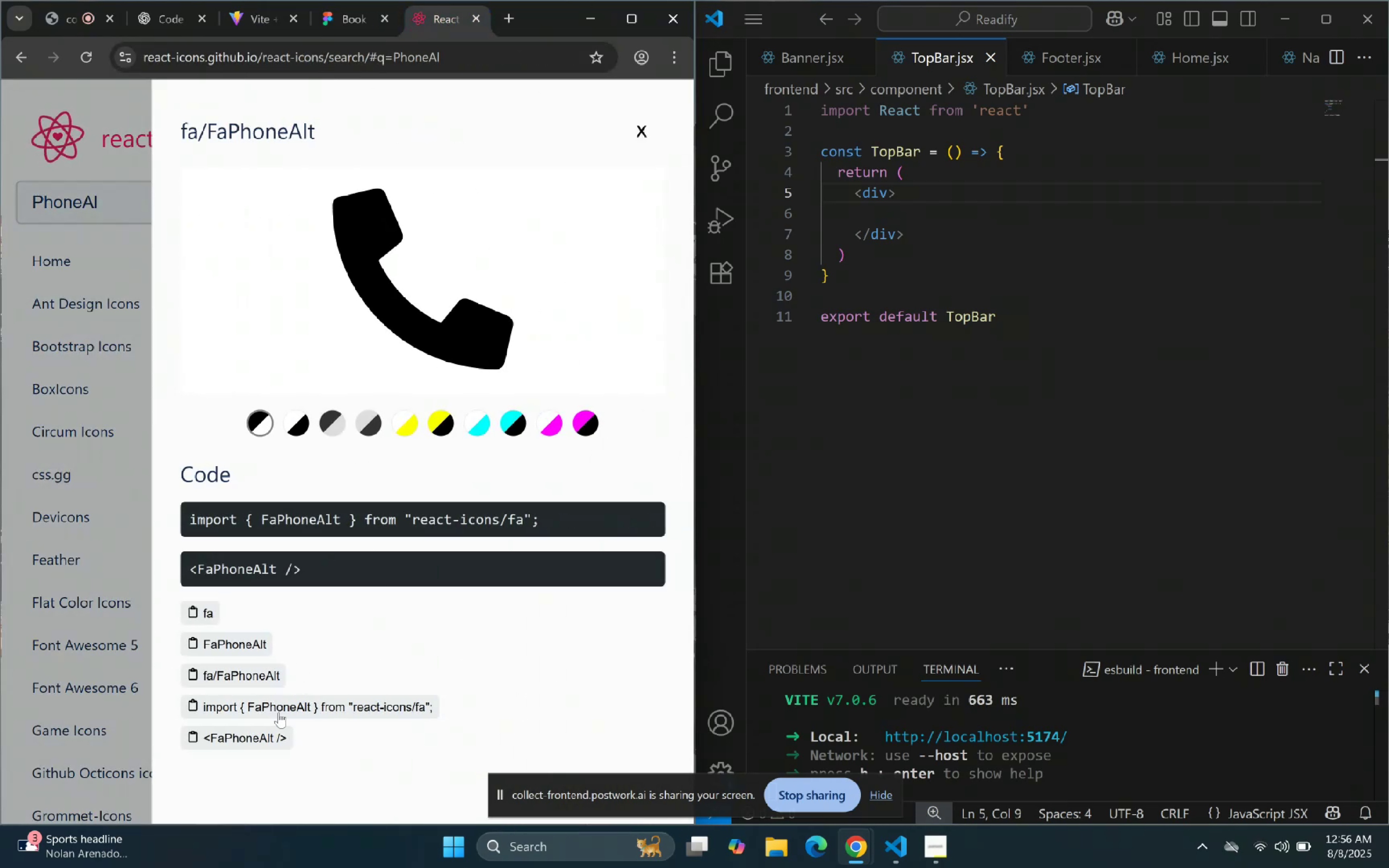 
scroll: coordinate [959, 124], scroll_direction: up, amount: 3.0
 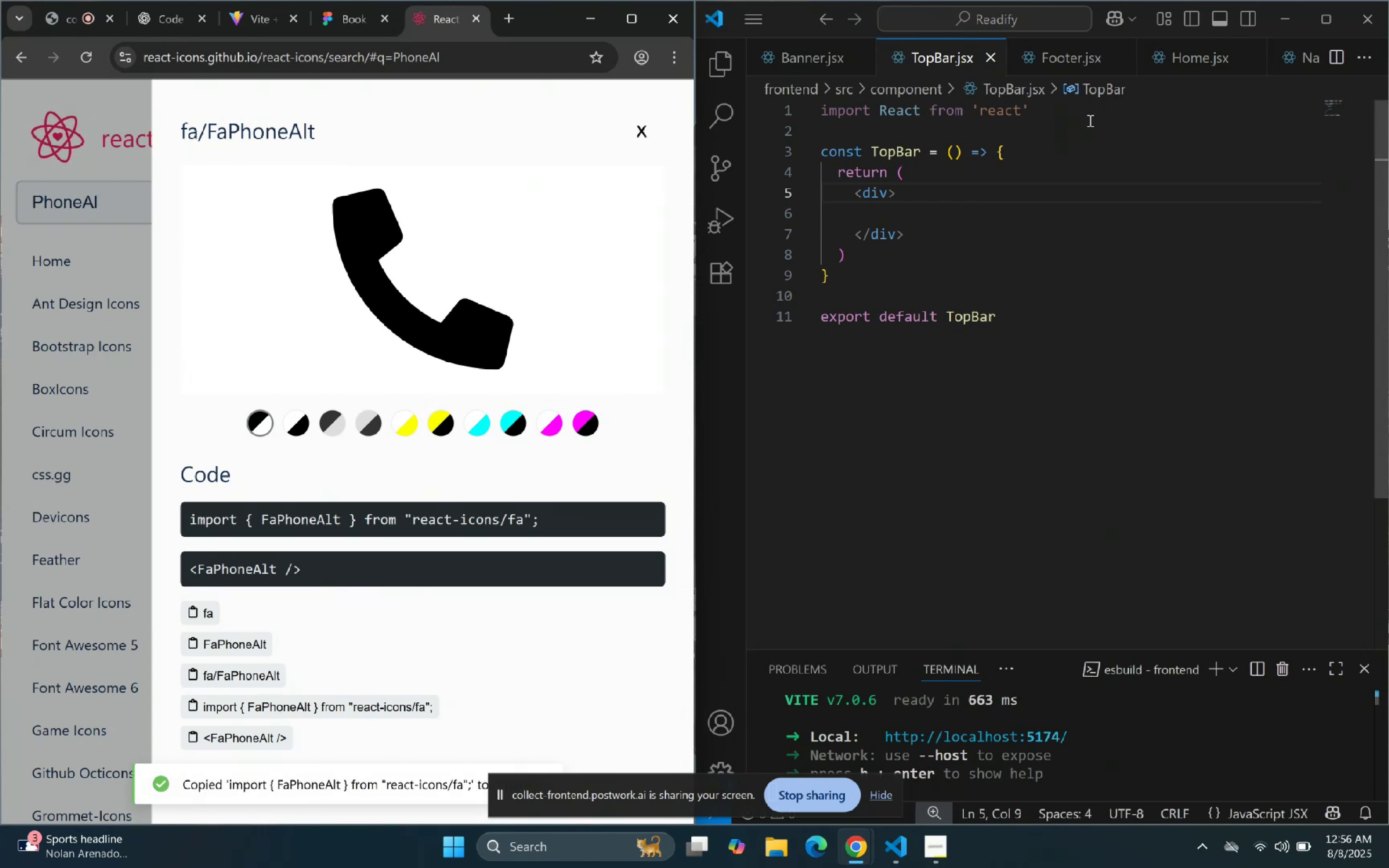 
left_click([1079, 116])
 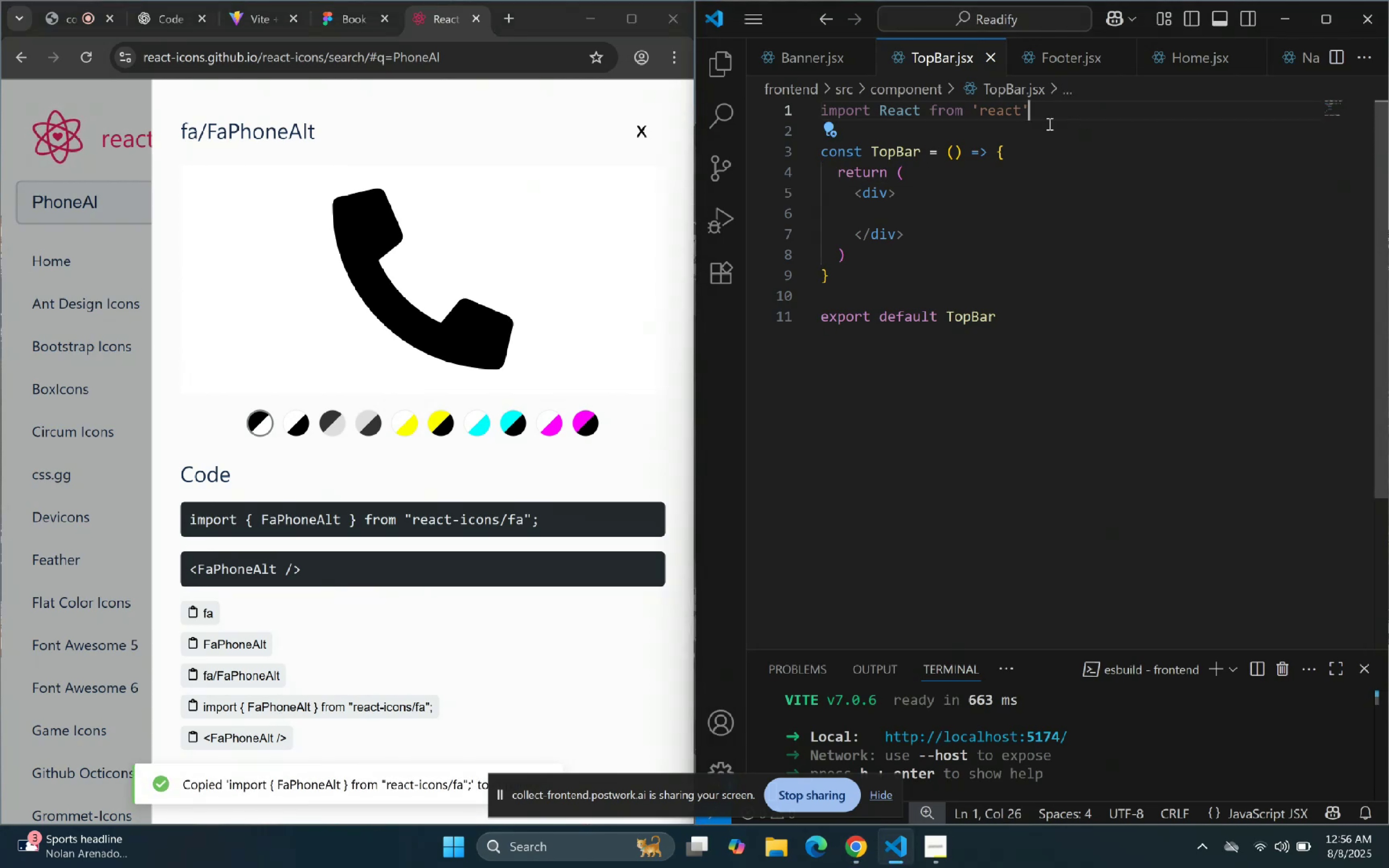 
key(Enter)
 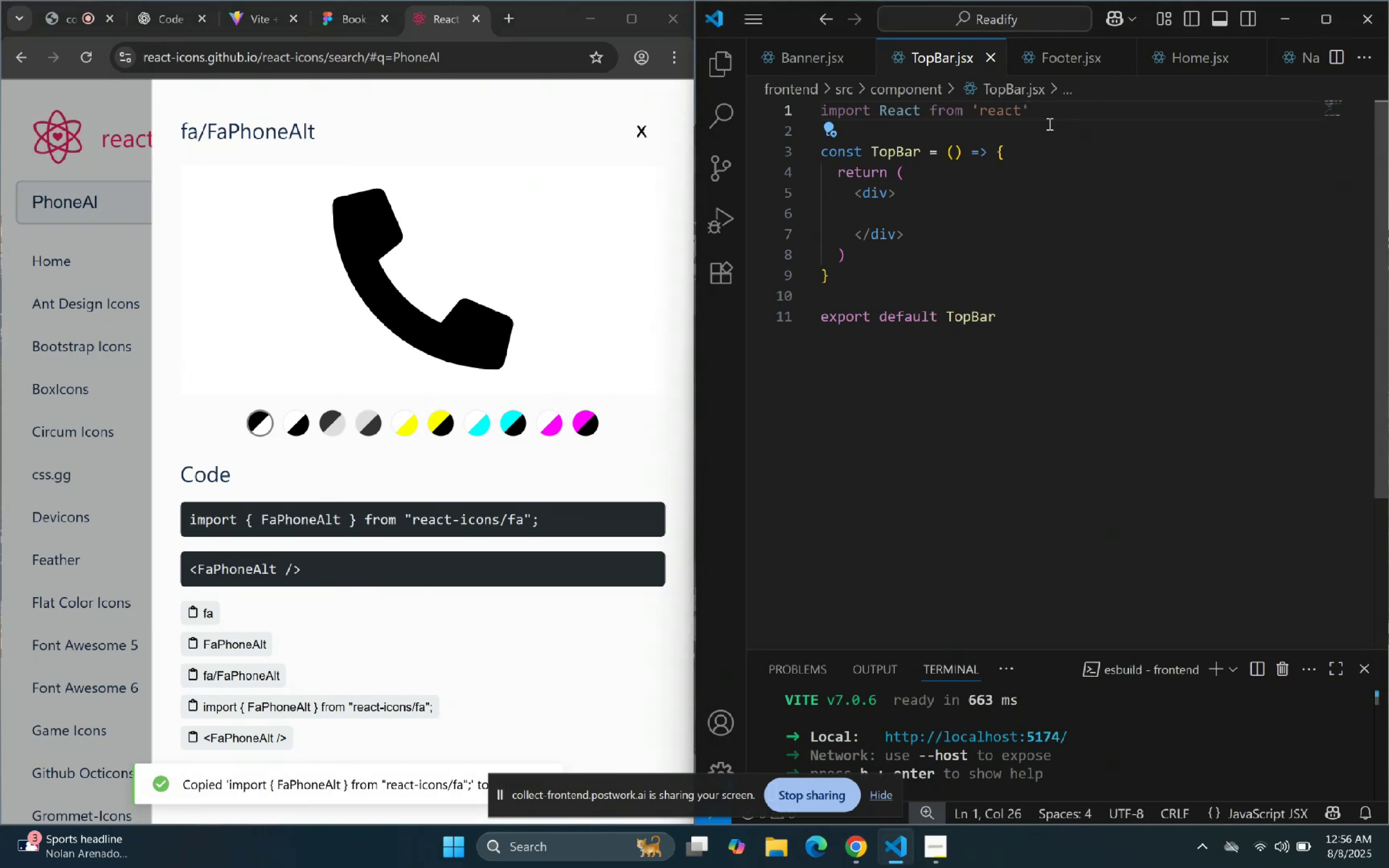 
key(Control+ControlLeft)
 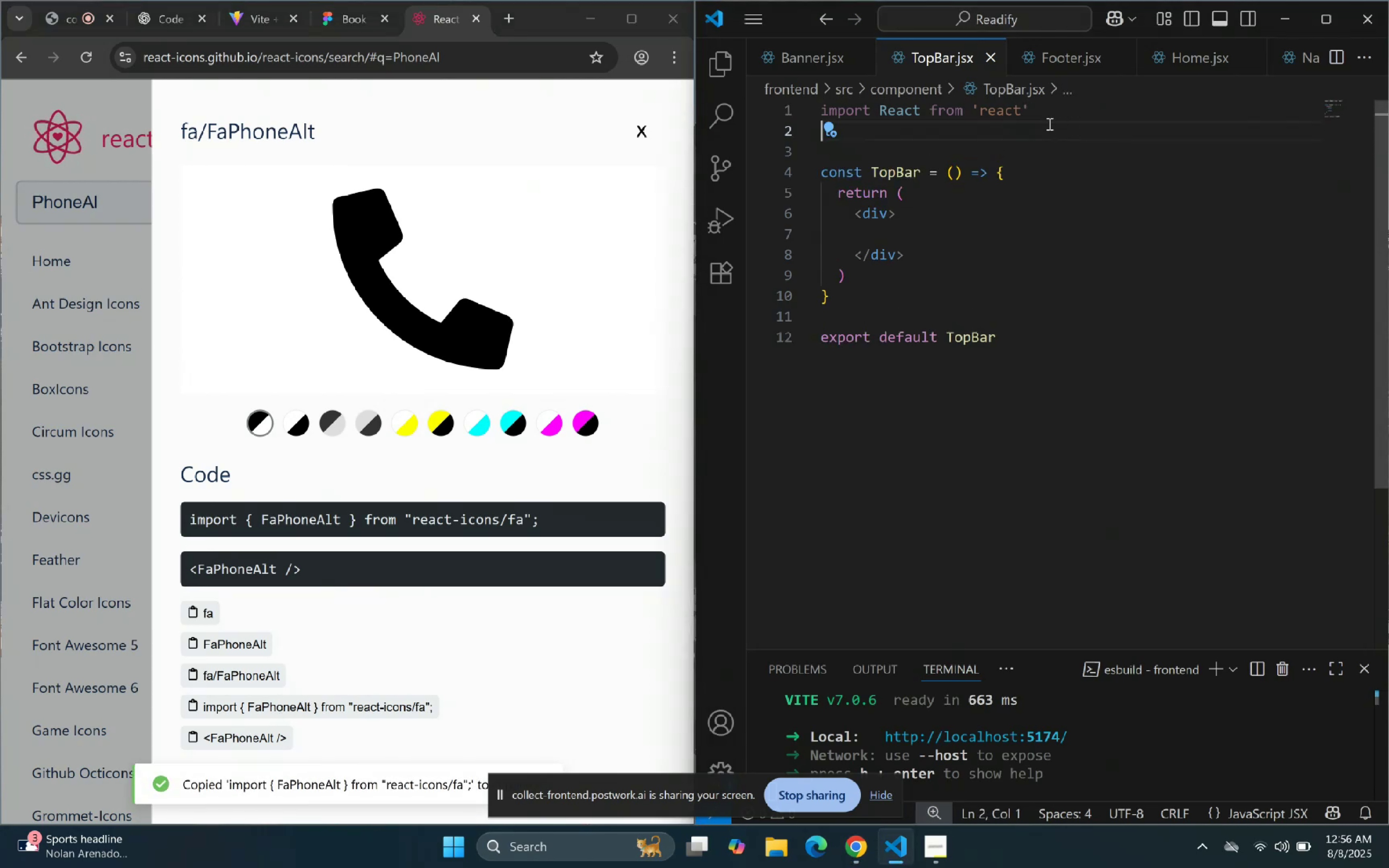 
key(Control+V)
 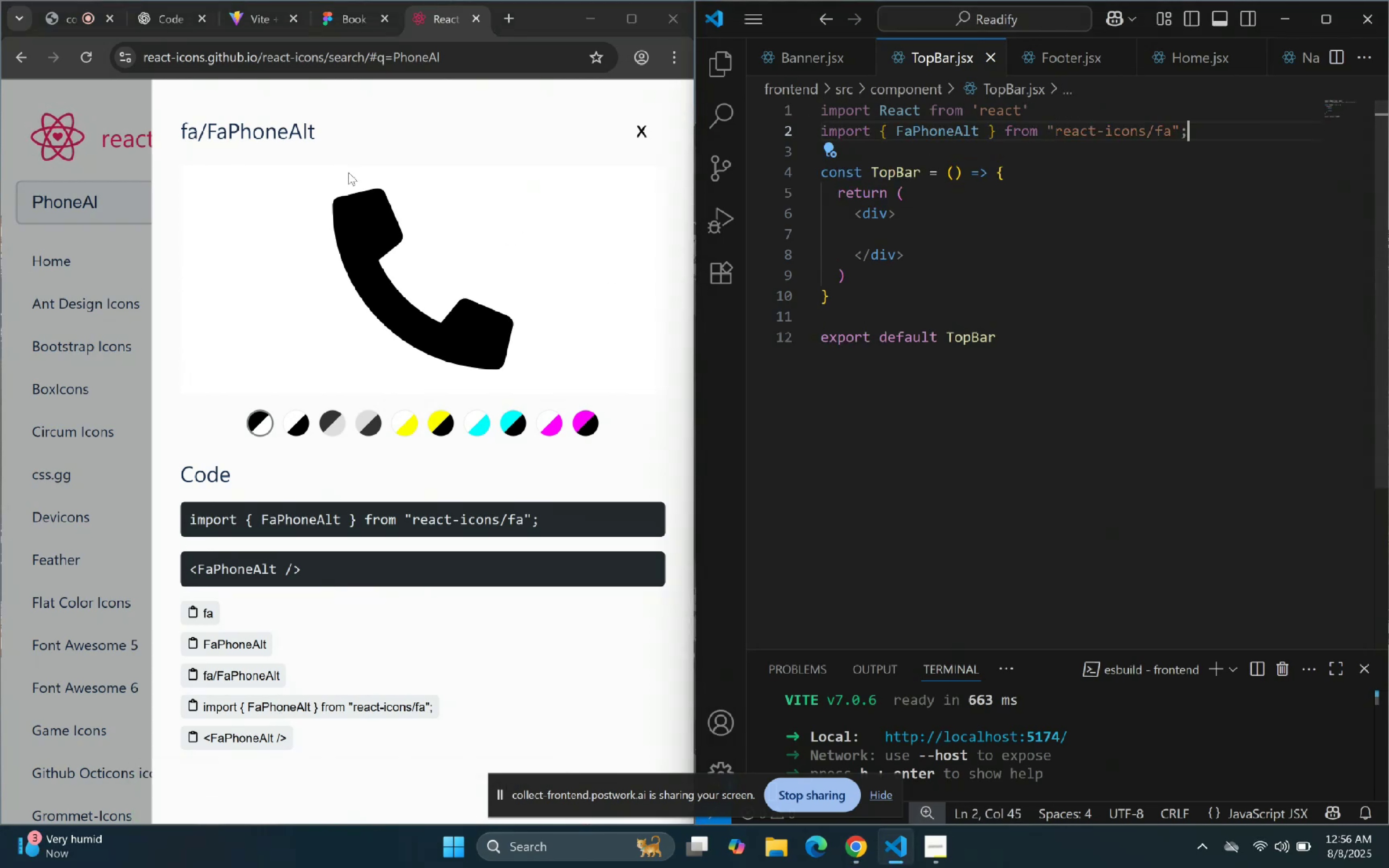 
left_click([330, 22])
 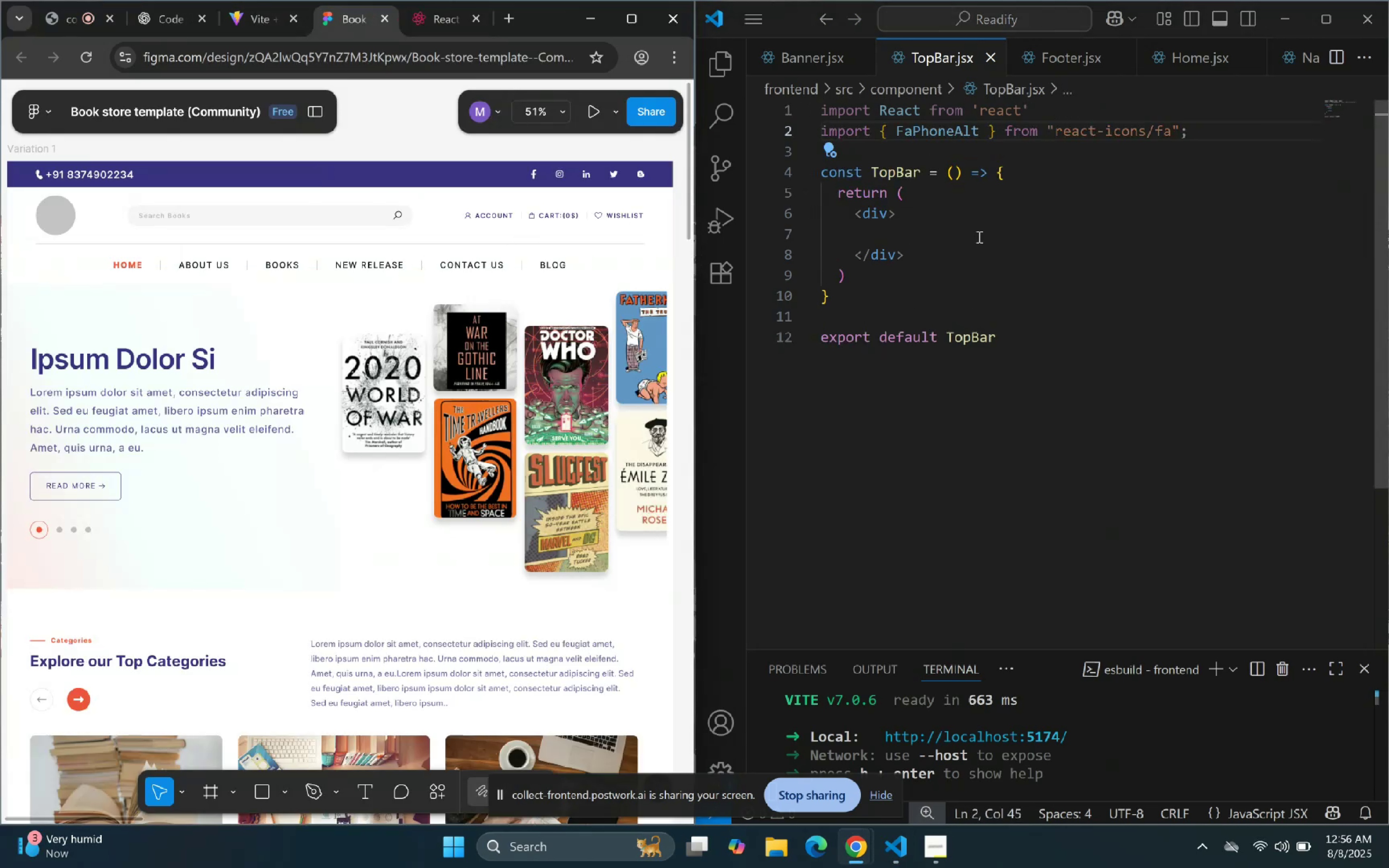 
type(div)
 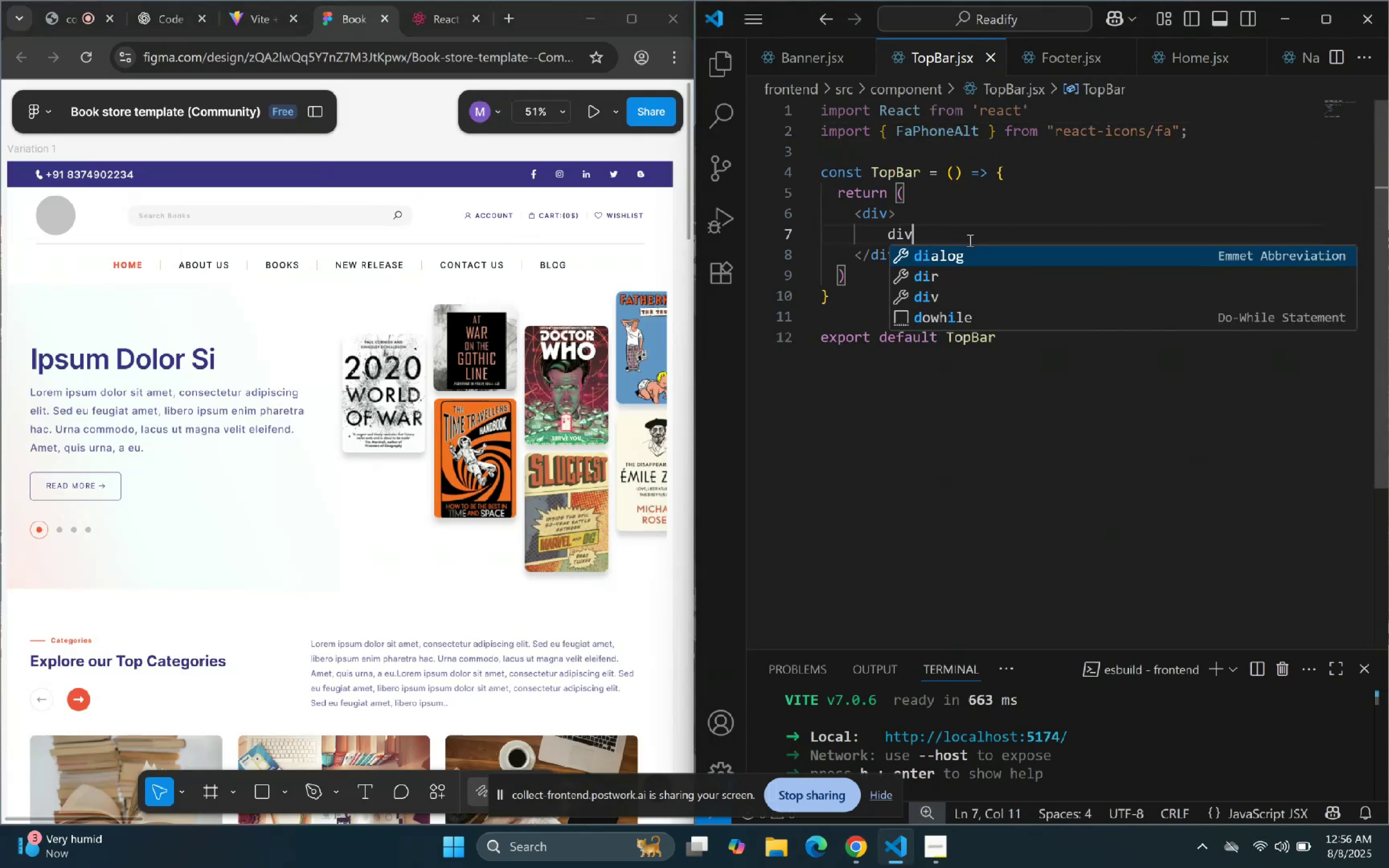 
key(Enter)
 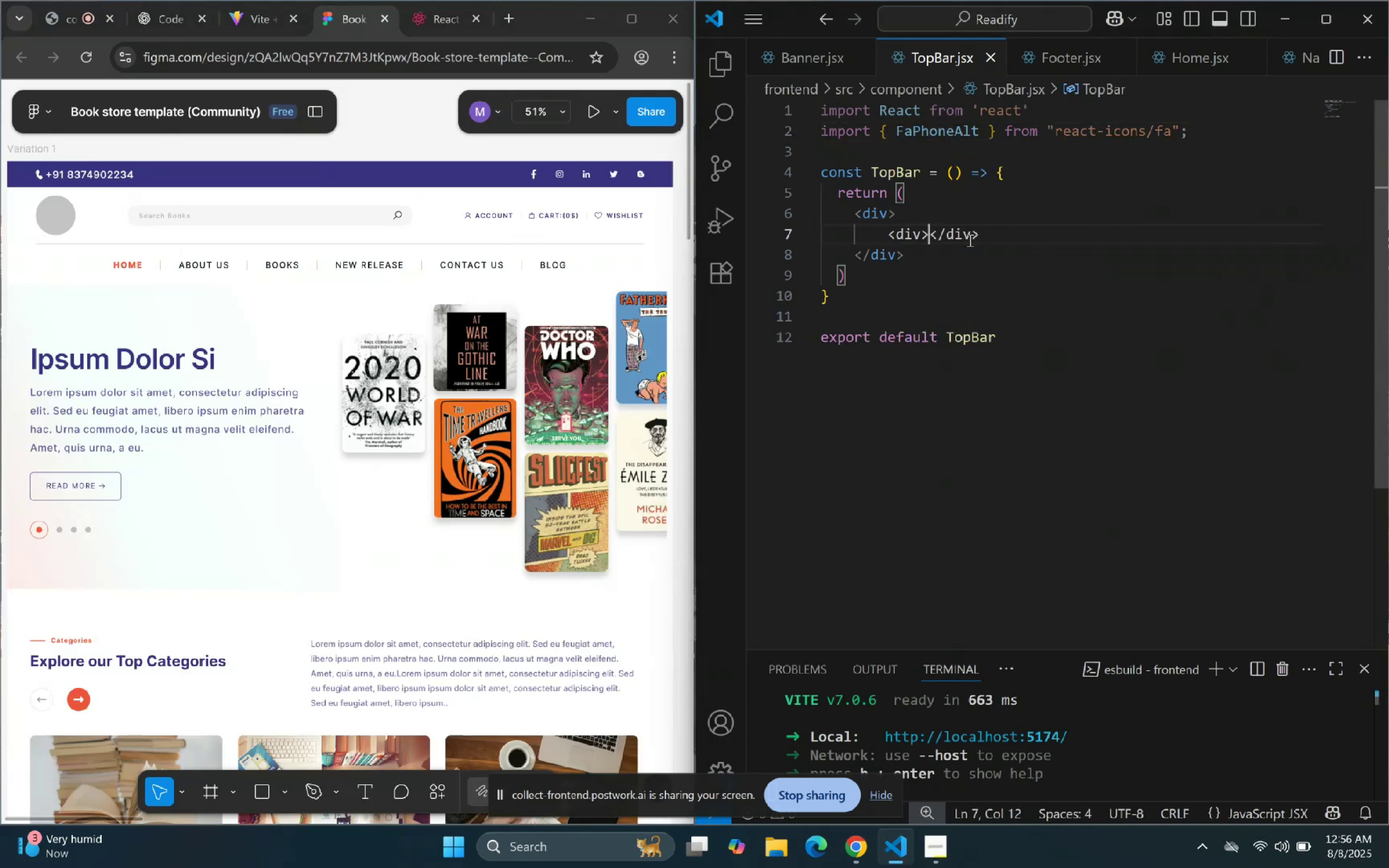 
key(Enter)
 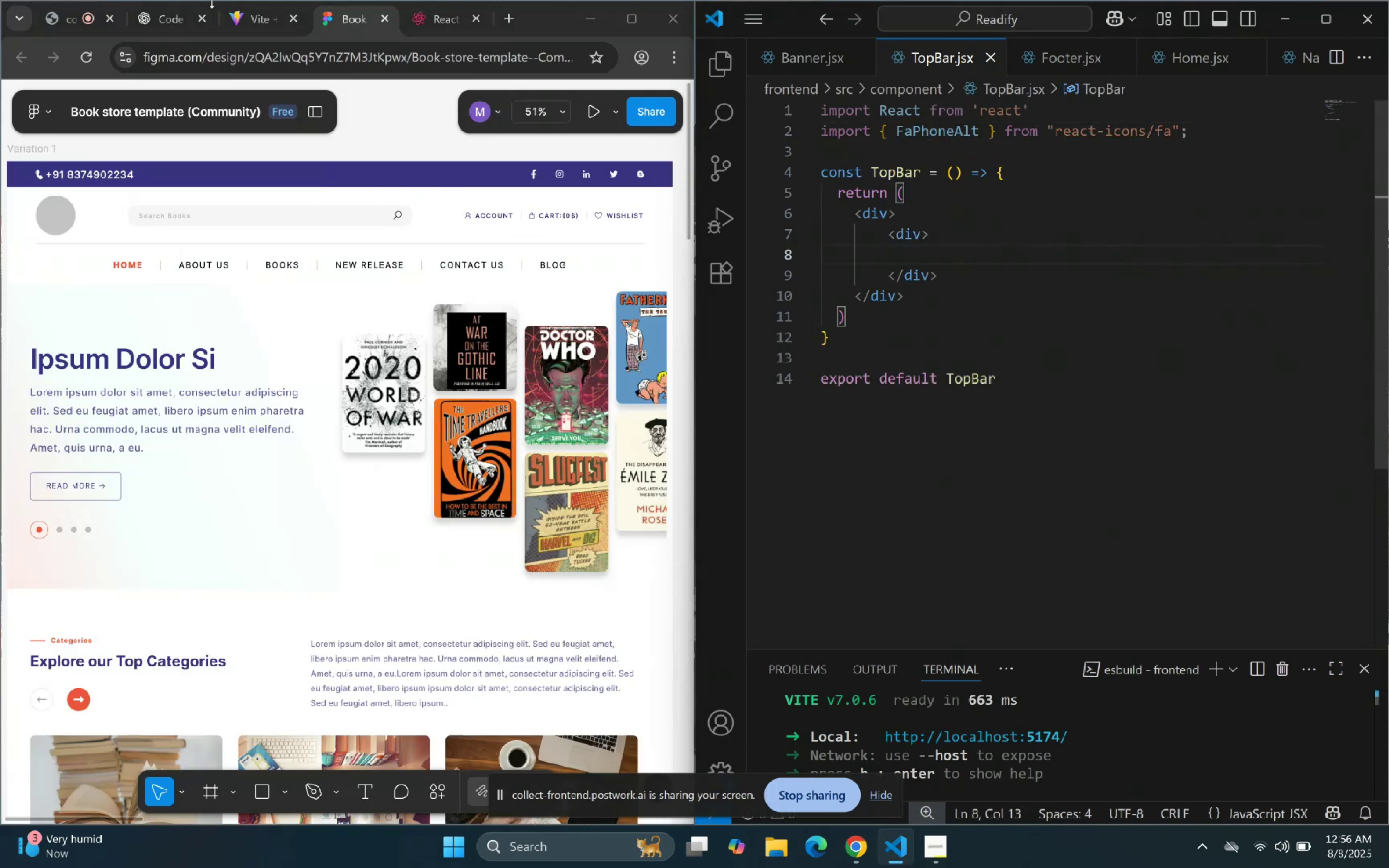 
left_click([429, 10])
 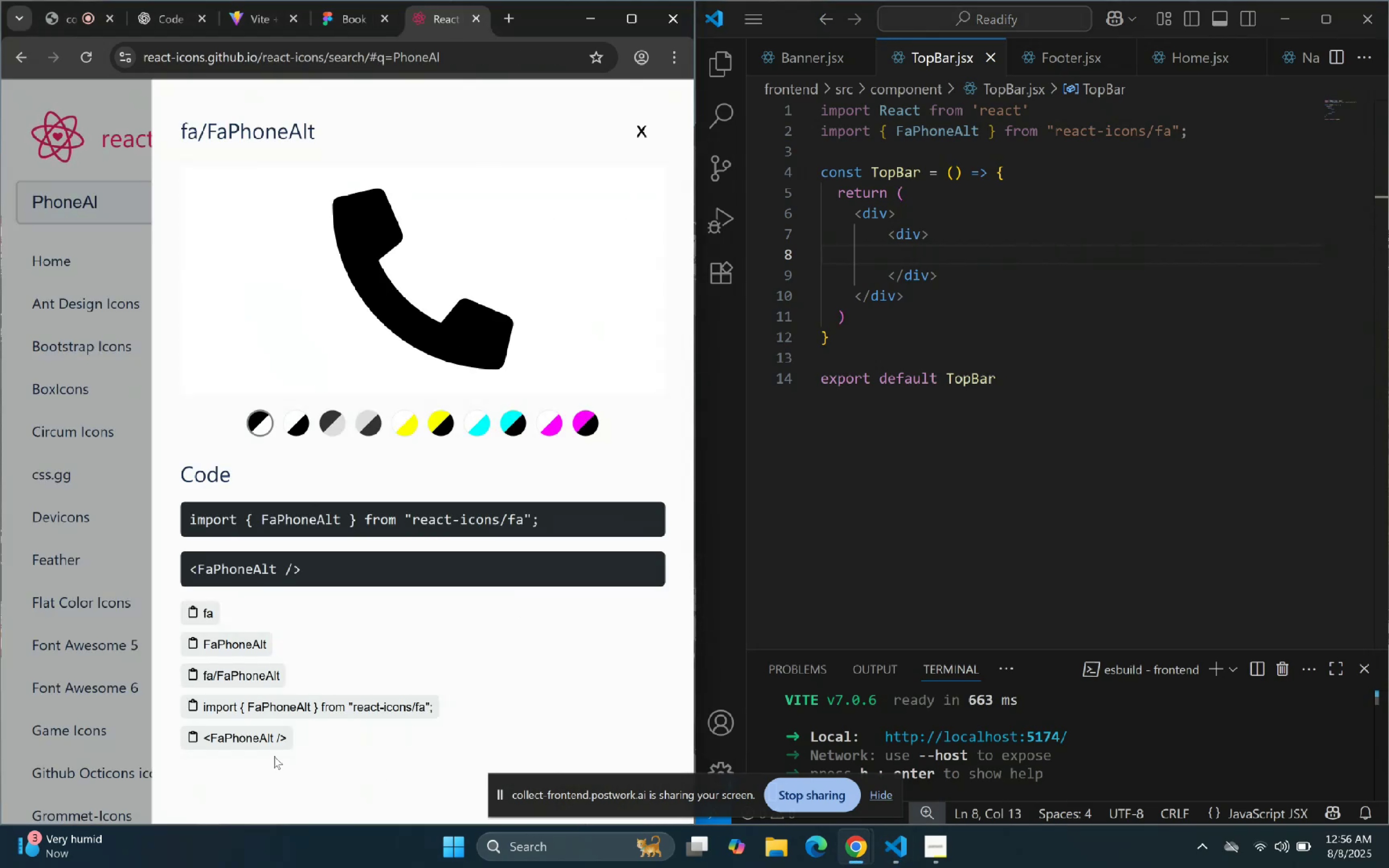 
left_click([256, 738])
 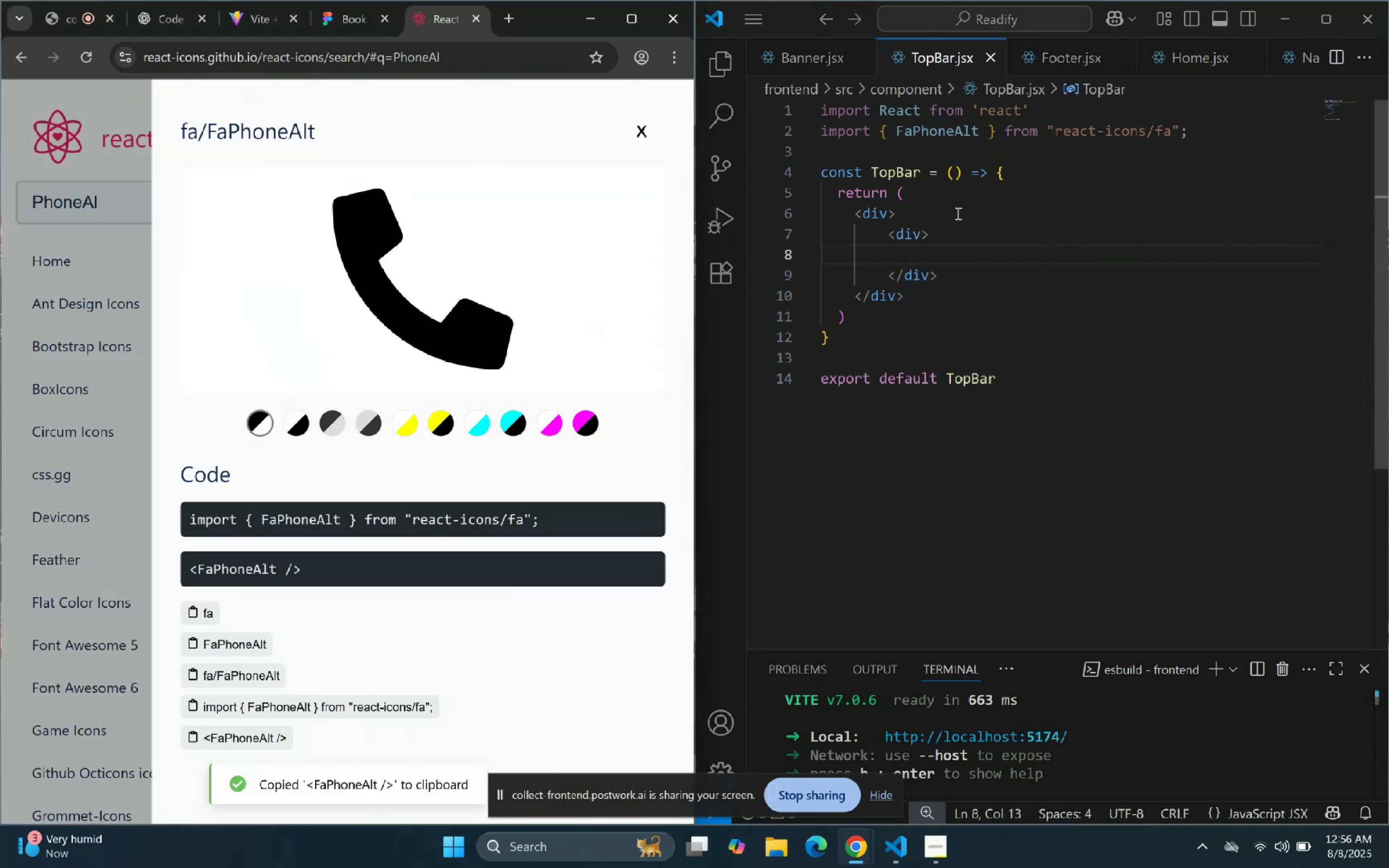 
left_click([960, 262])
 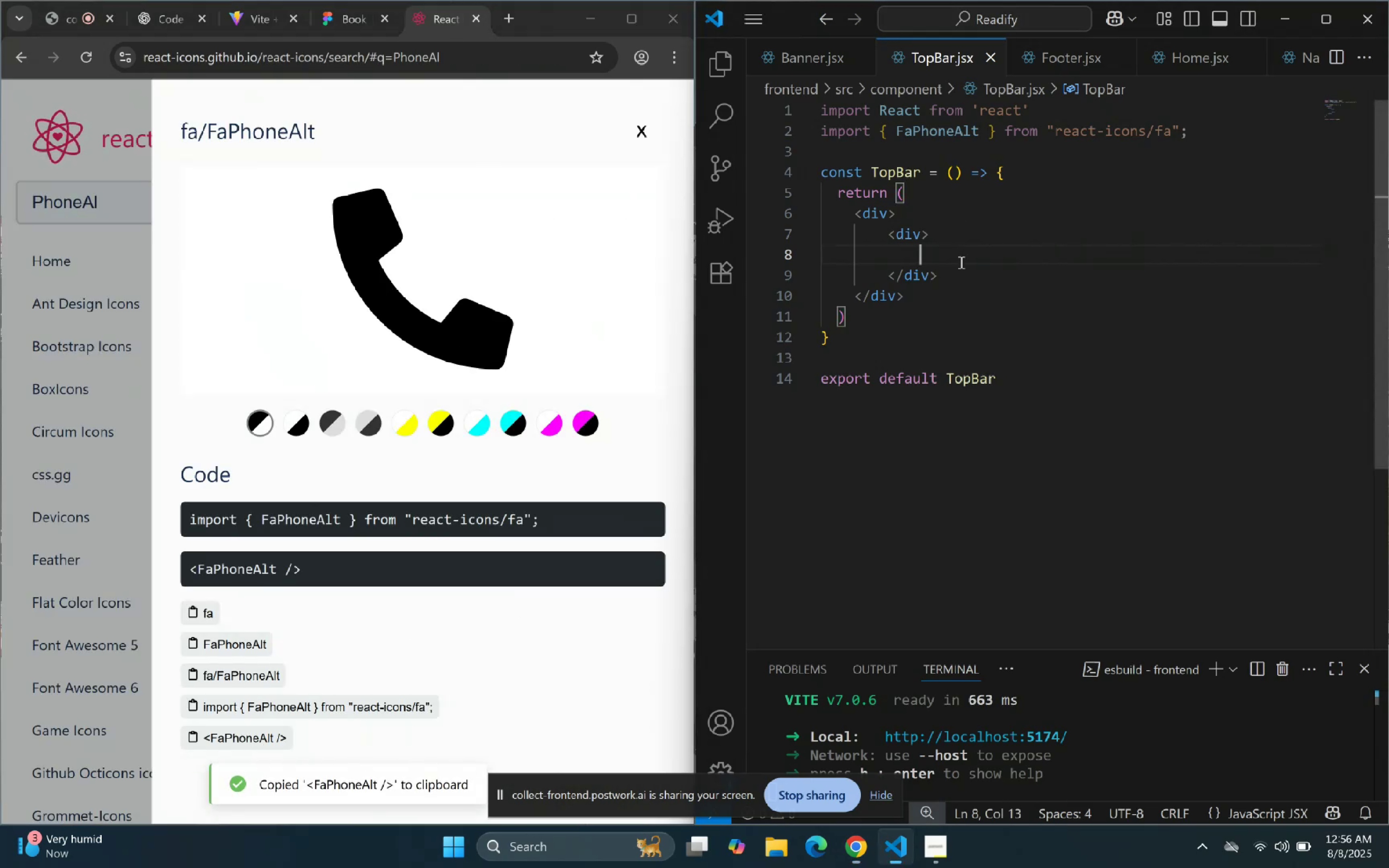 
key(Control+ControlLeft)
 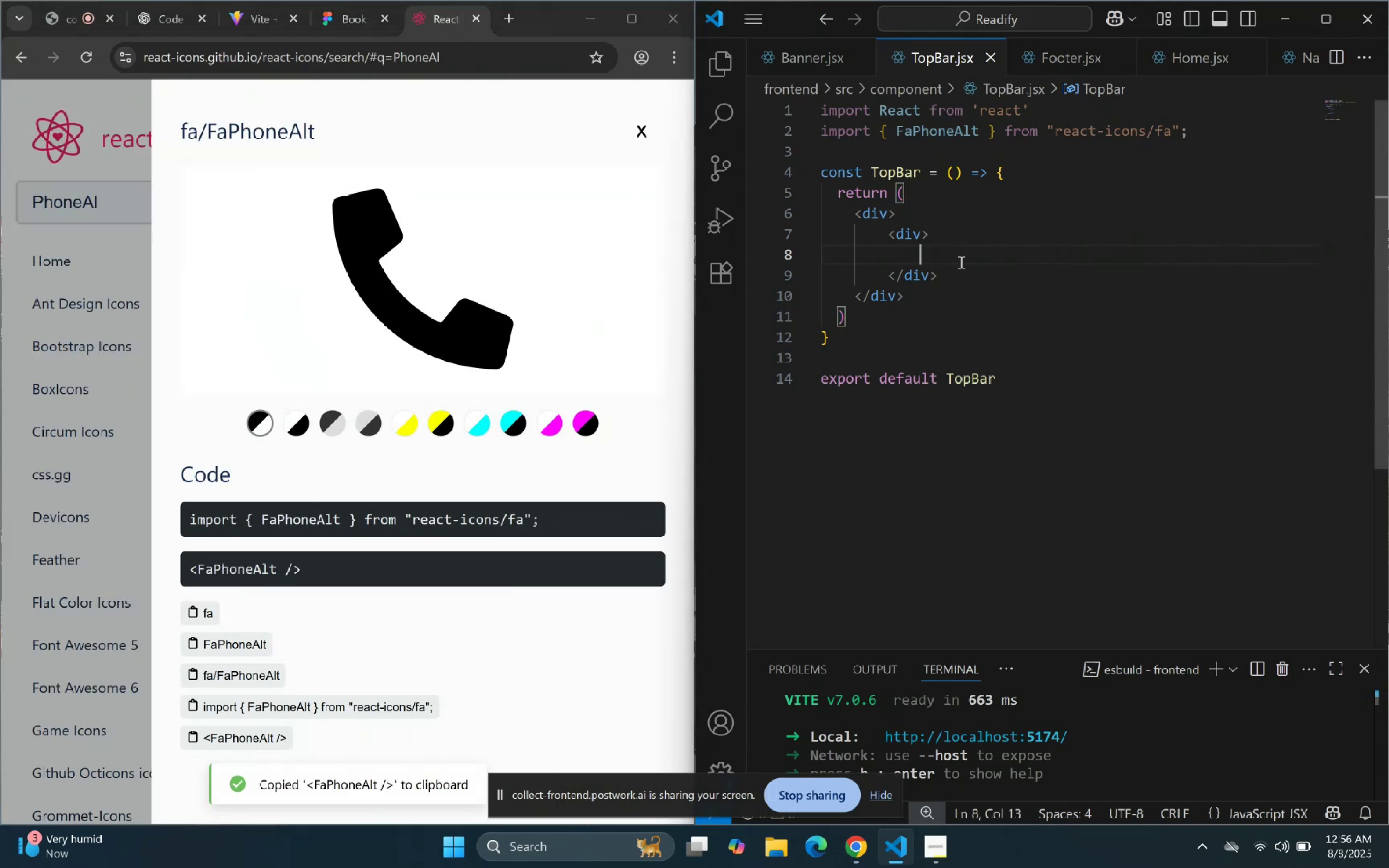 
key(Control+V)
 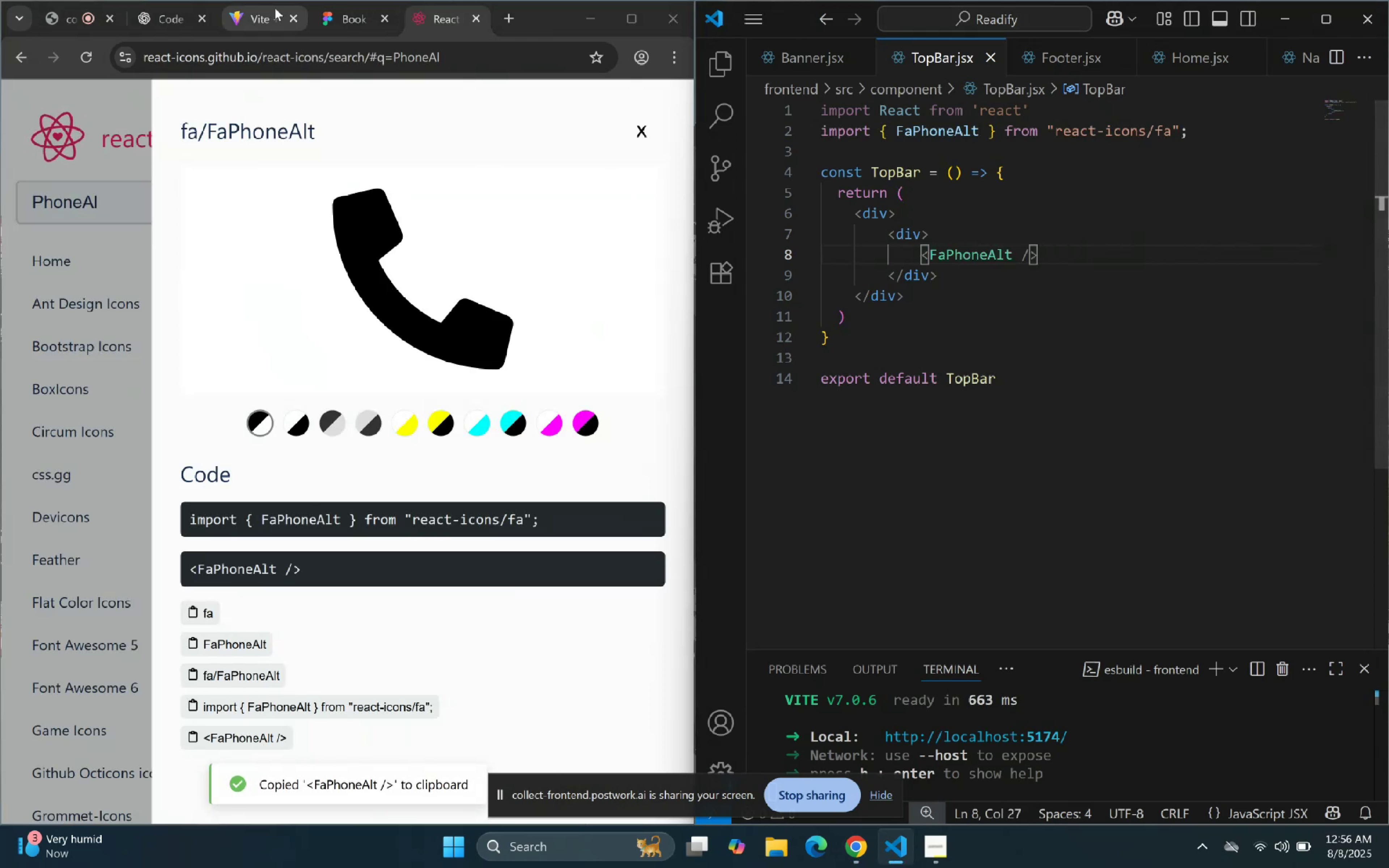 
left_click([344, 12])
 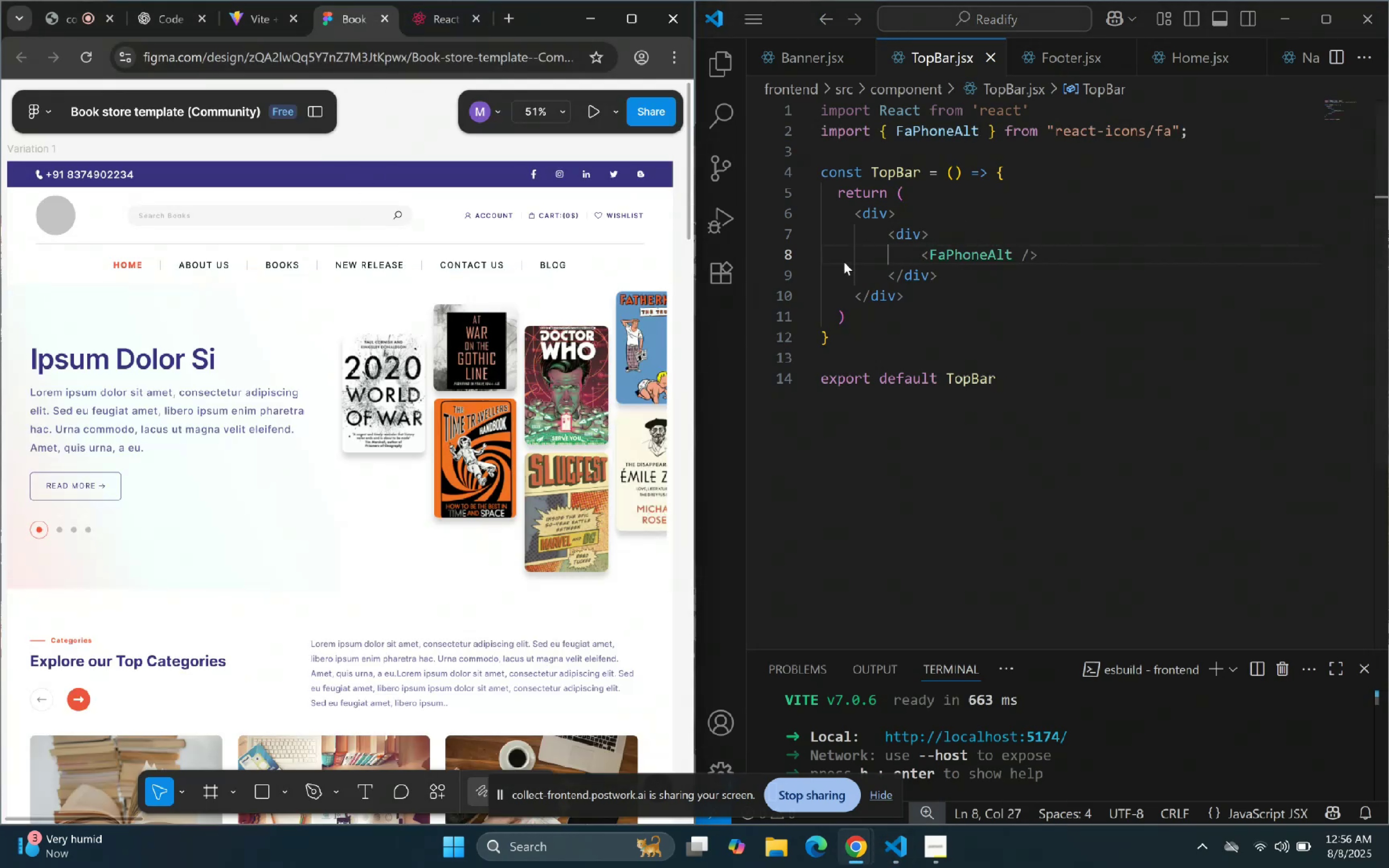 
left_click([1003, 279])
 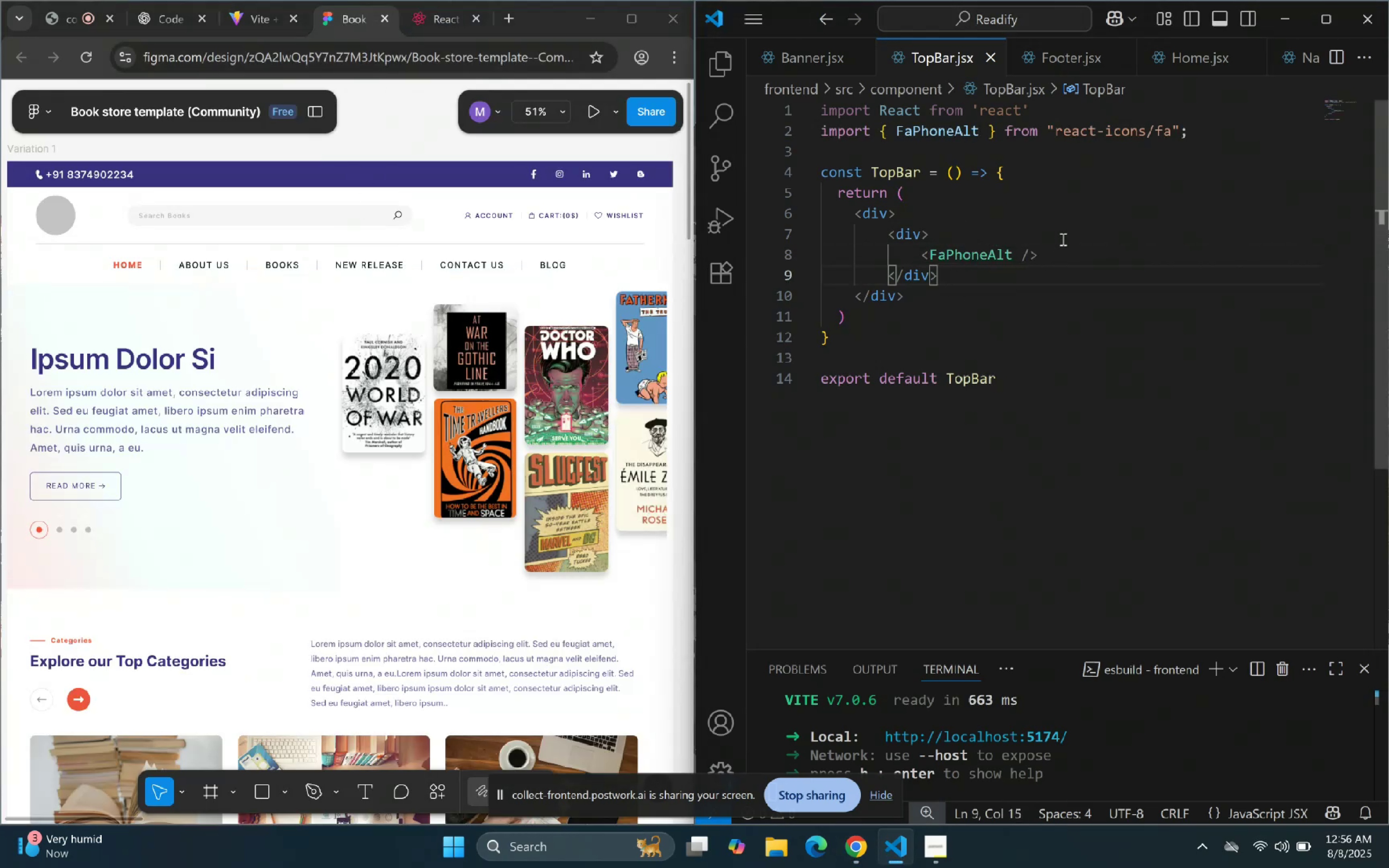 
double_click([1069, 254])
 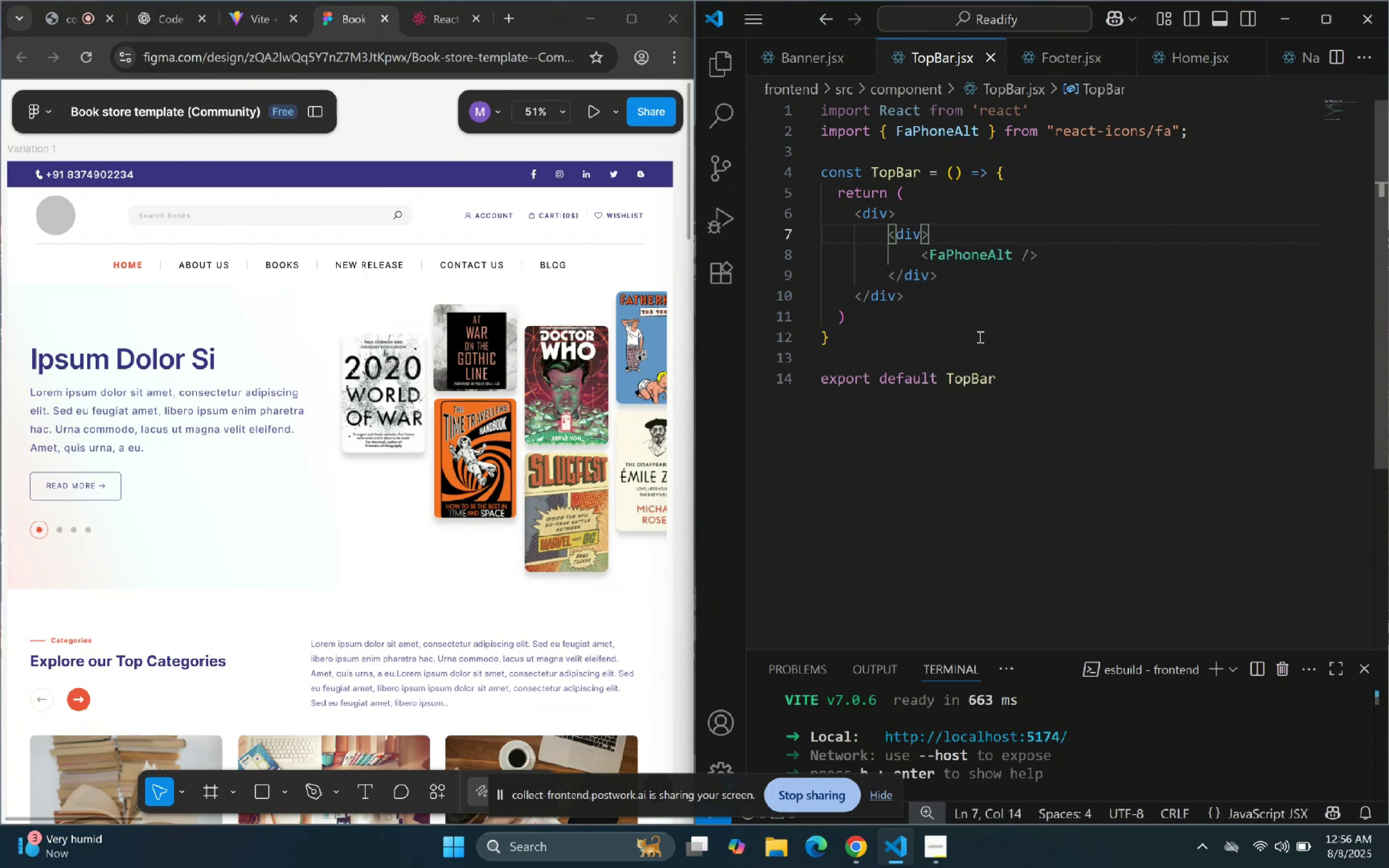 
key(Enter)
 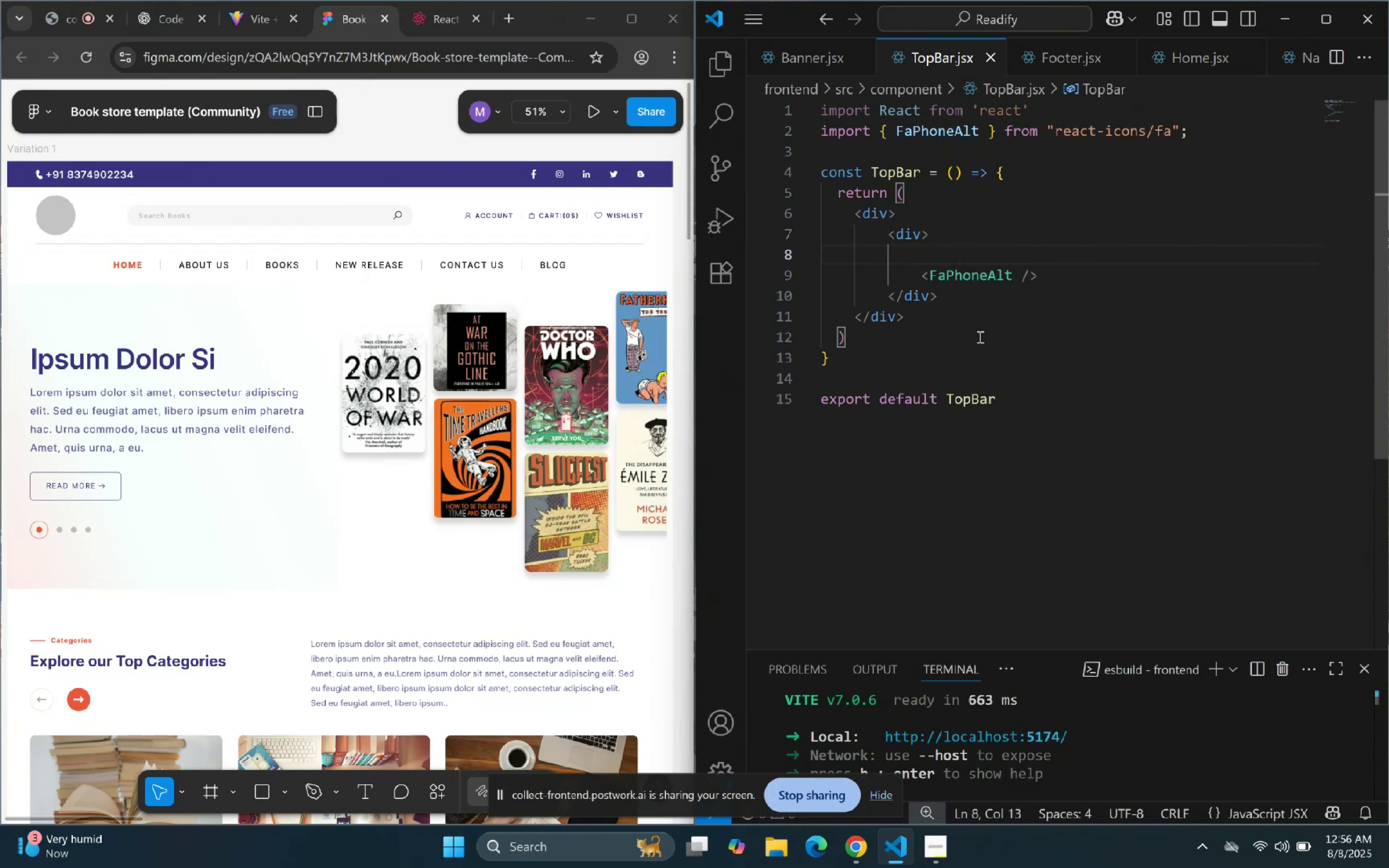 
type(h)
key(Backspace)
type(h1)
 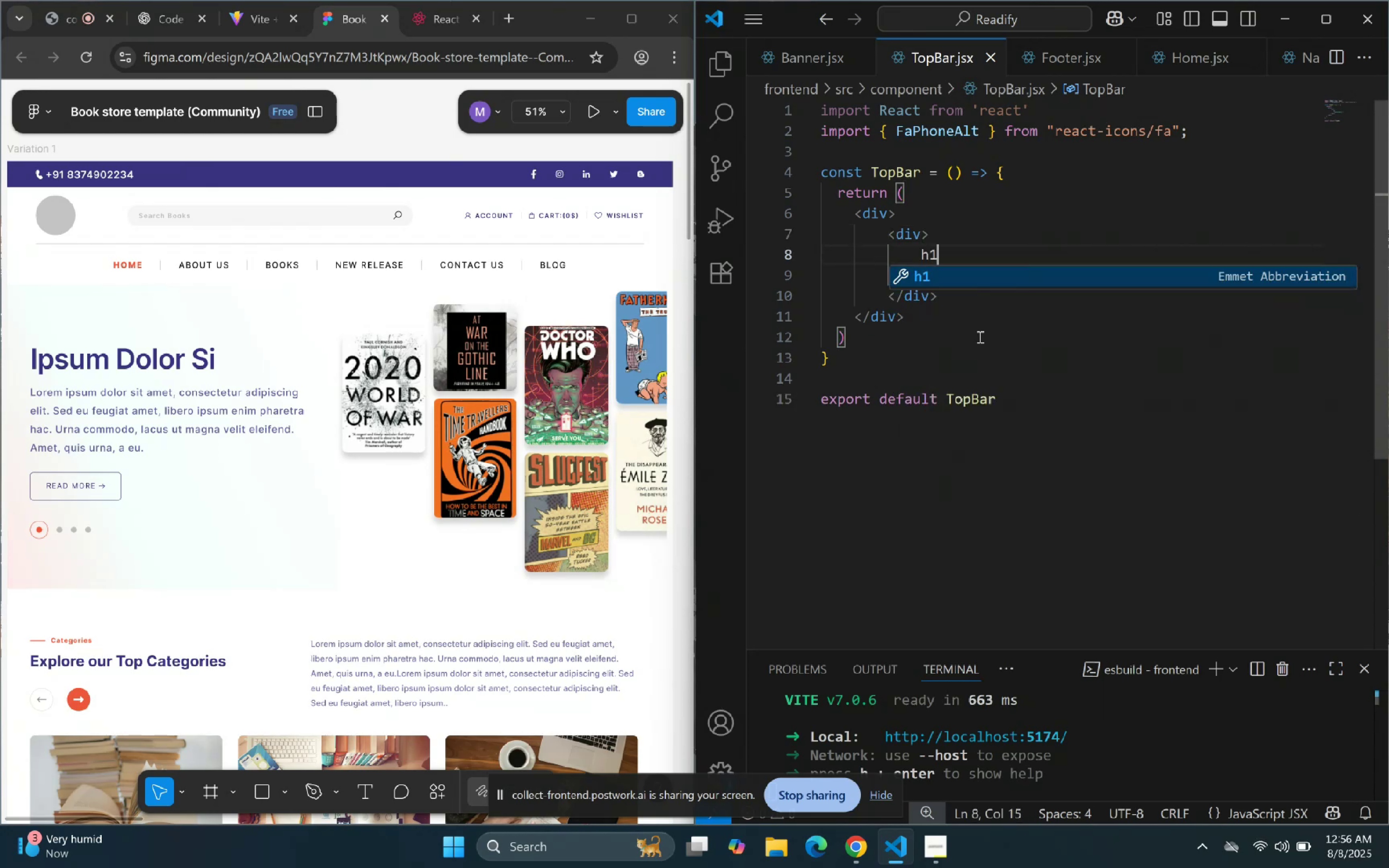 
key(Enter)
 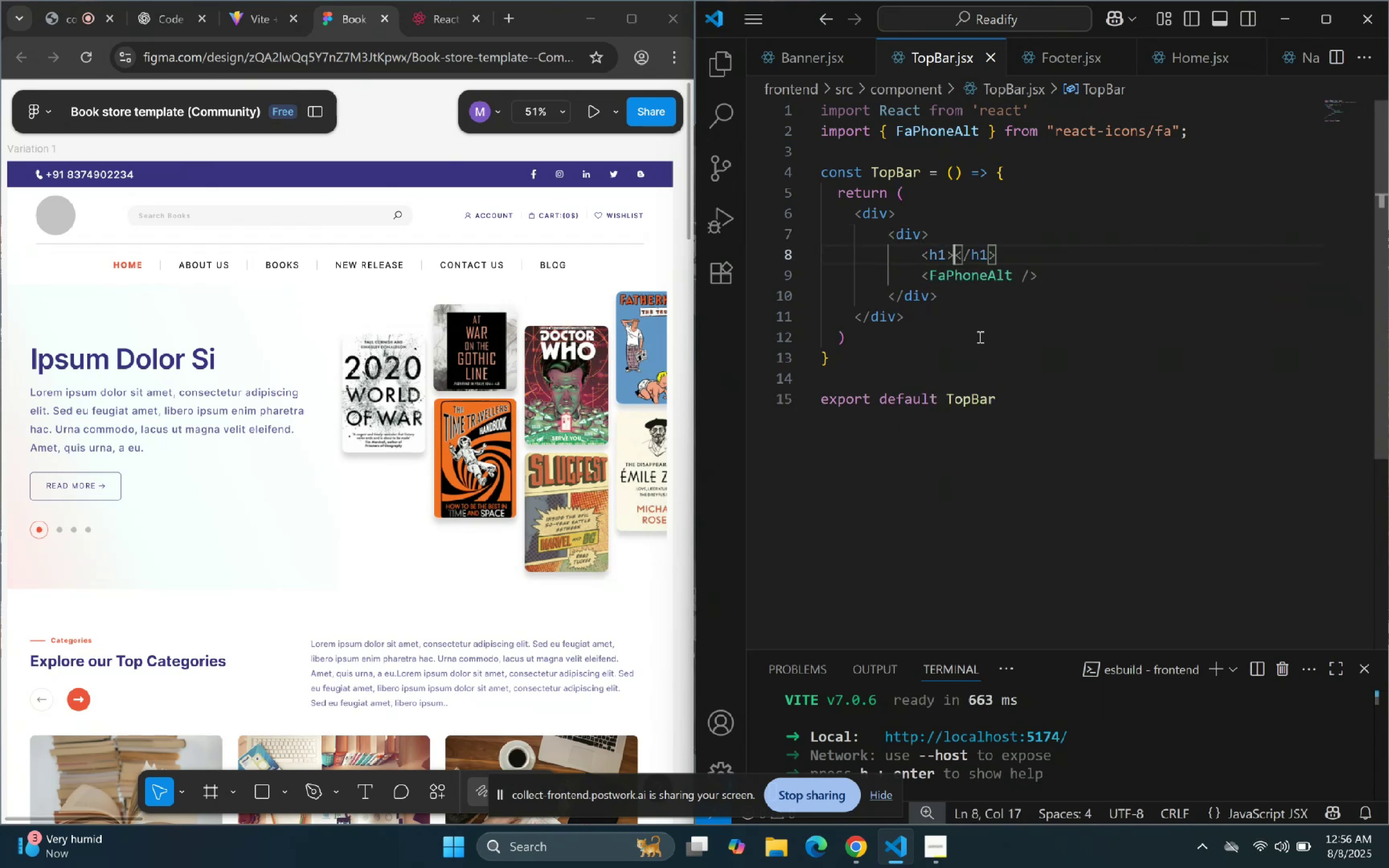 
hold_key(key=ShiftLeft, duration=0.38)
 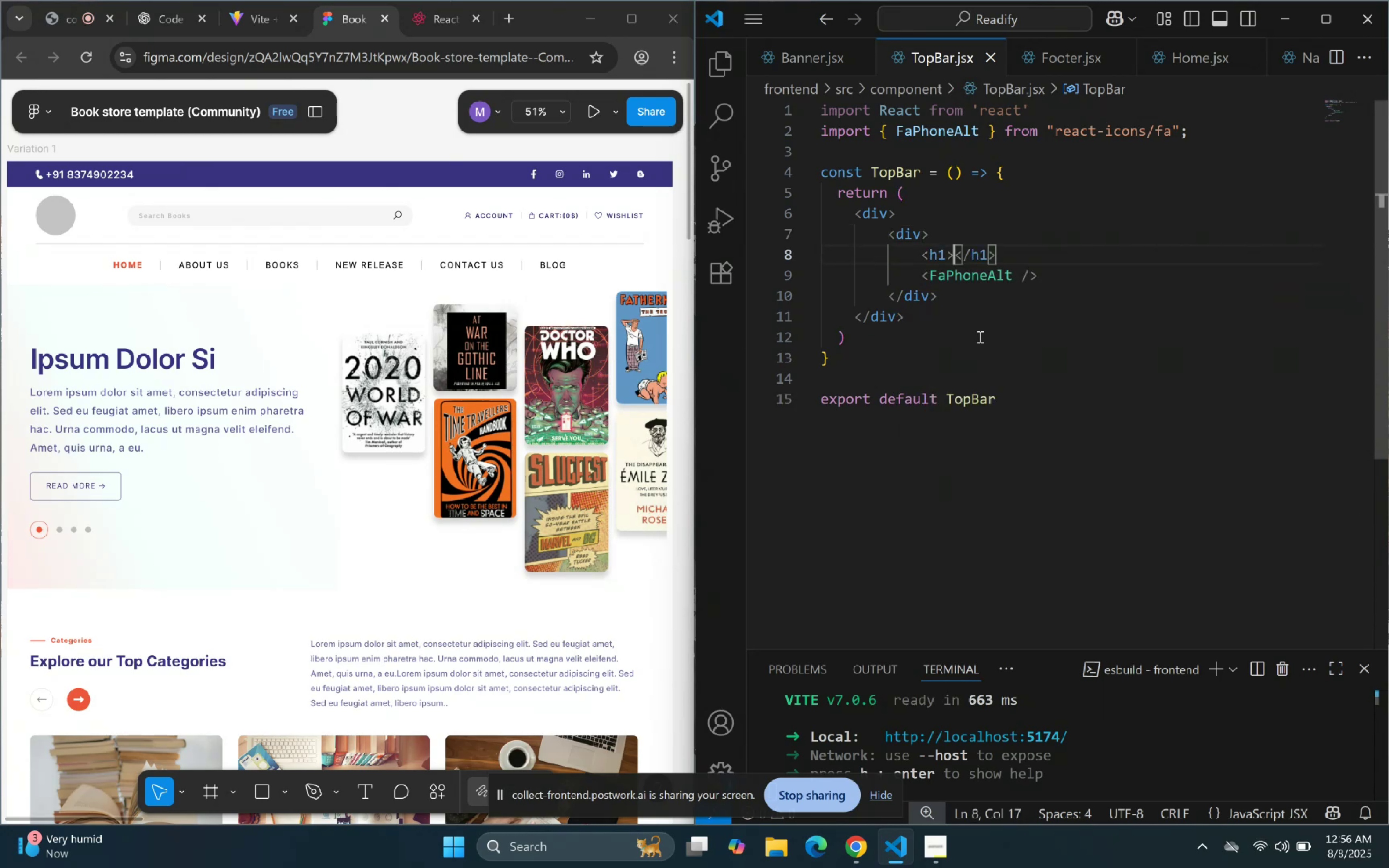 
key(ArrowDown)
 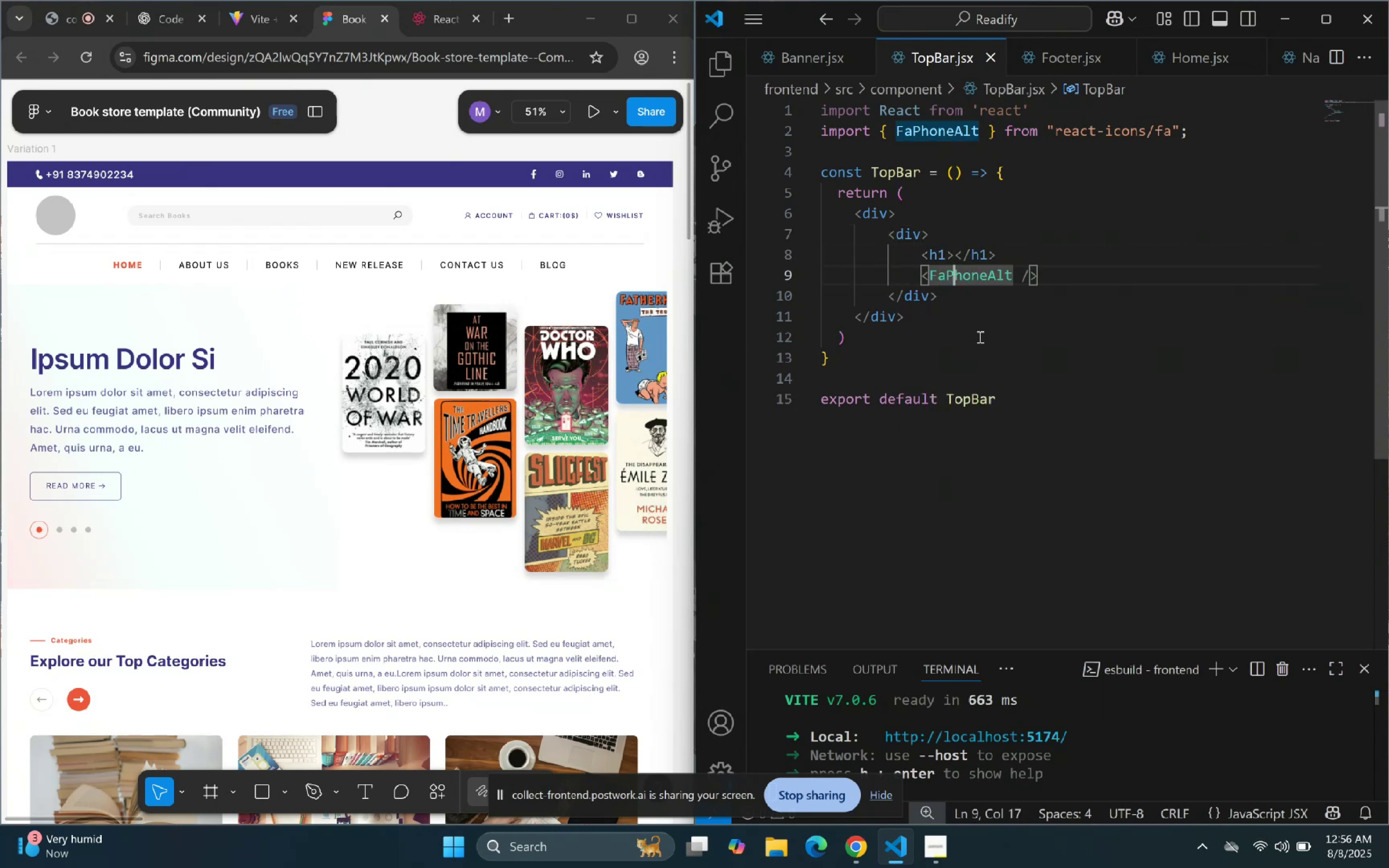 
key(ArrowUp)
 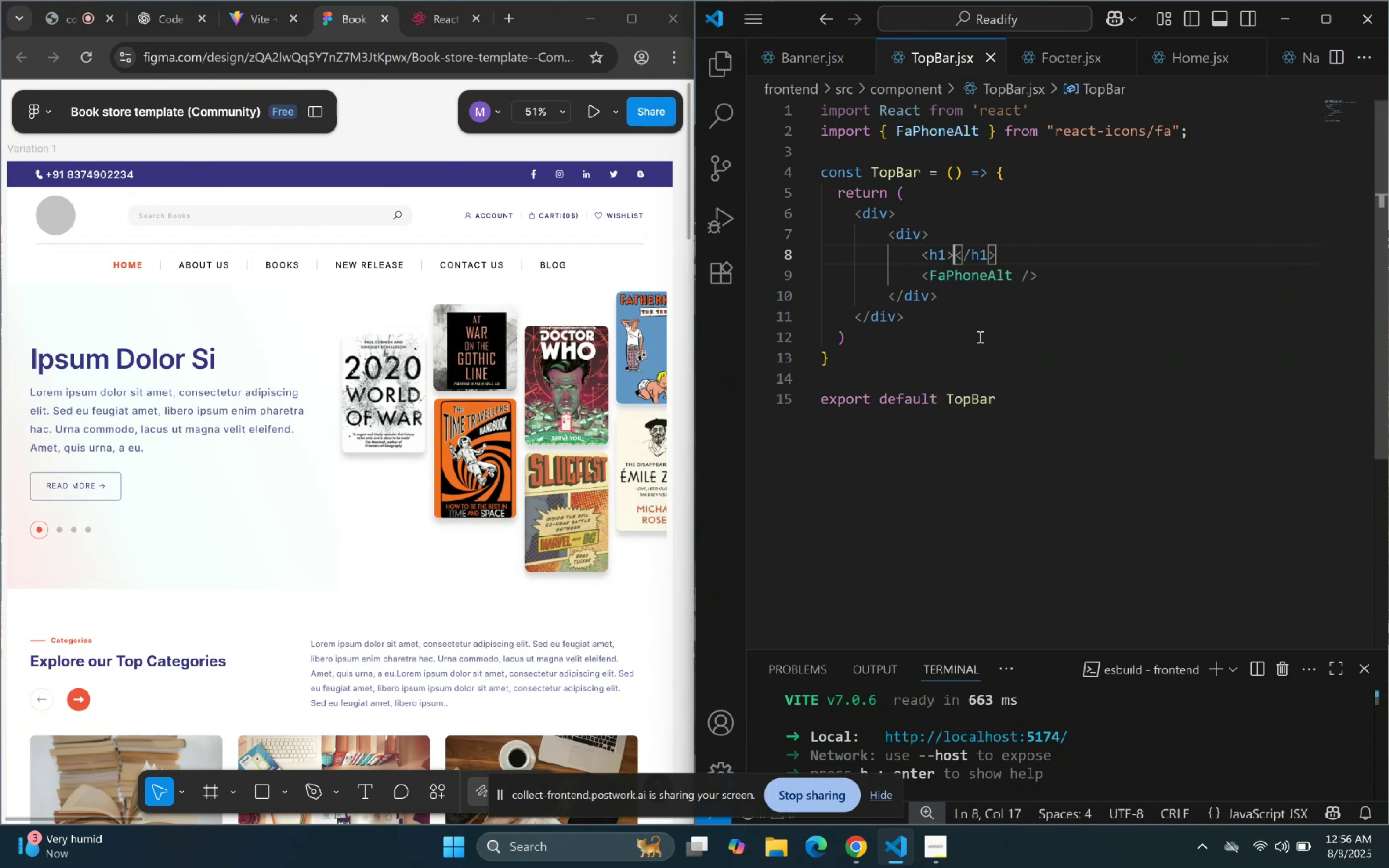 
key(Enter)
 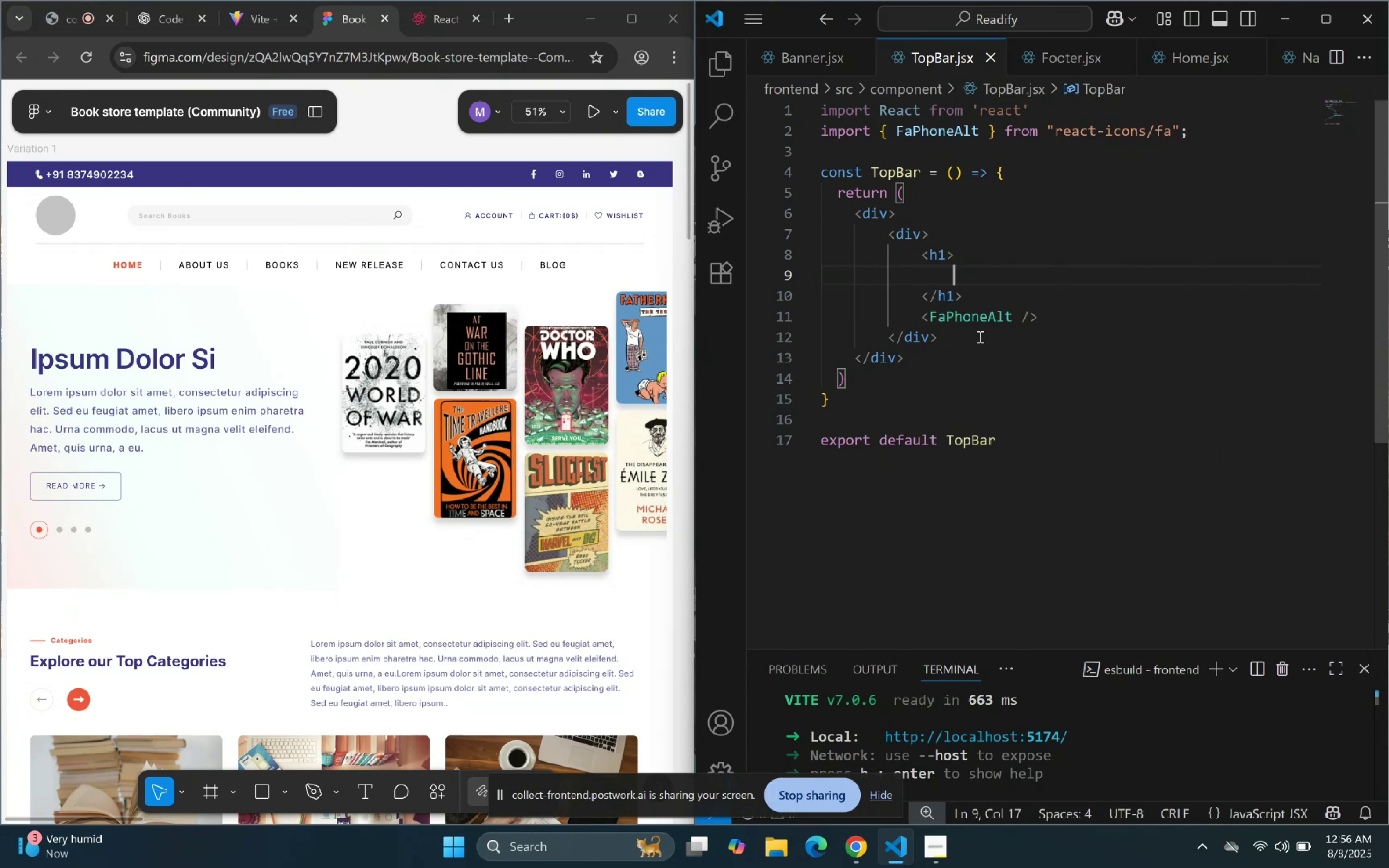 
key(ArrowDown)
 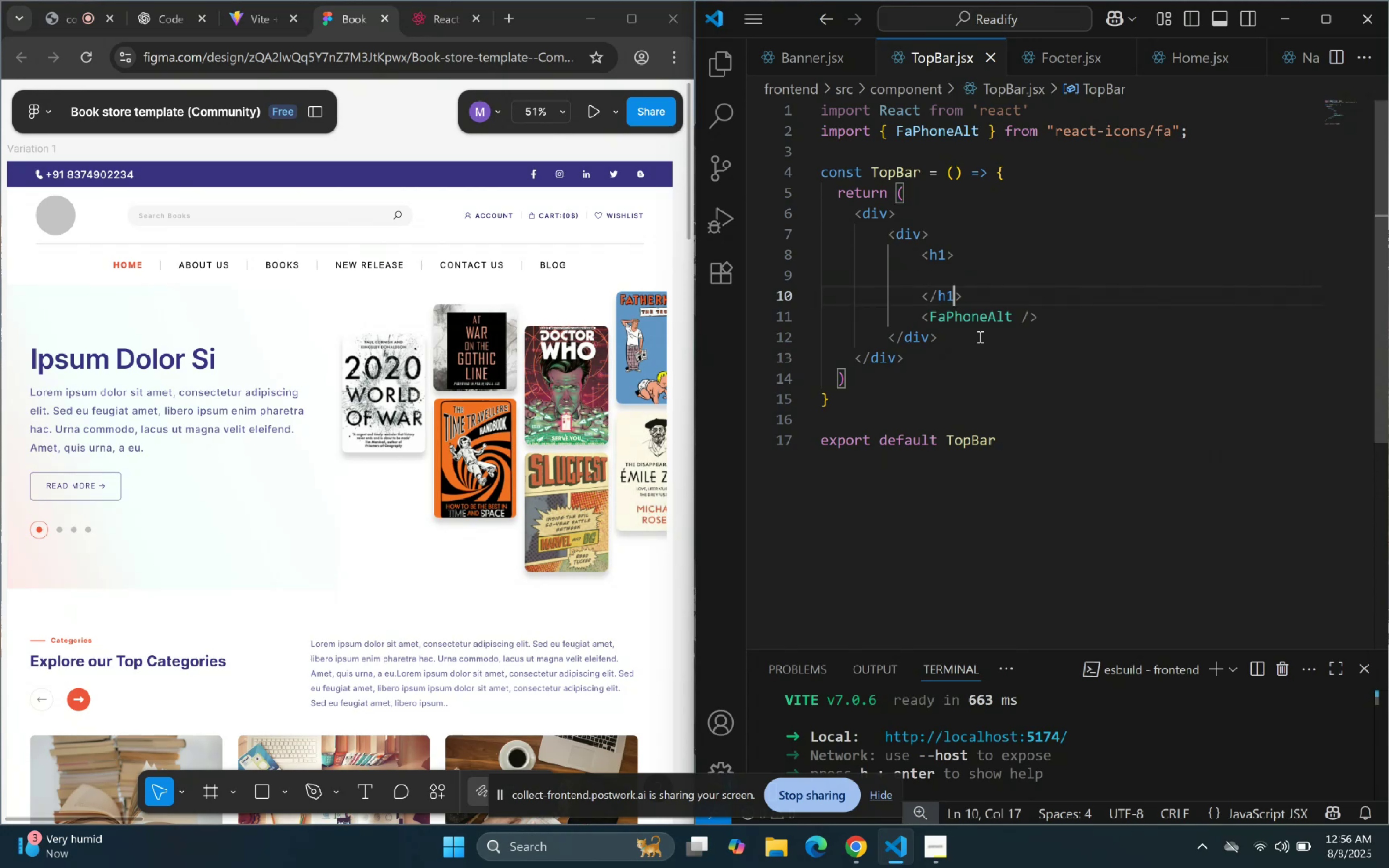 
key(ArrowLeft)
 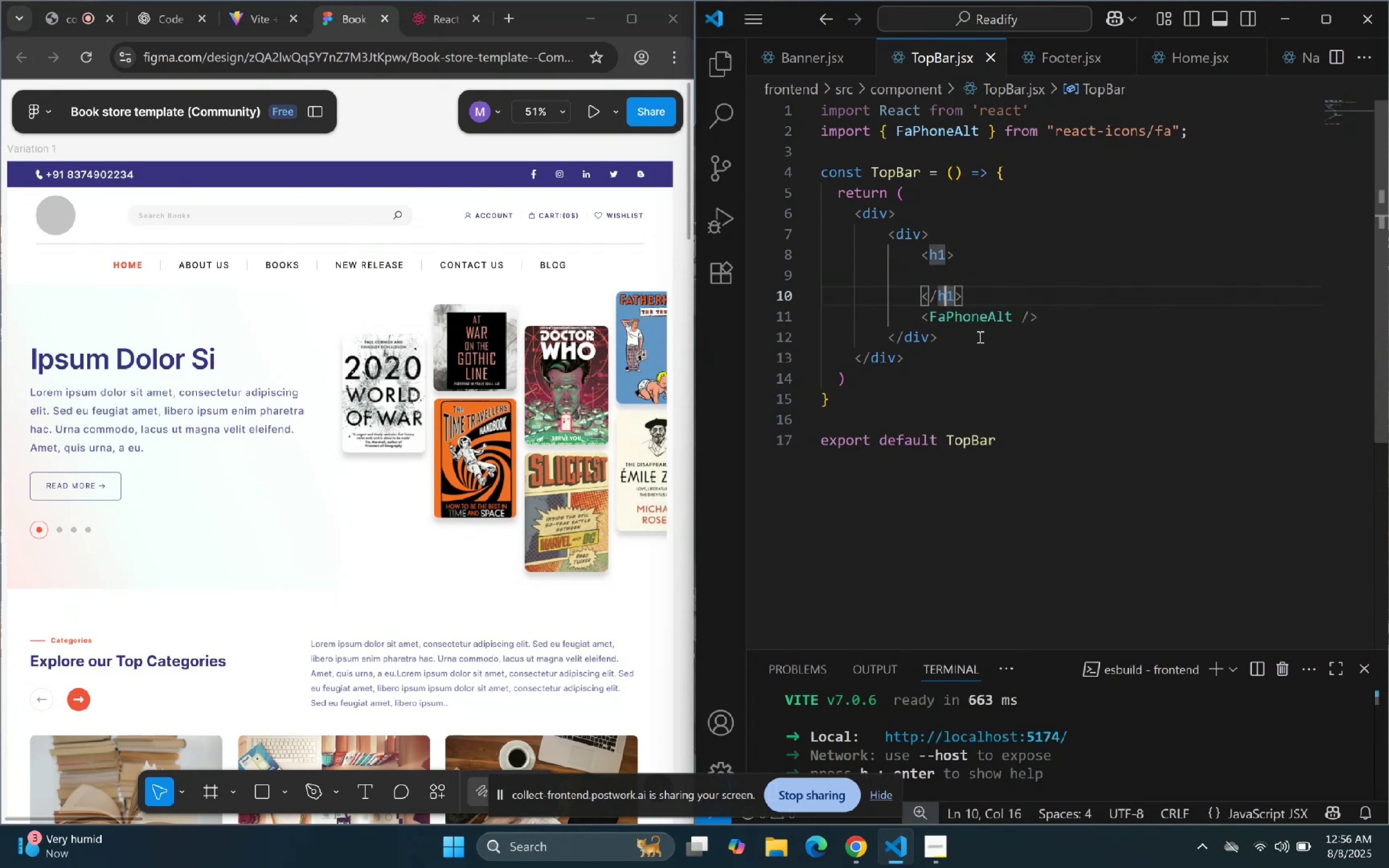 
key(ArrowDown)
 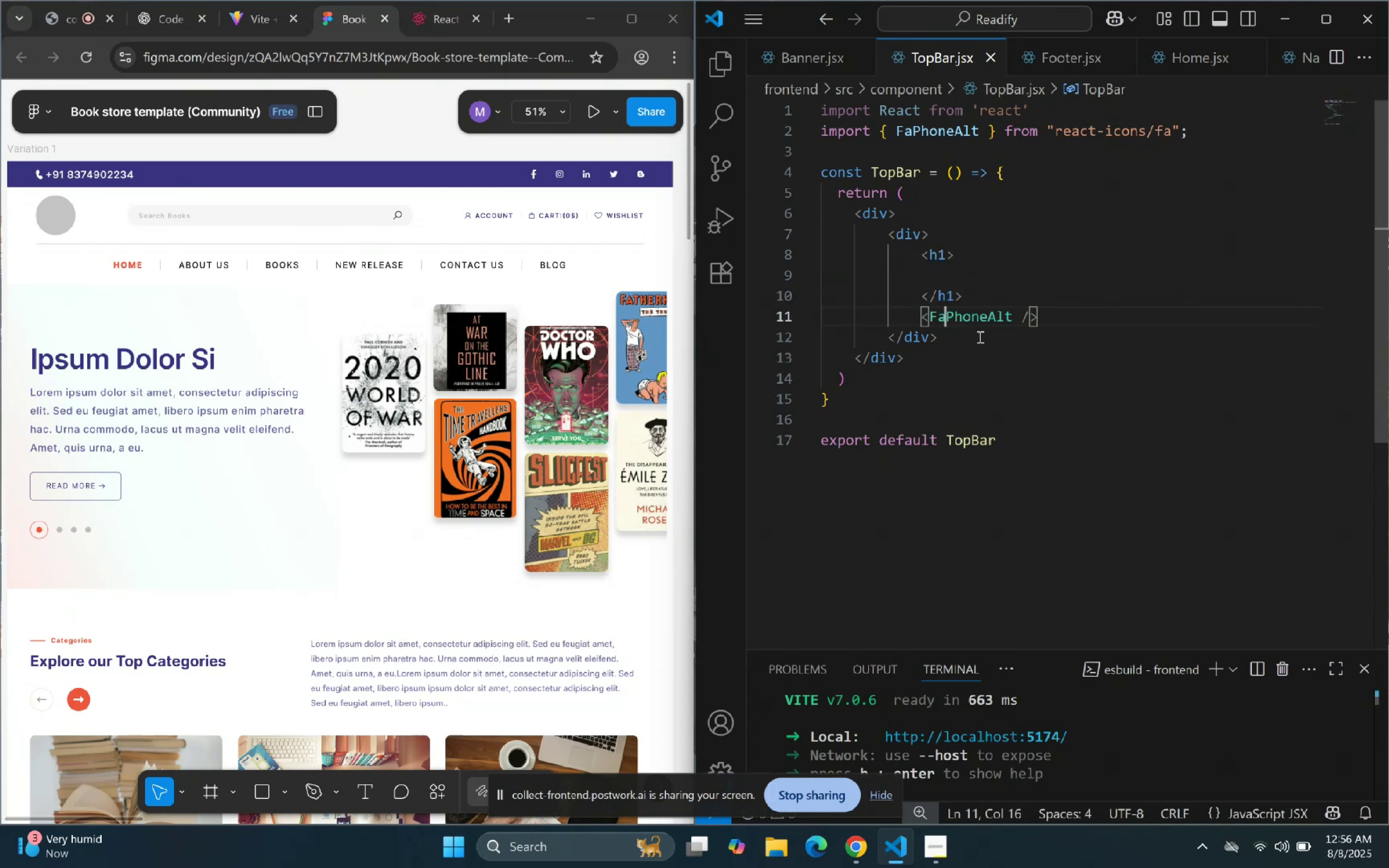 
key(ArrowLeft)
 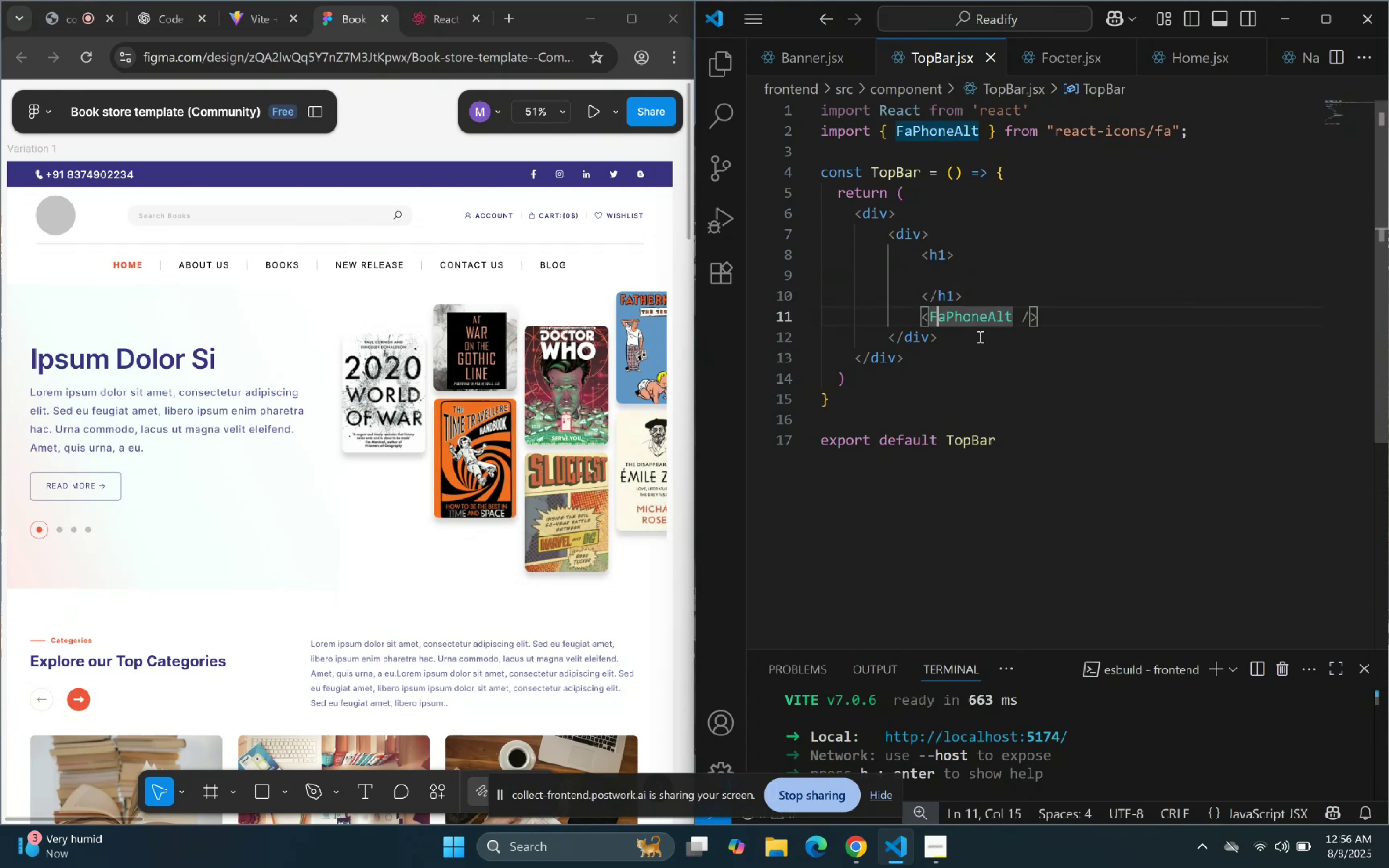 
key(ArrowLeft)
 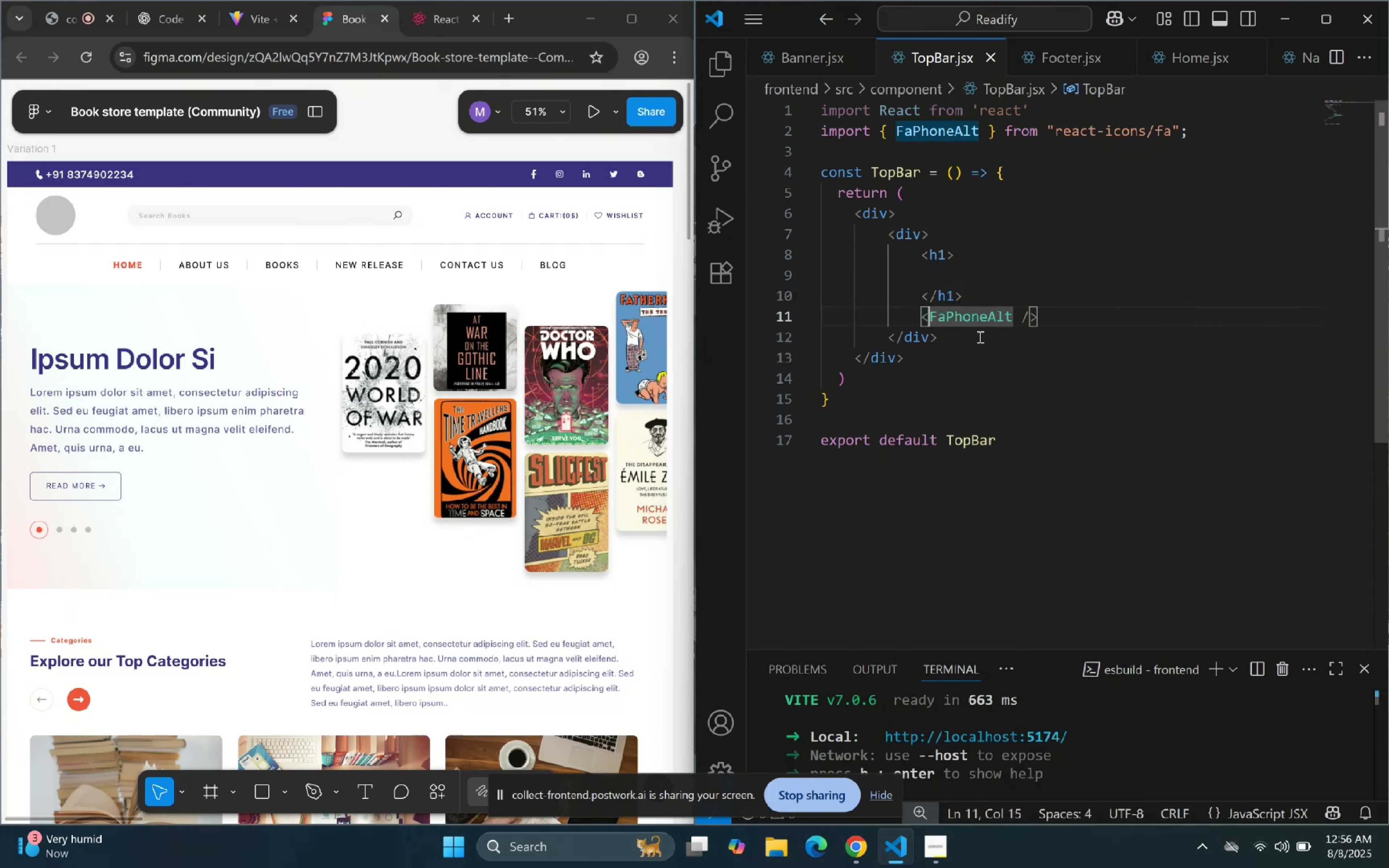 
key(ArrowLeft)
 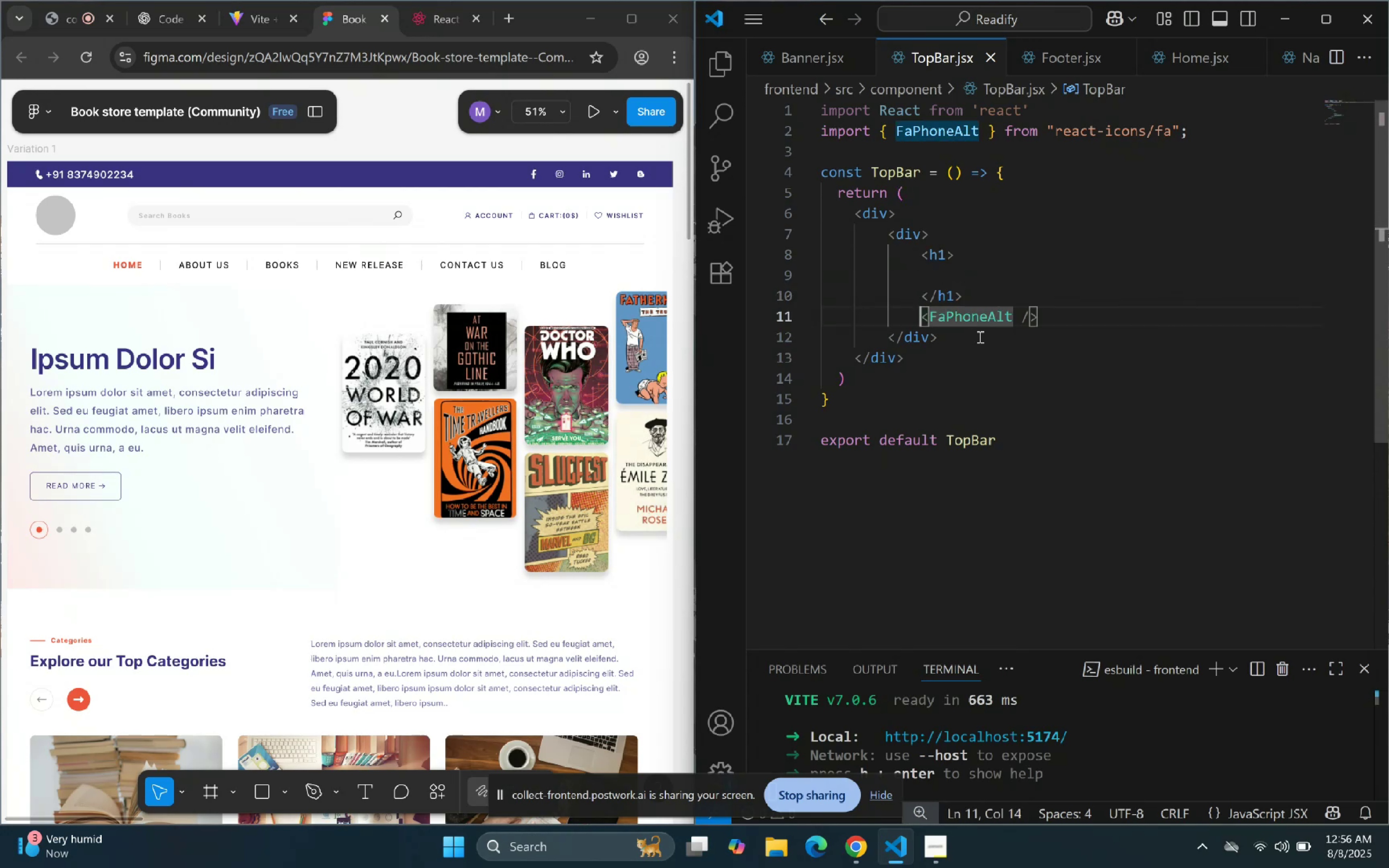 
hold_key(key=ArrowRight, duration=0.88)
 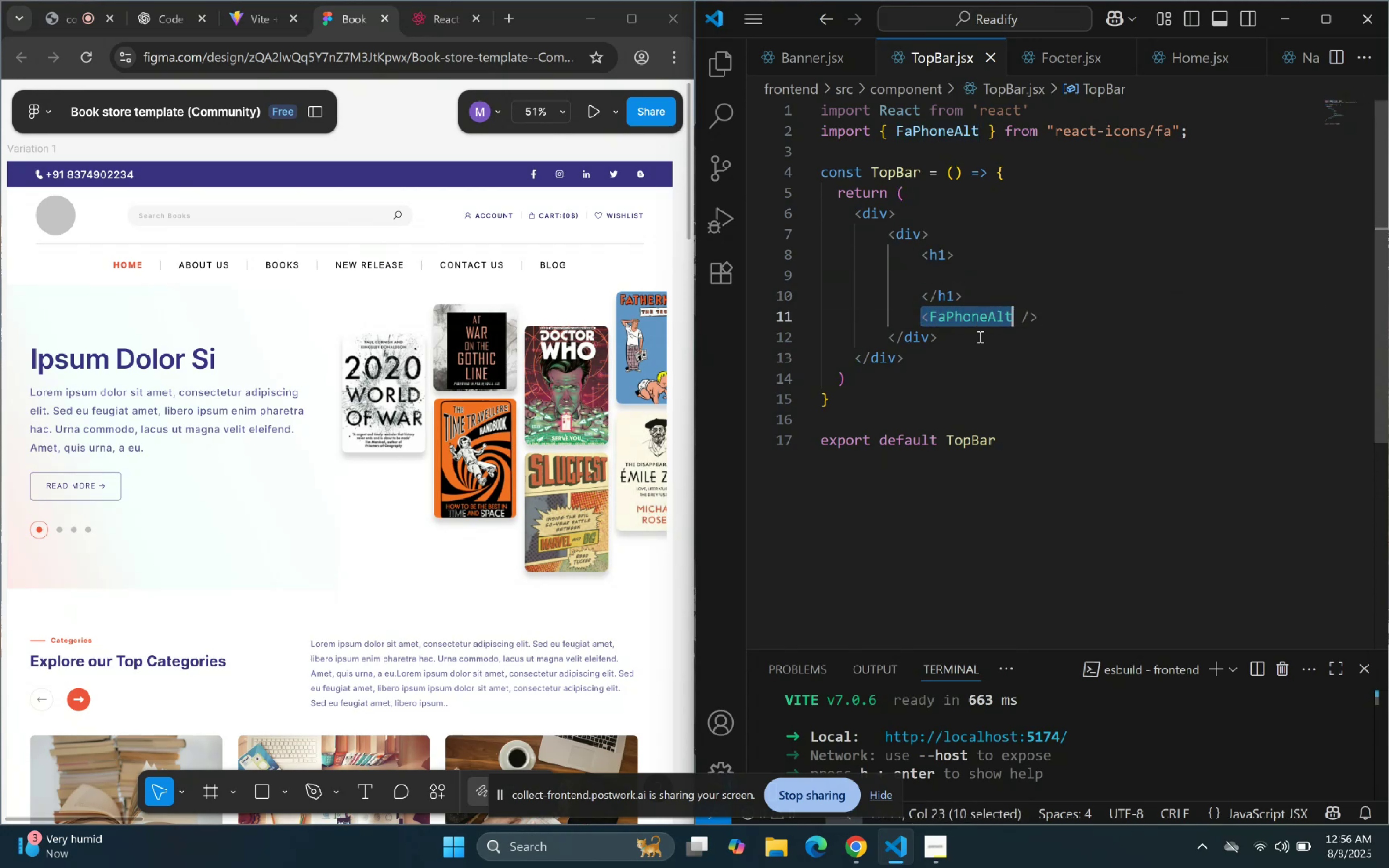 
key(Shift+ArrowRight)
 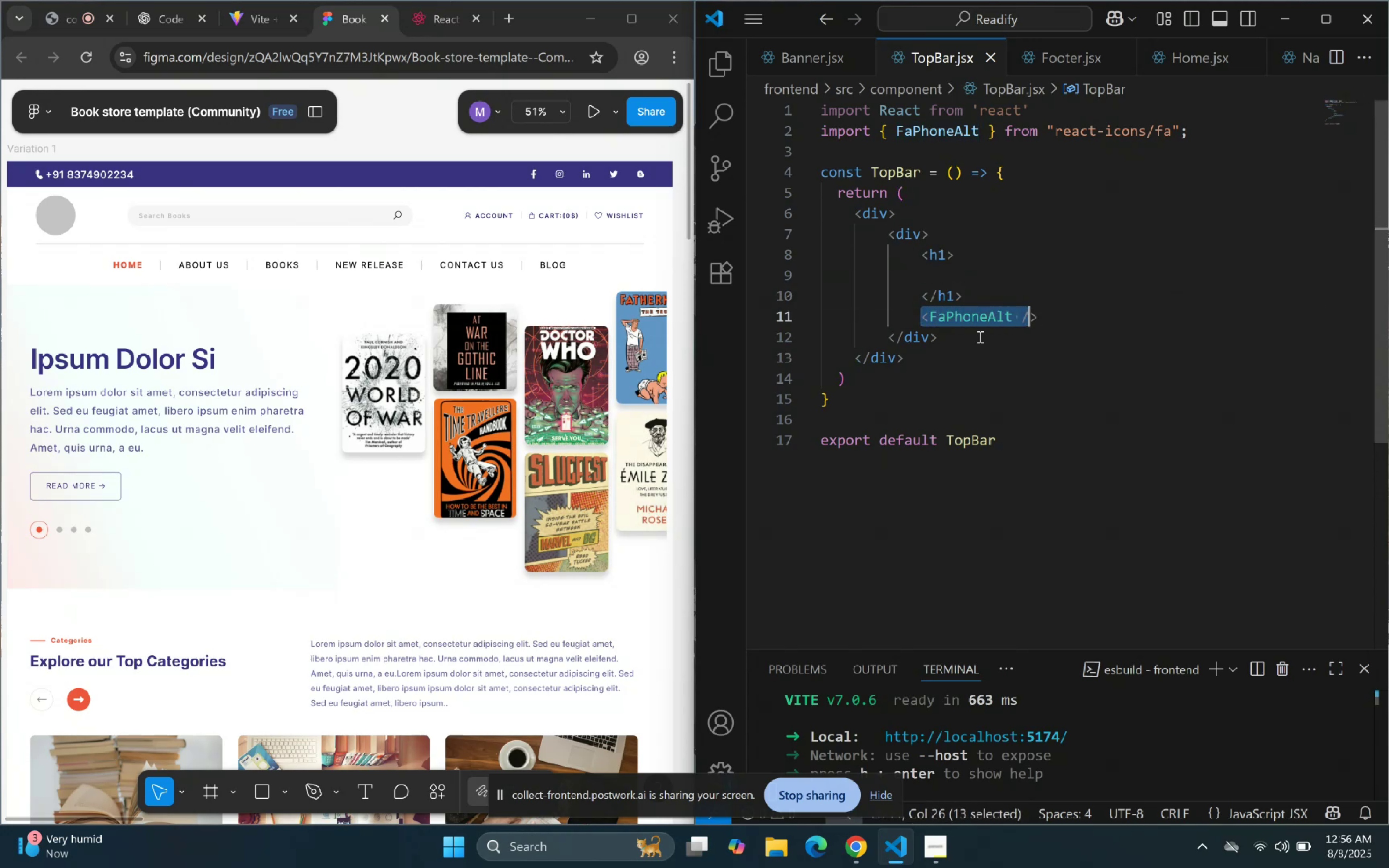 
key(Shift+ArrowRight)
 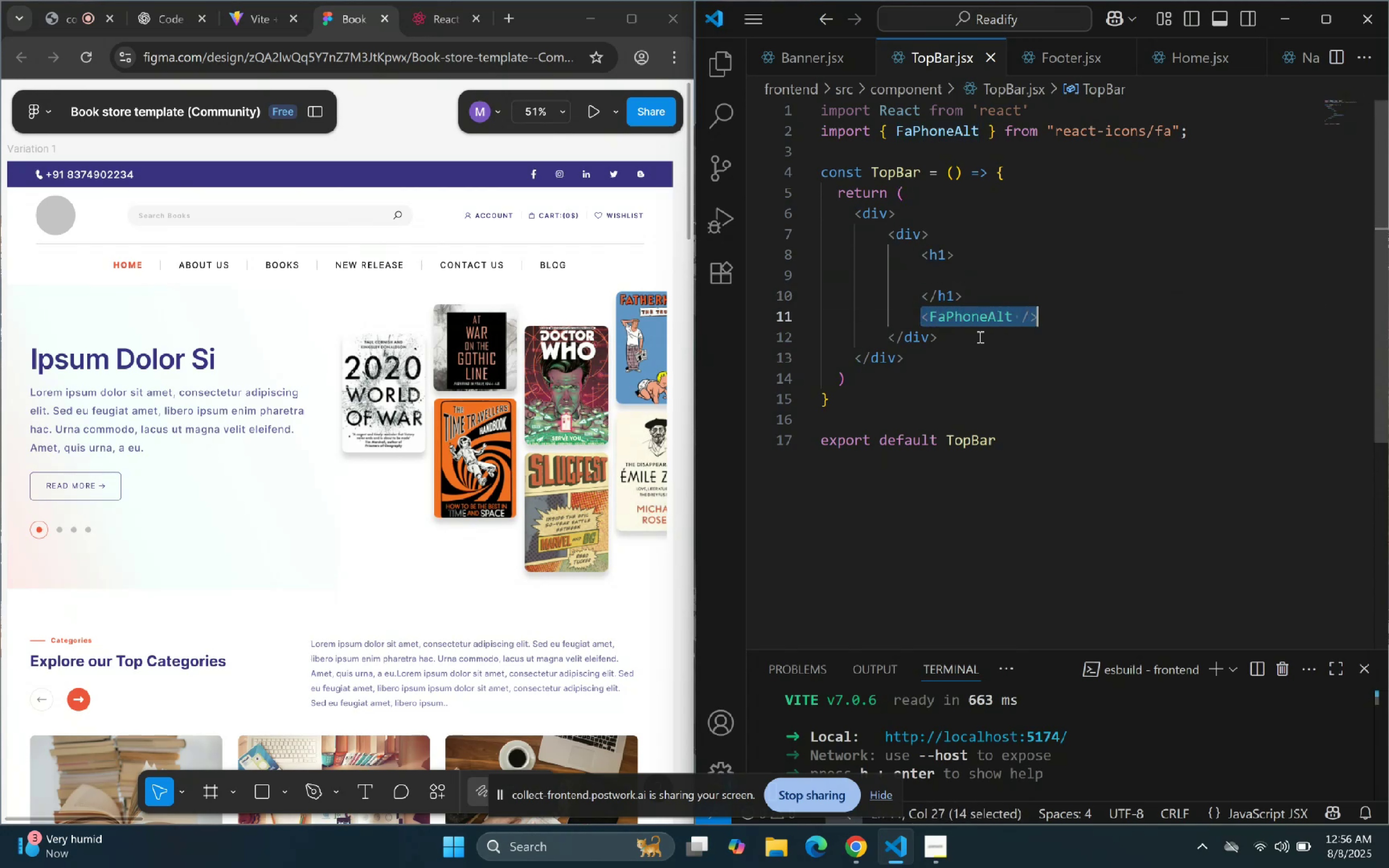 
key(Control+X)
 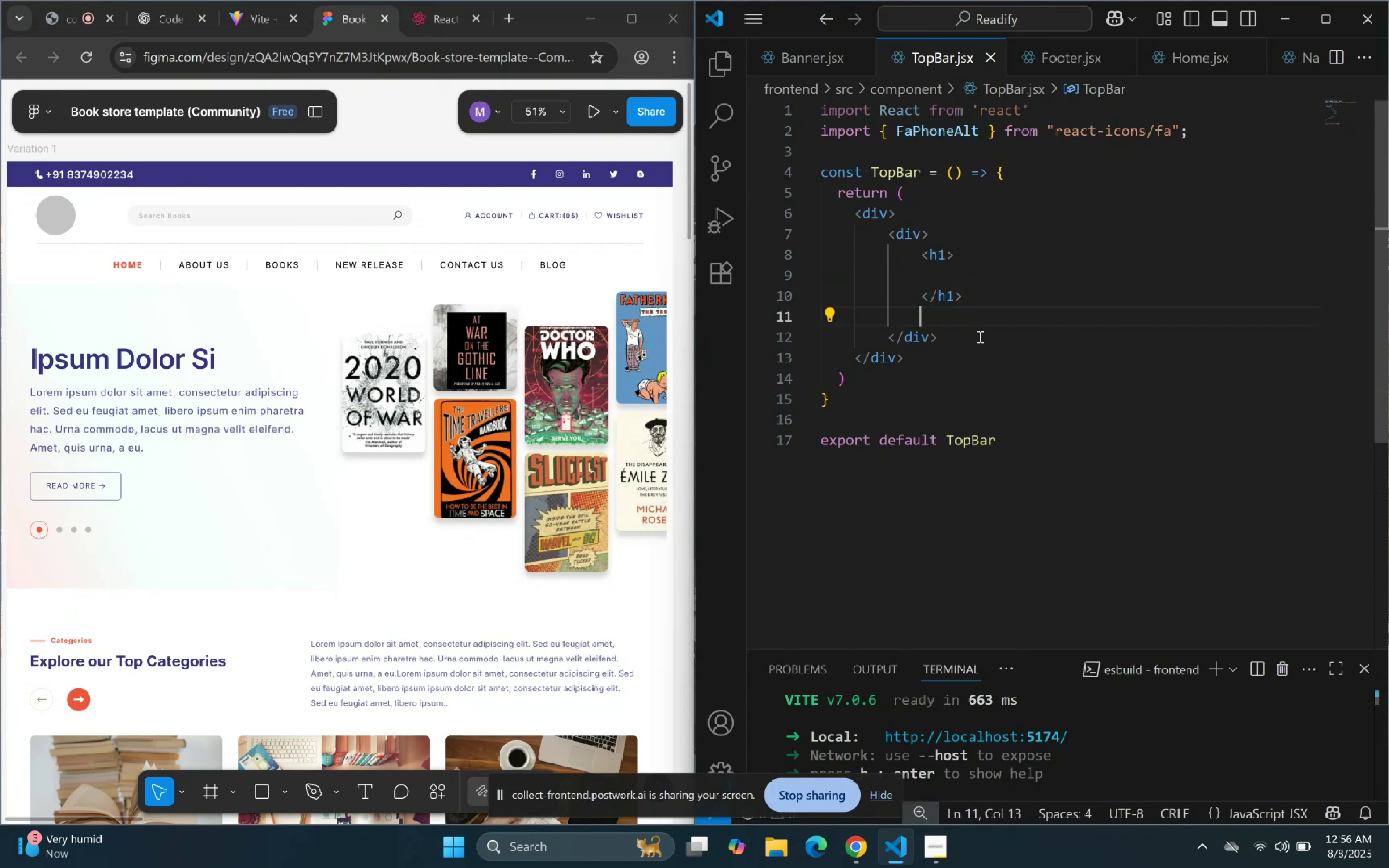 
key(ArrowUp)
 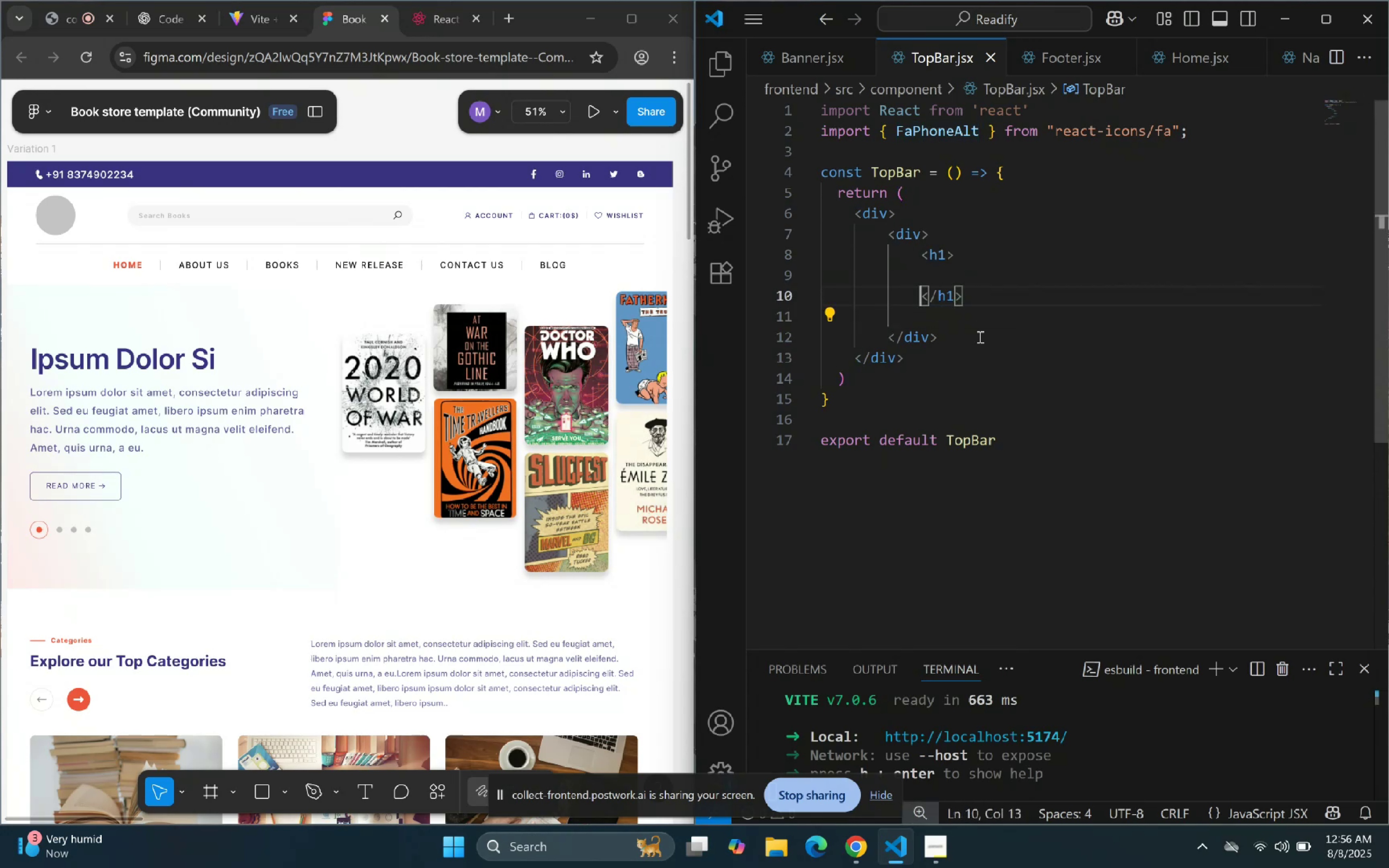 
key(ArrowUp)
 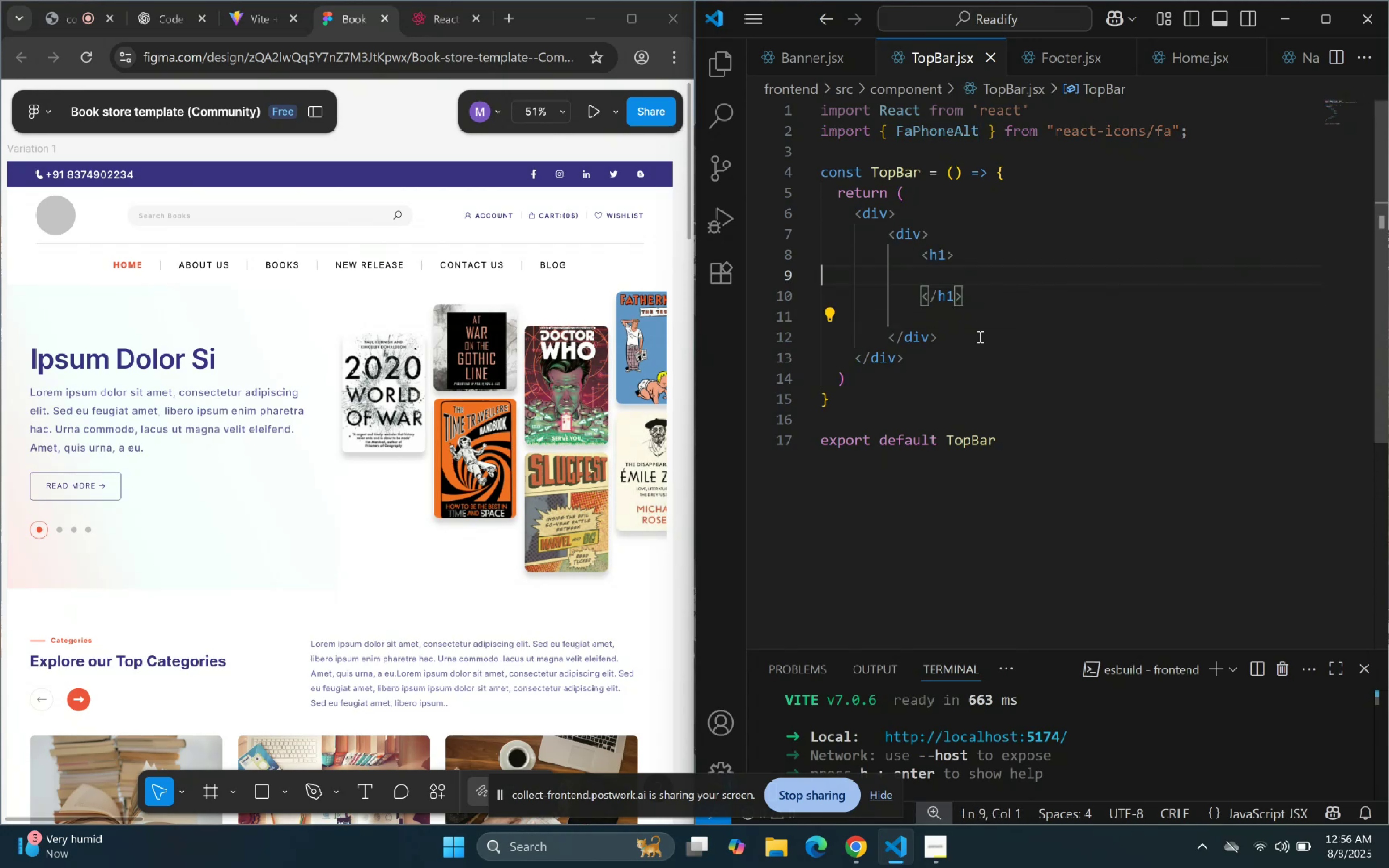 
key(Control+ControlLeft)
 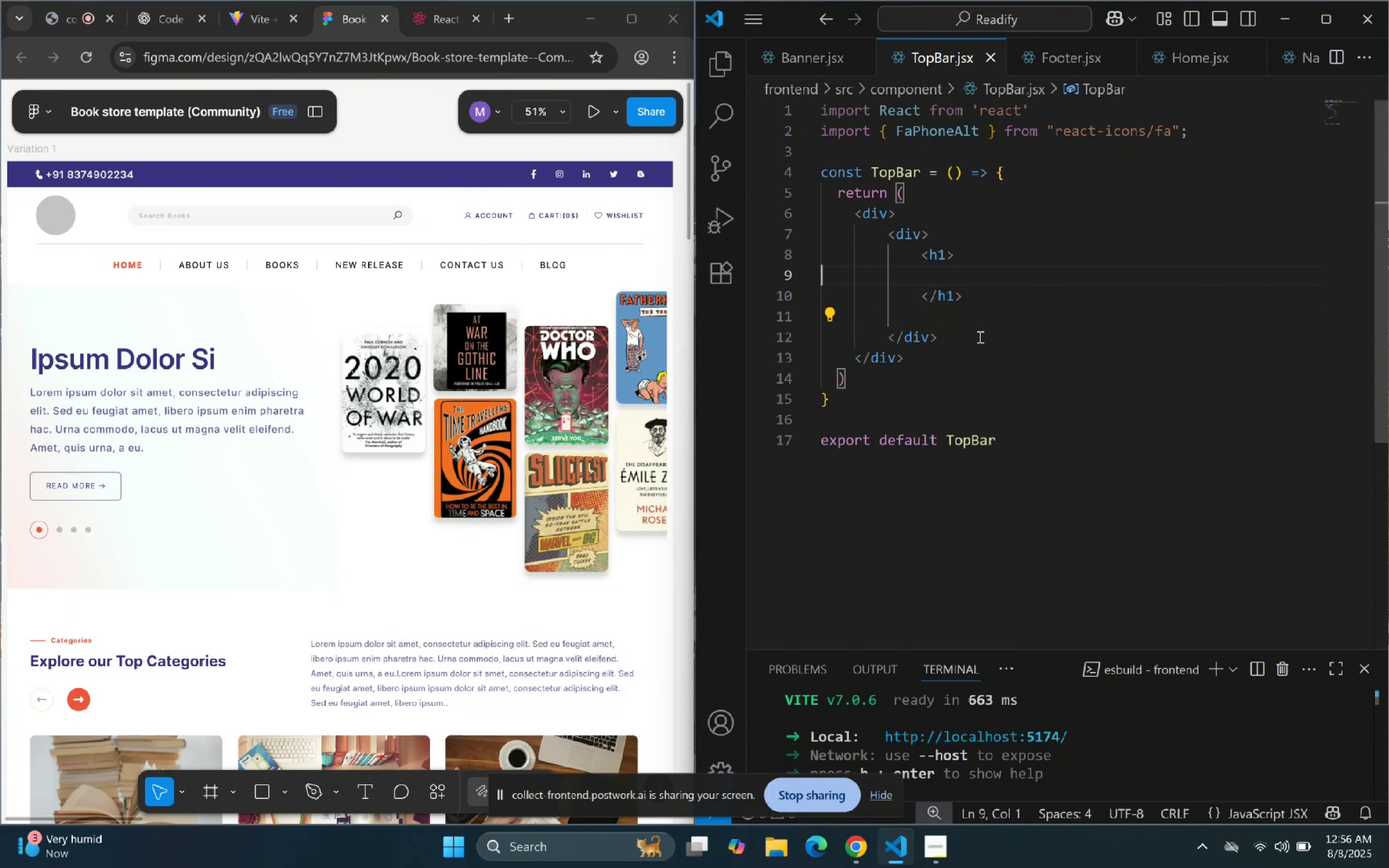 
key(Control+V)
 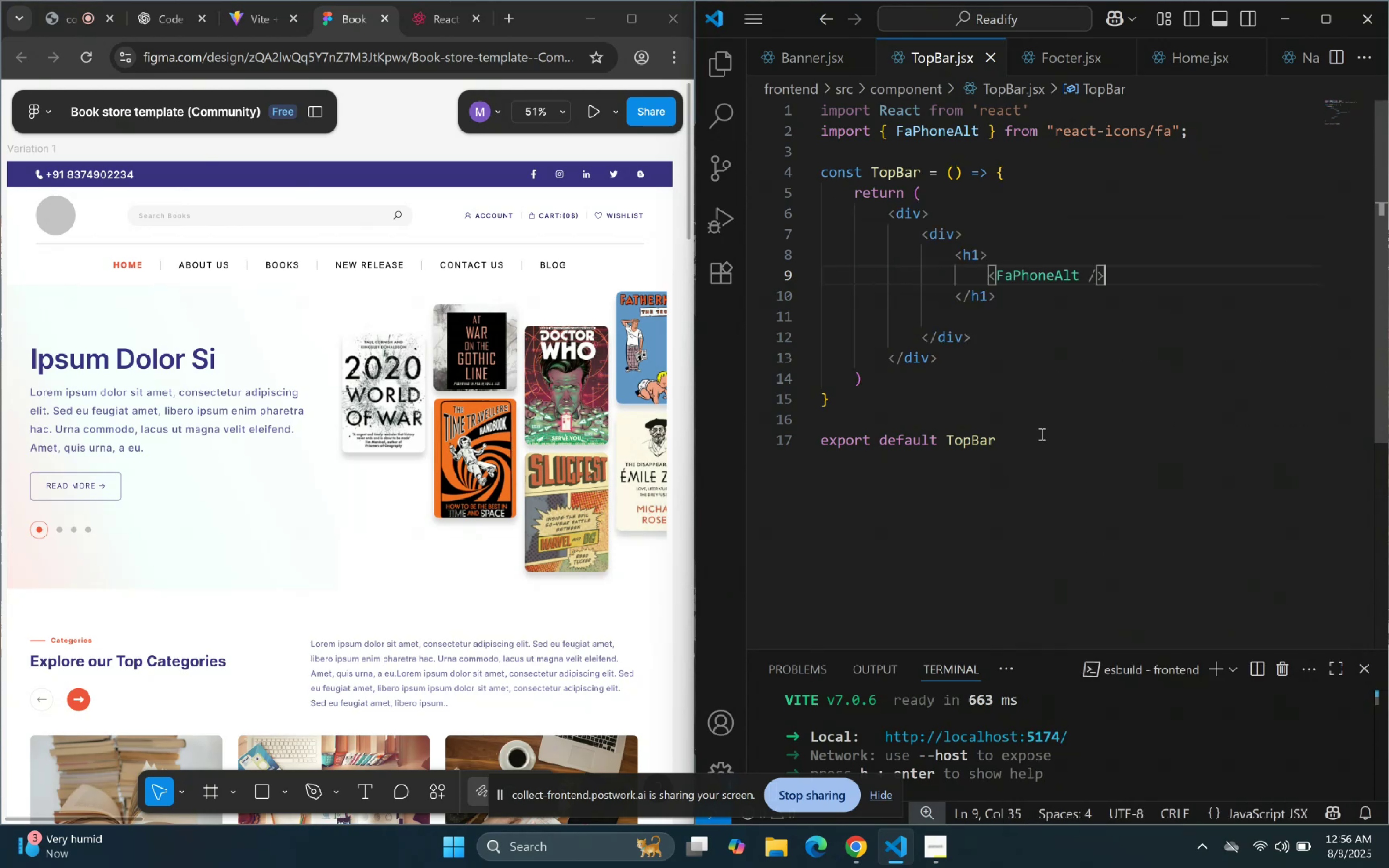 
double_click([1046, 329])
 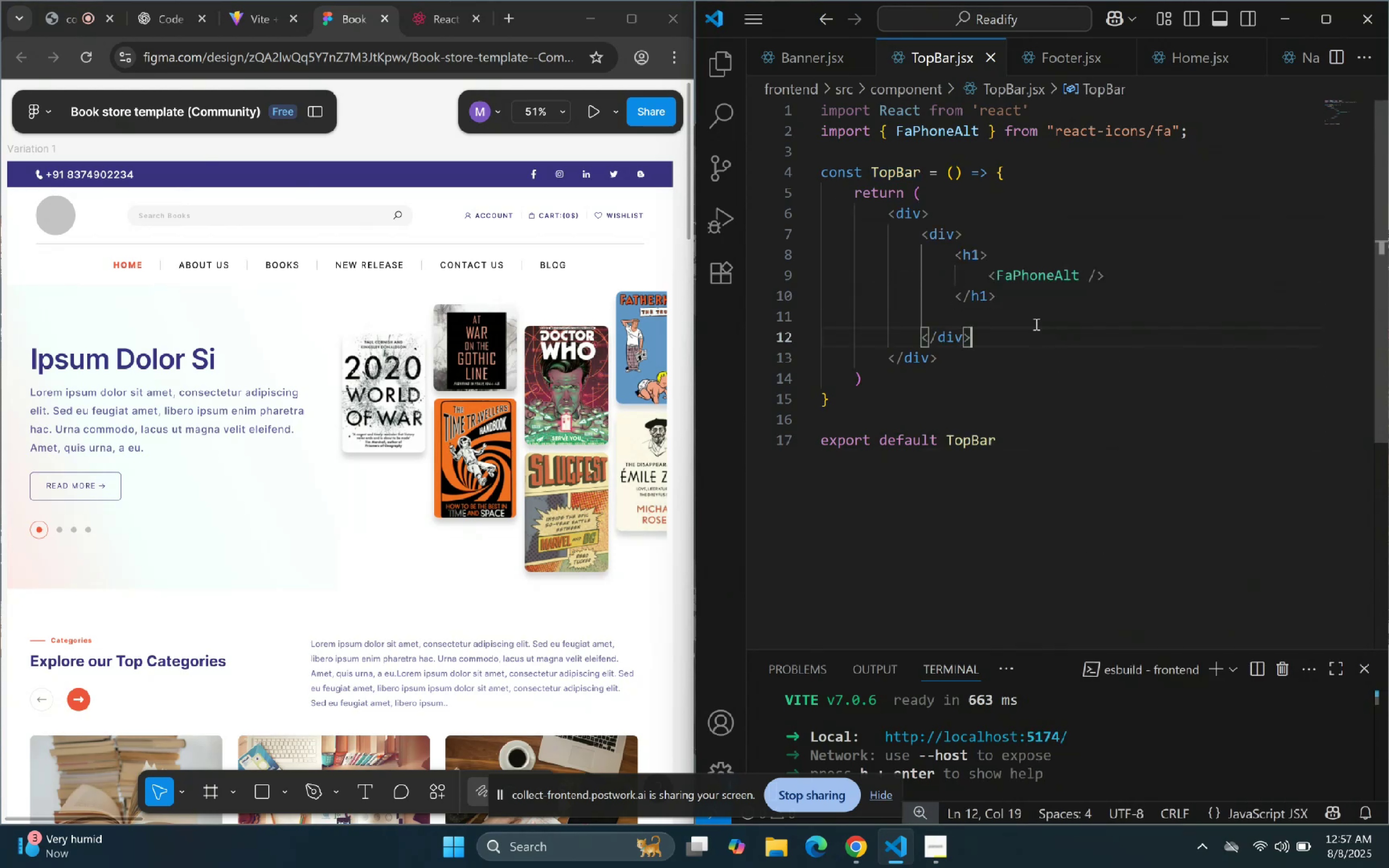 
left_click([1021, 318])
 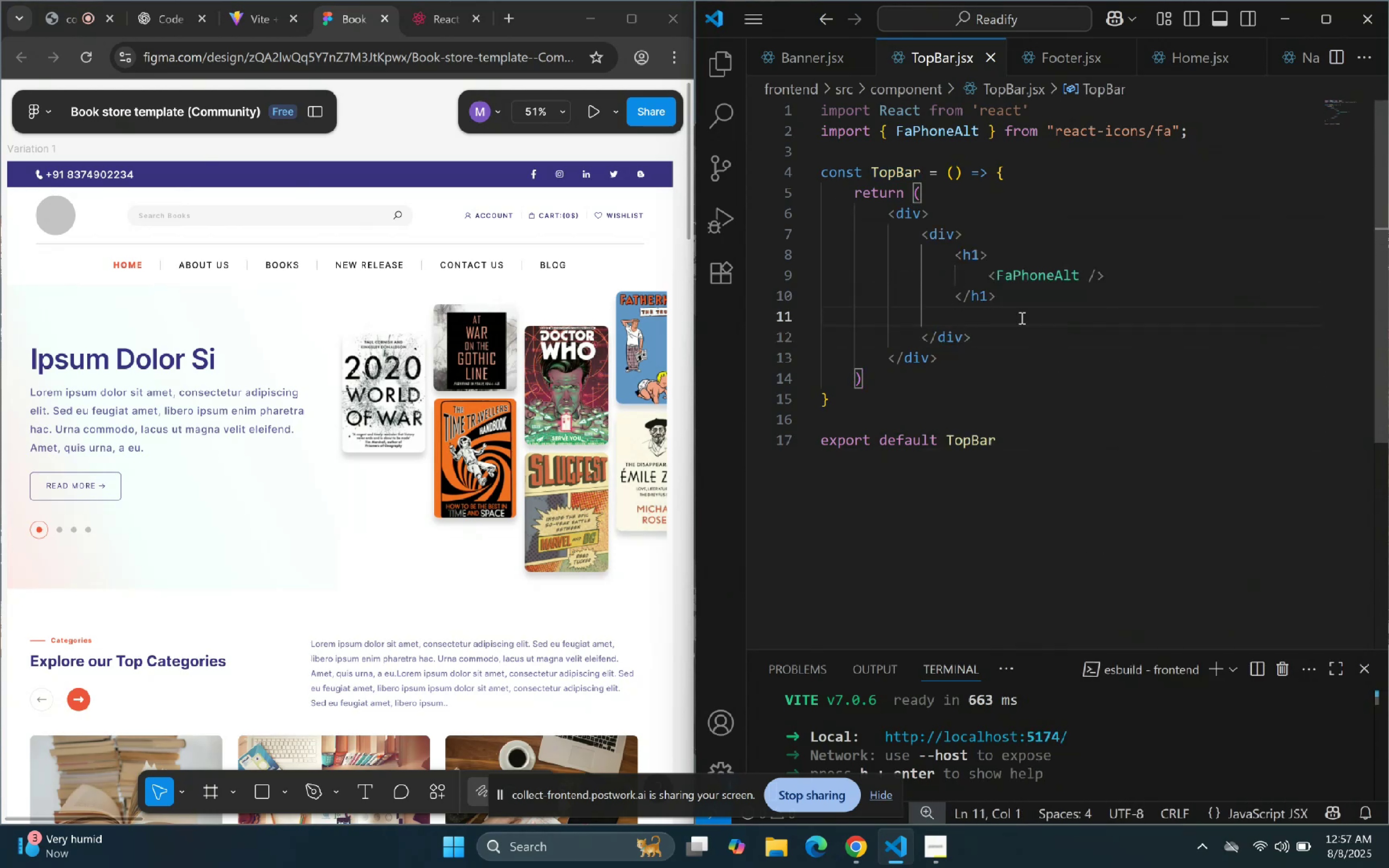 
key(Backspace)
 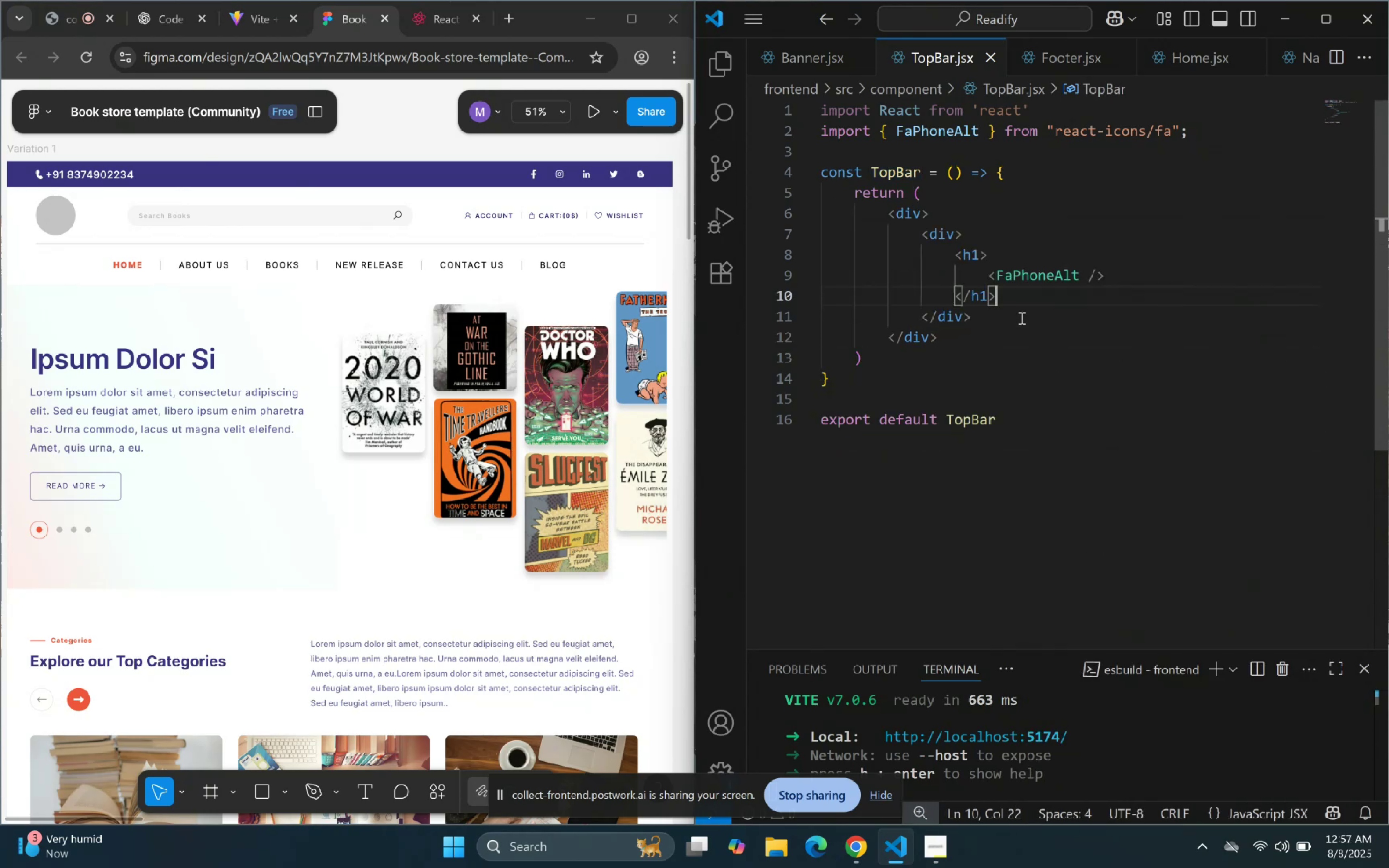 
key(Enter)
 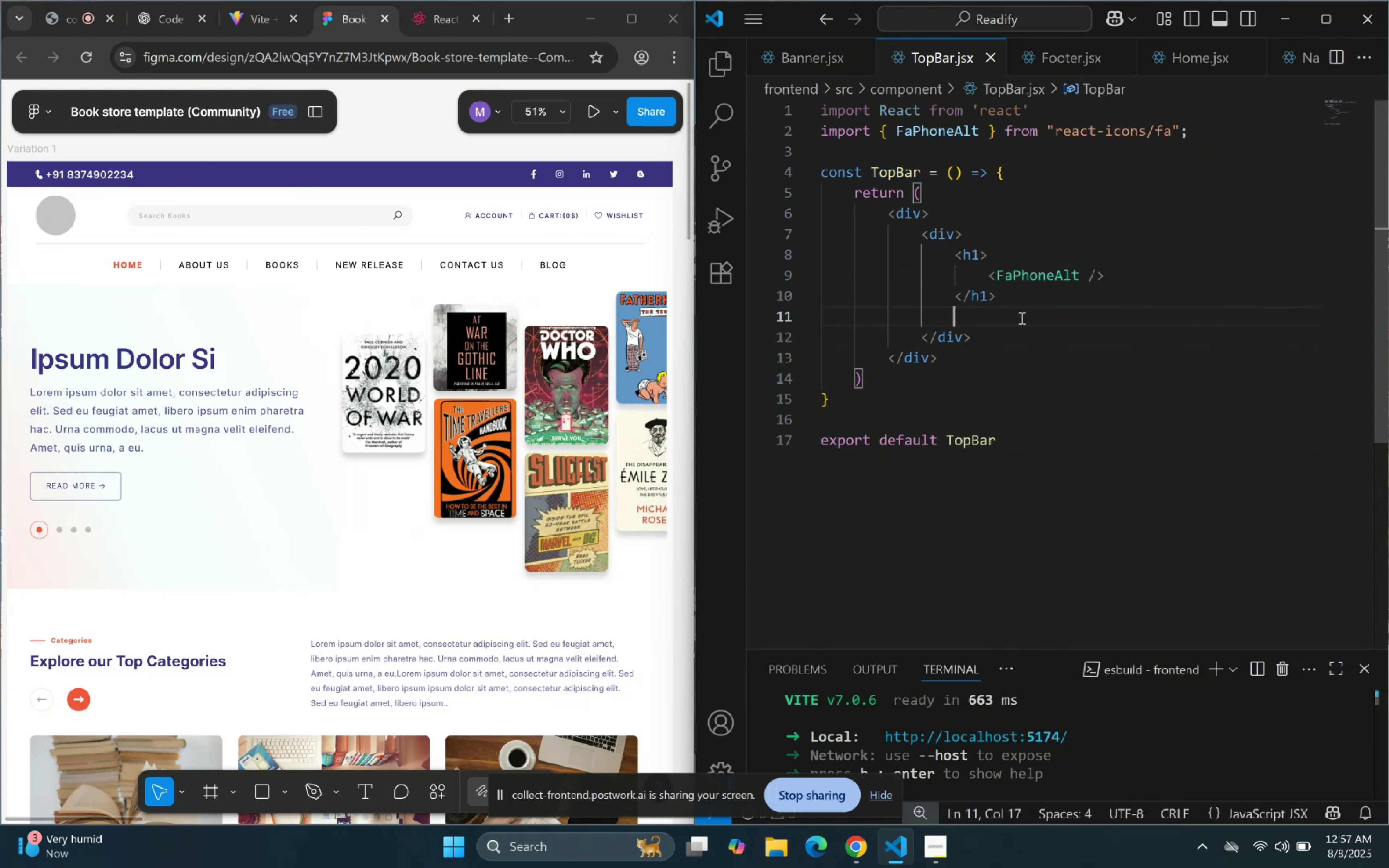 
key(P)
 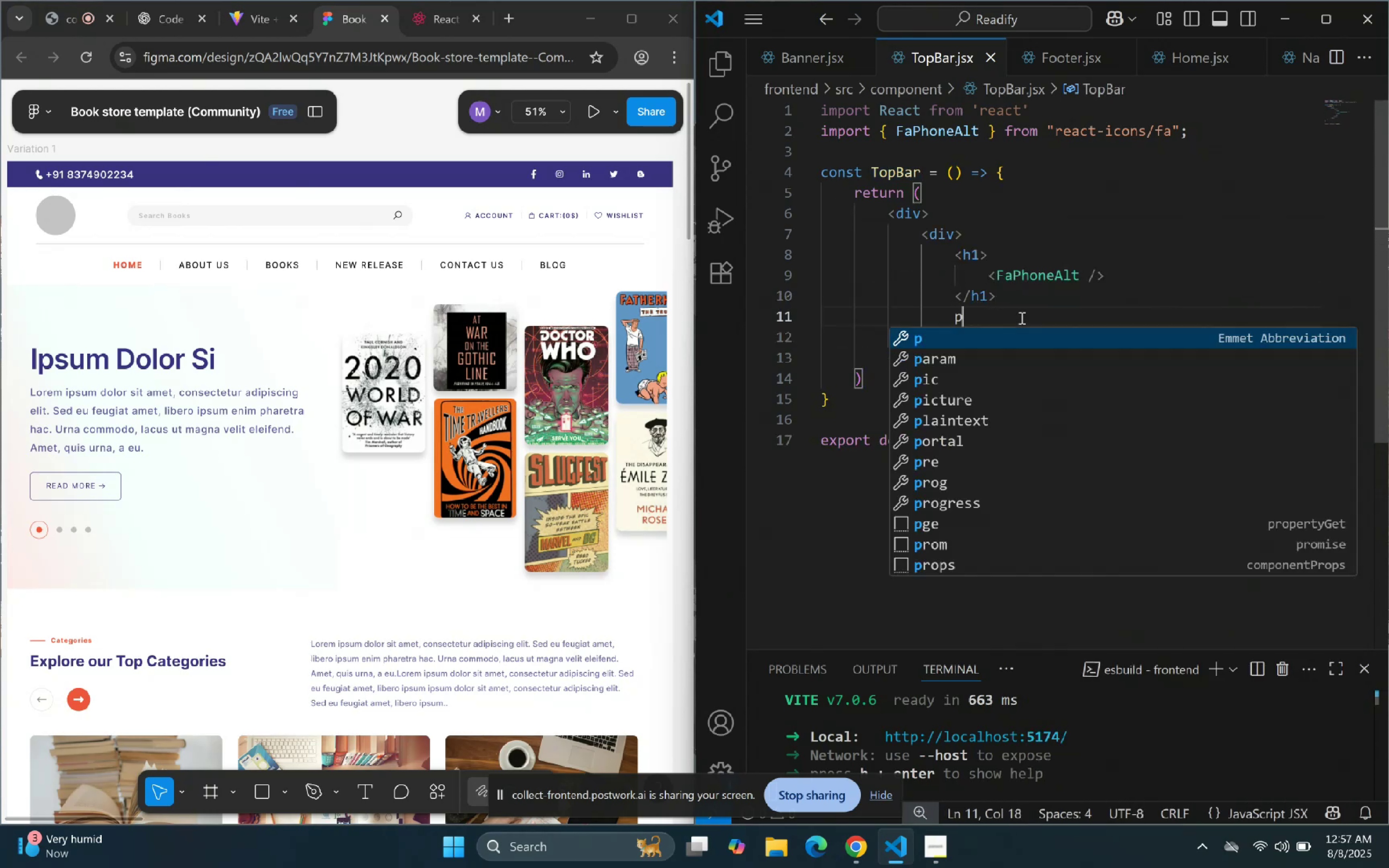 
key(Enter)
 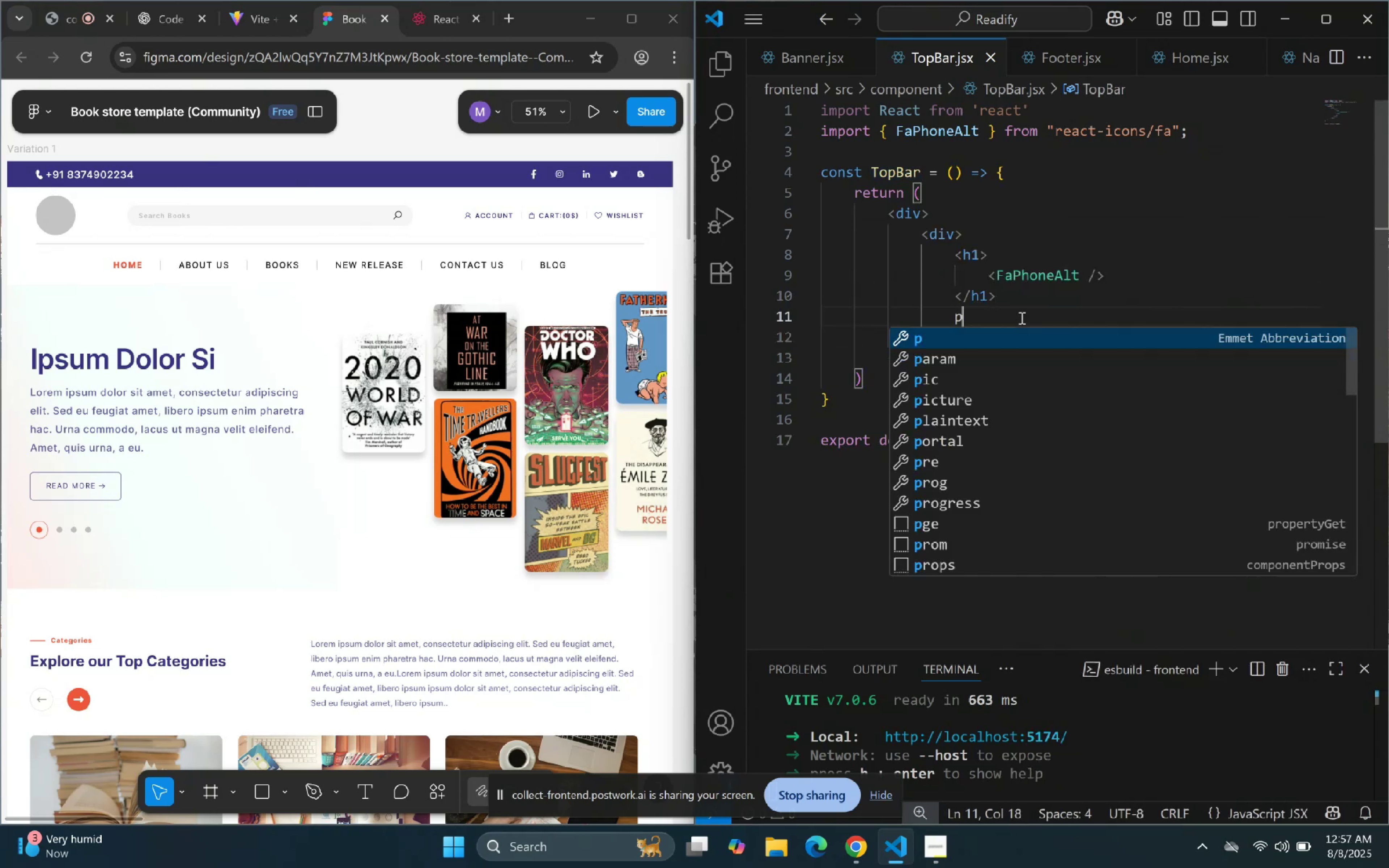 
key(Enter)
 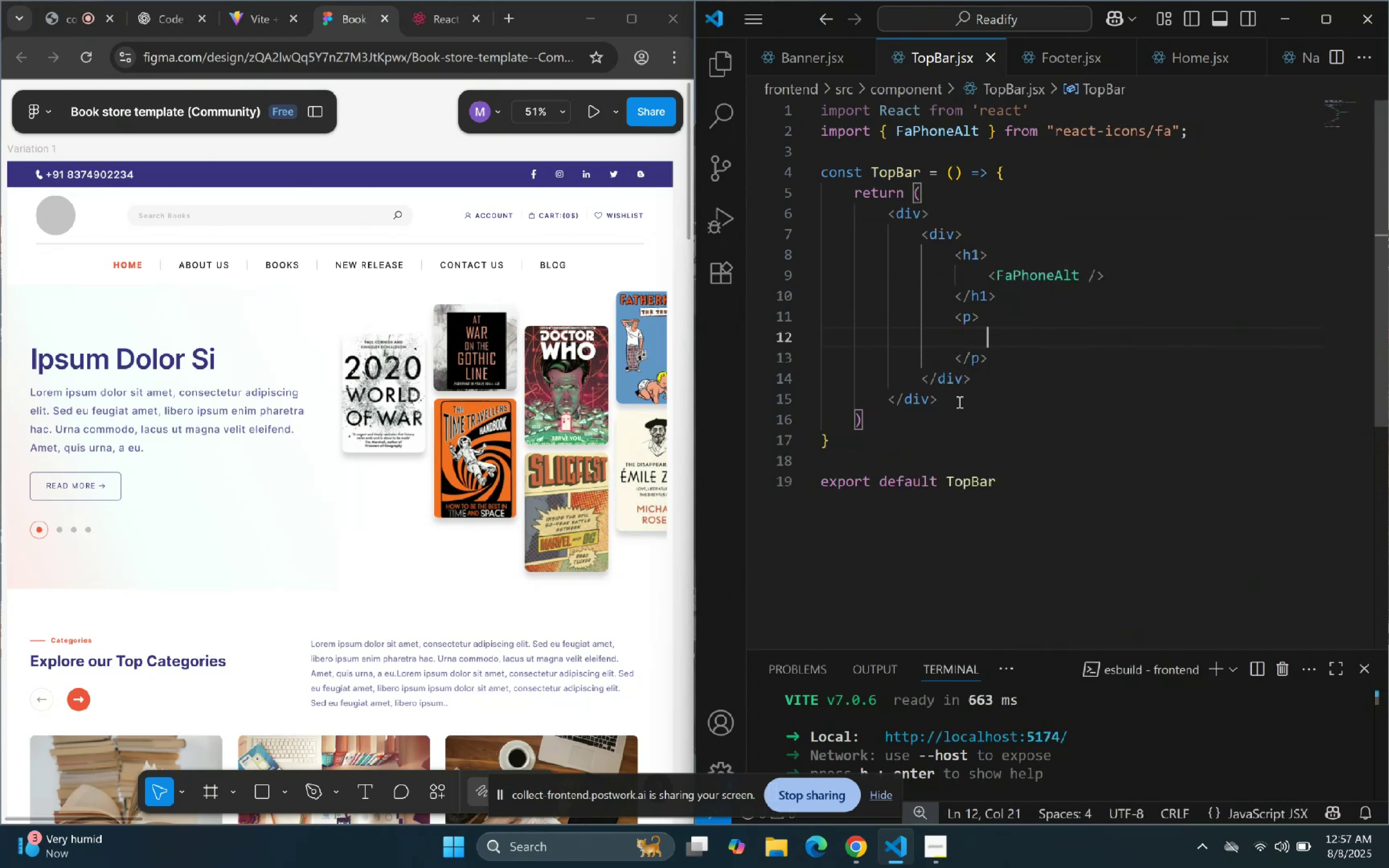 
wait(5.86)
 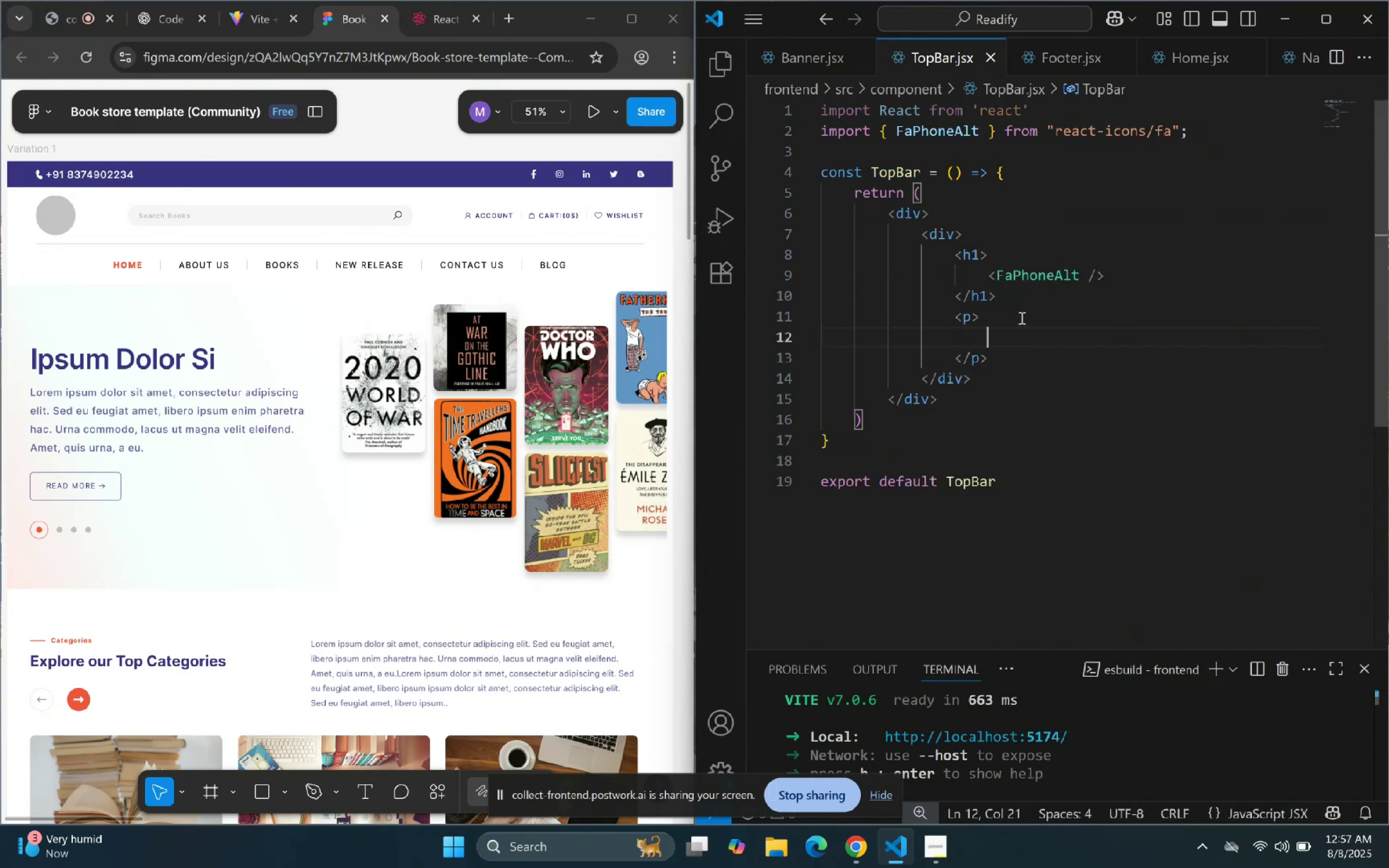 
type(p)
key(Backspace)
type(0)
key(Backspace)
type(+92 1234567891)
 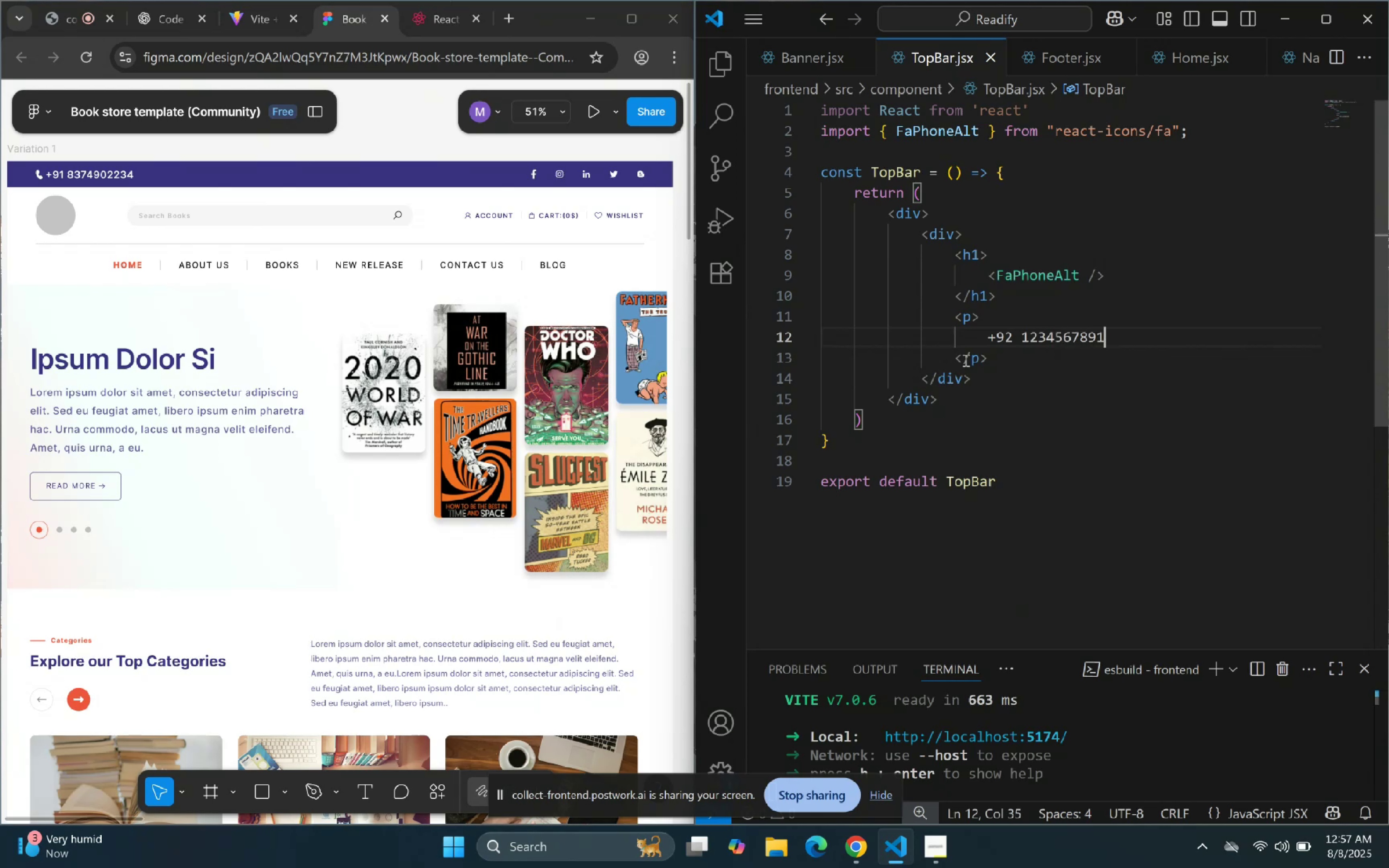 
key(ArrowRight)
 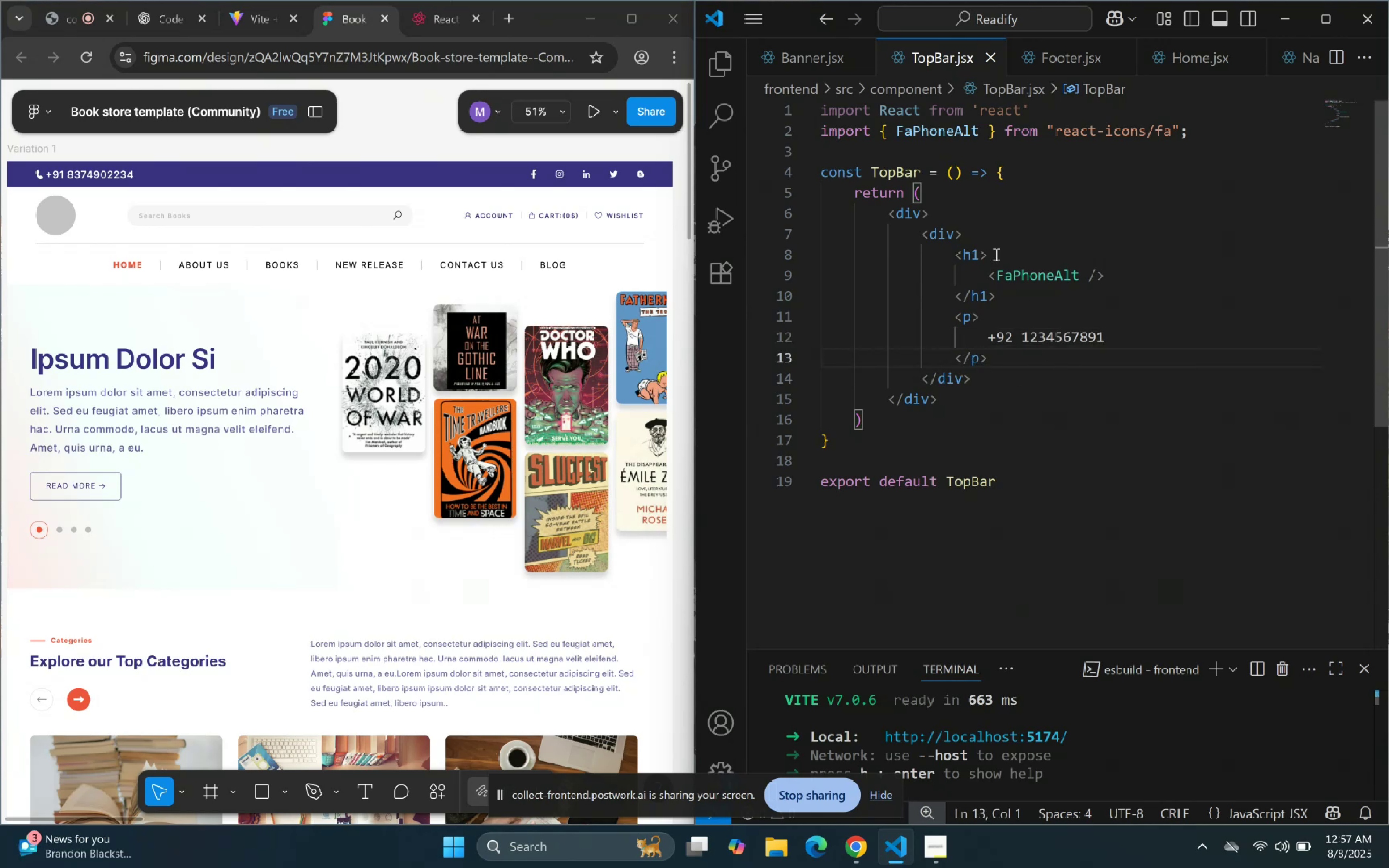 
double_click([1029, 235])
 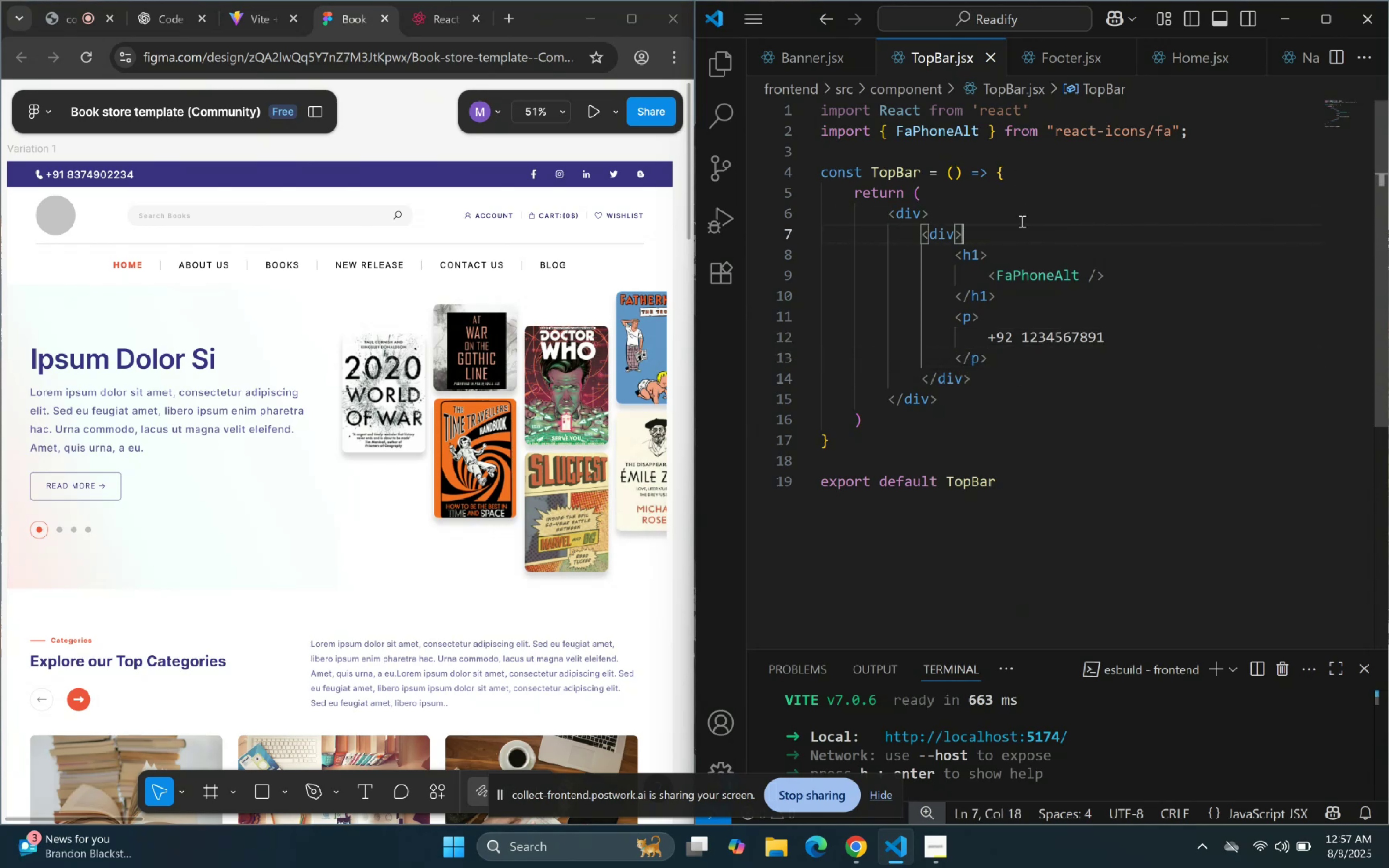 
key(Enter)
 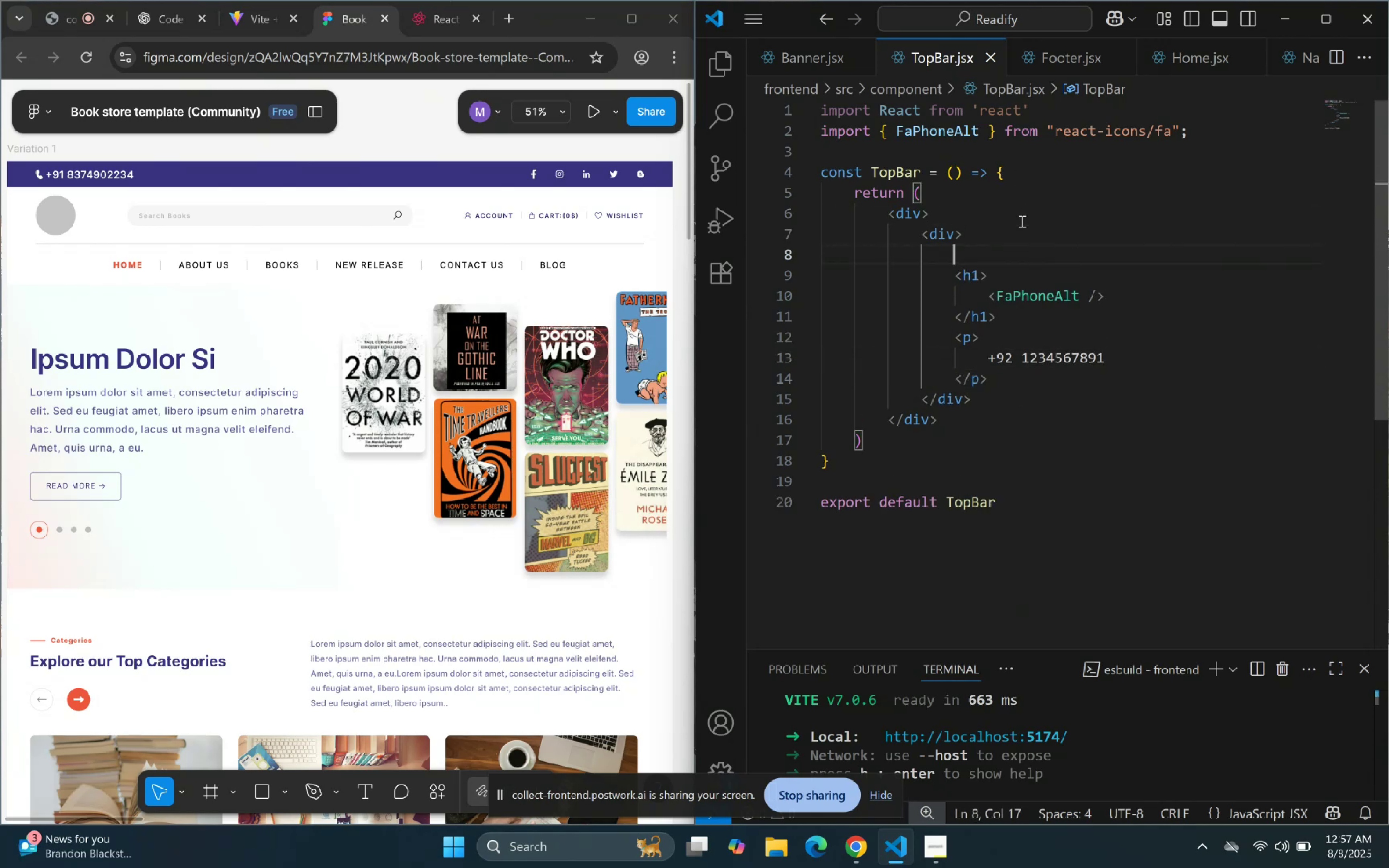 
key(Control+Slash)
 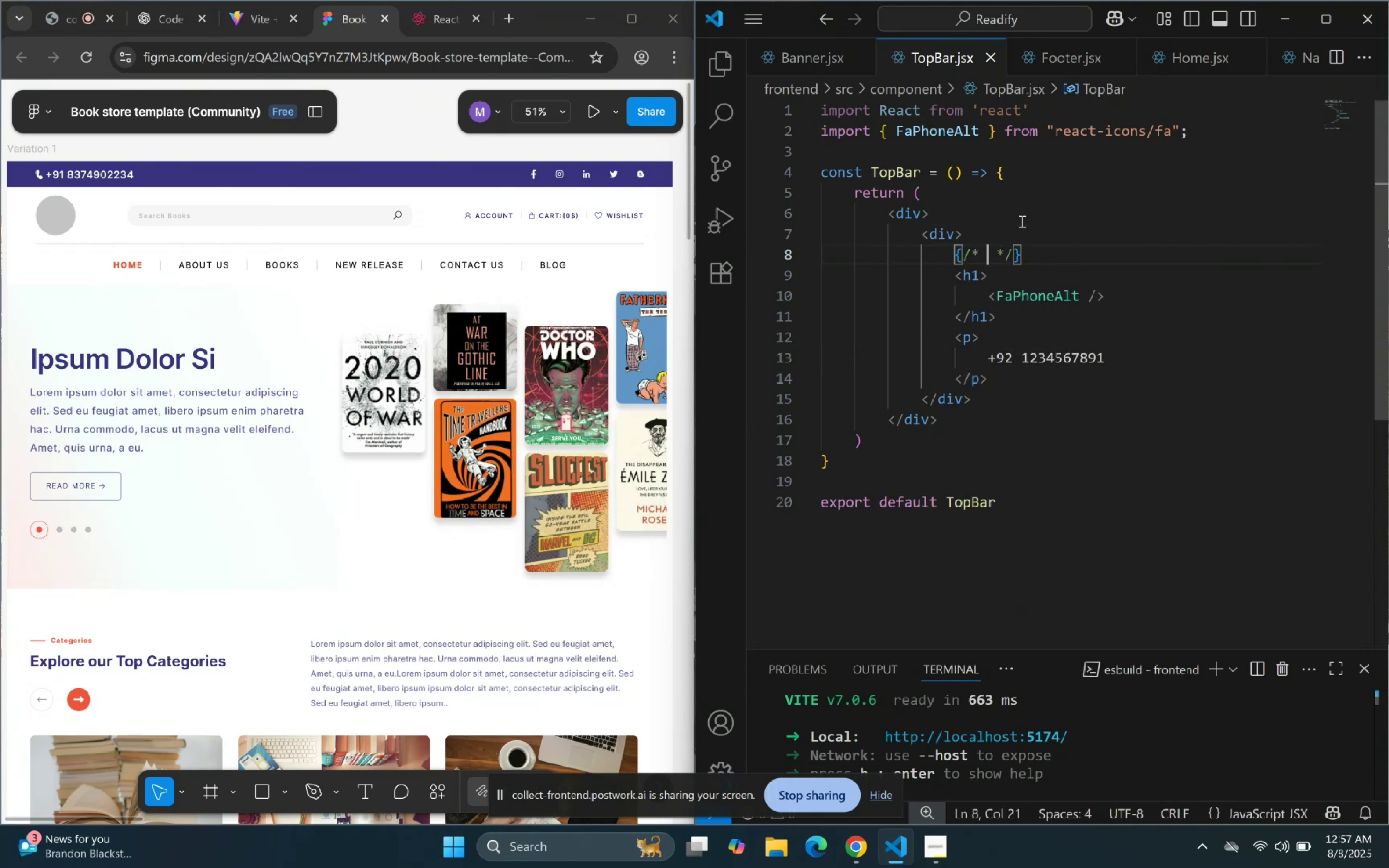 
type(Left side)
 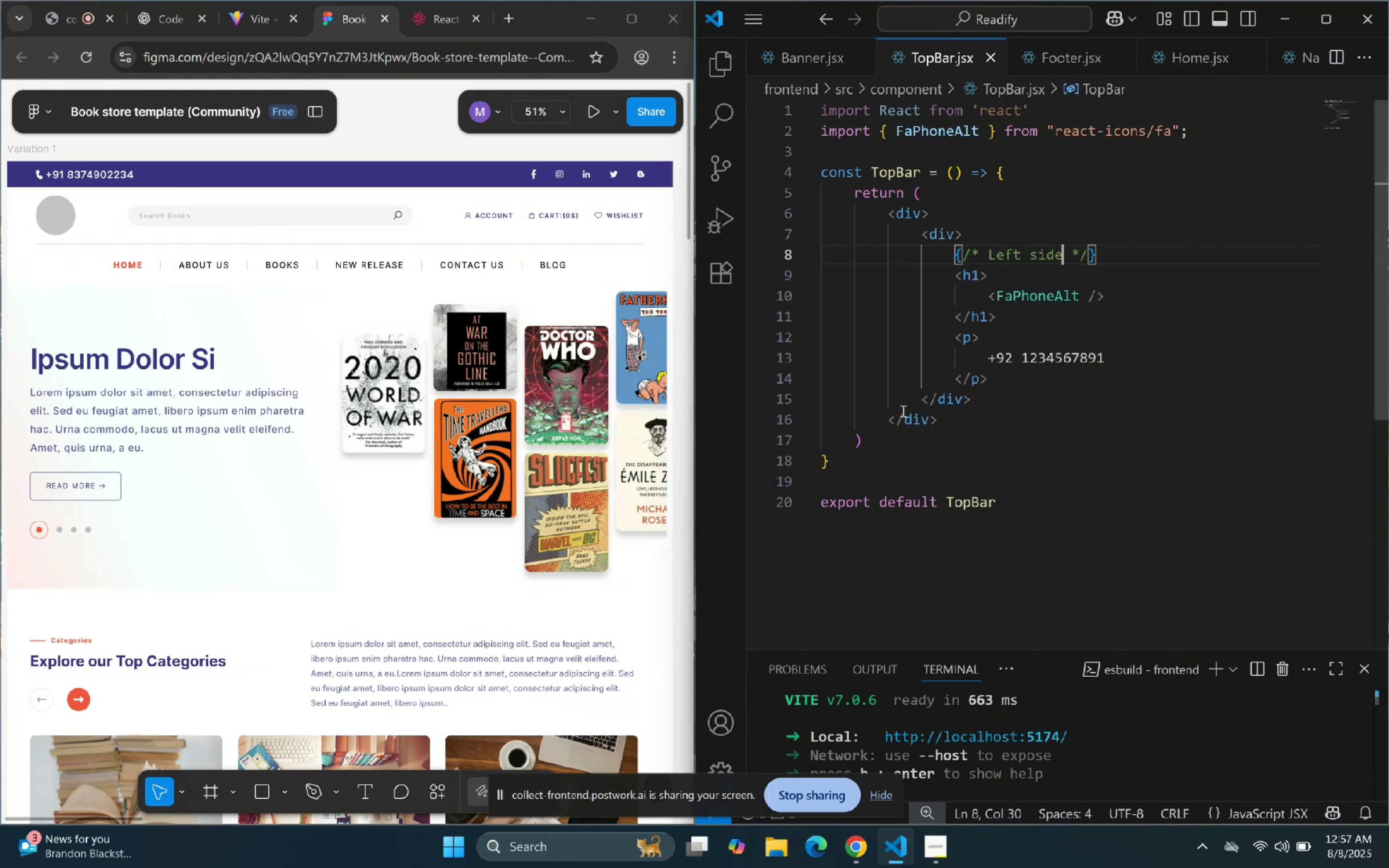 
double_click([1048, 447])
 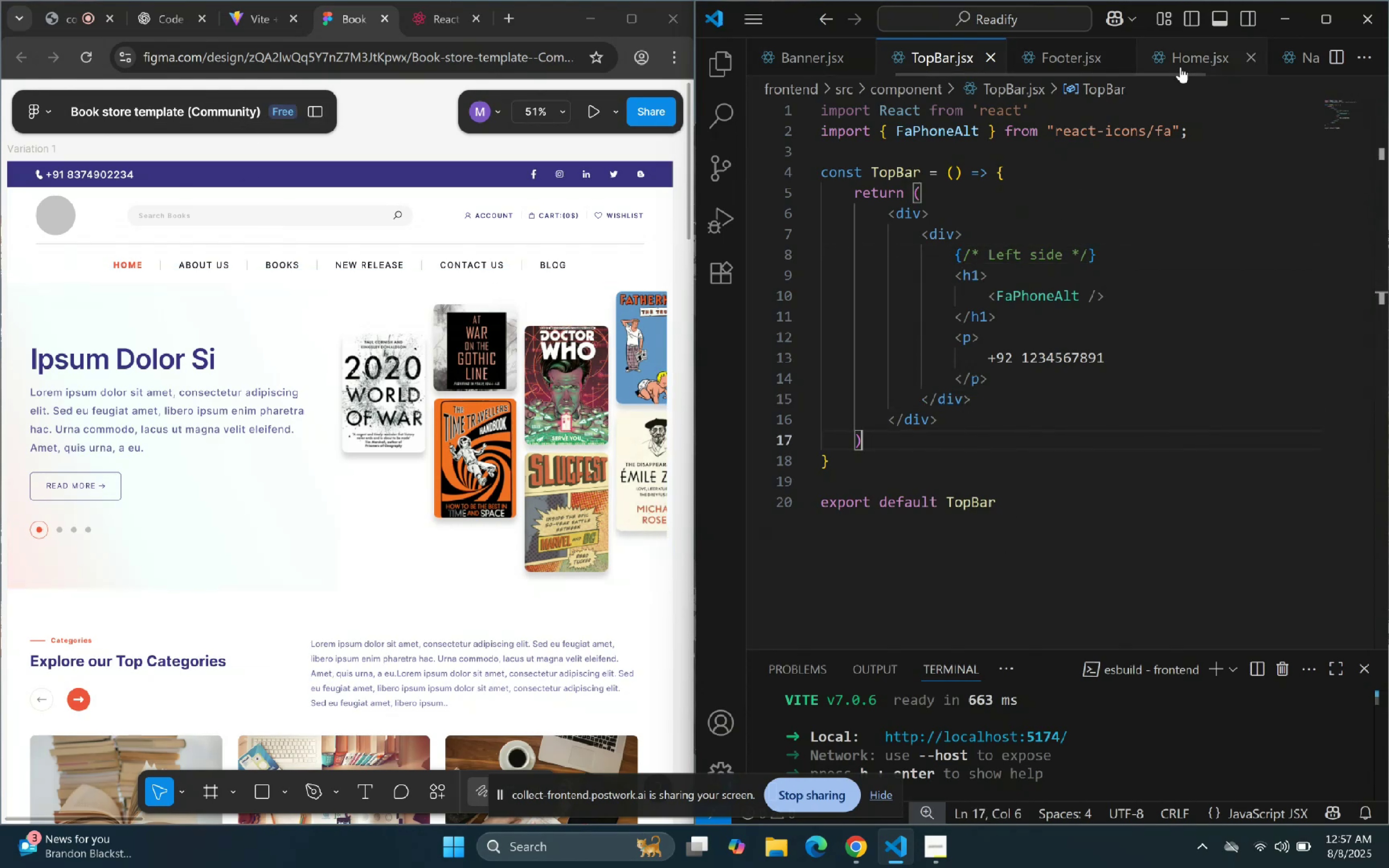 
left_click([711, 66])
 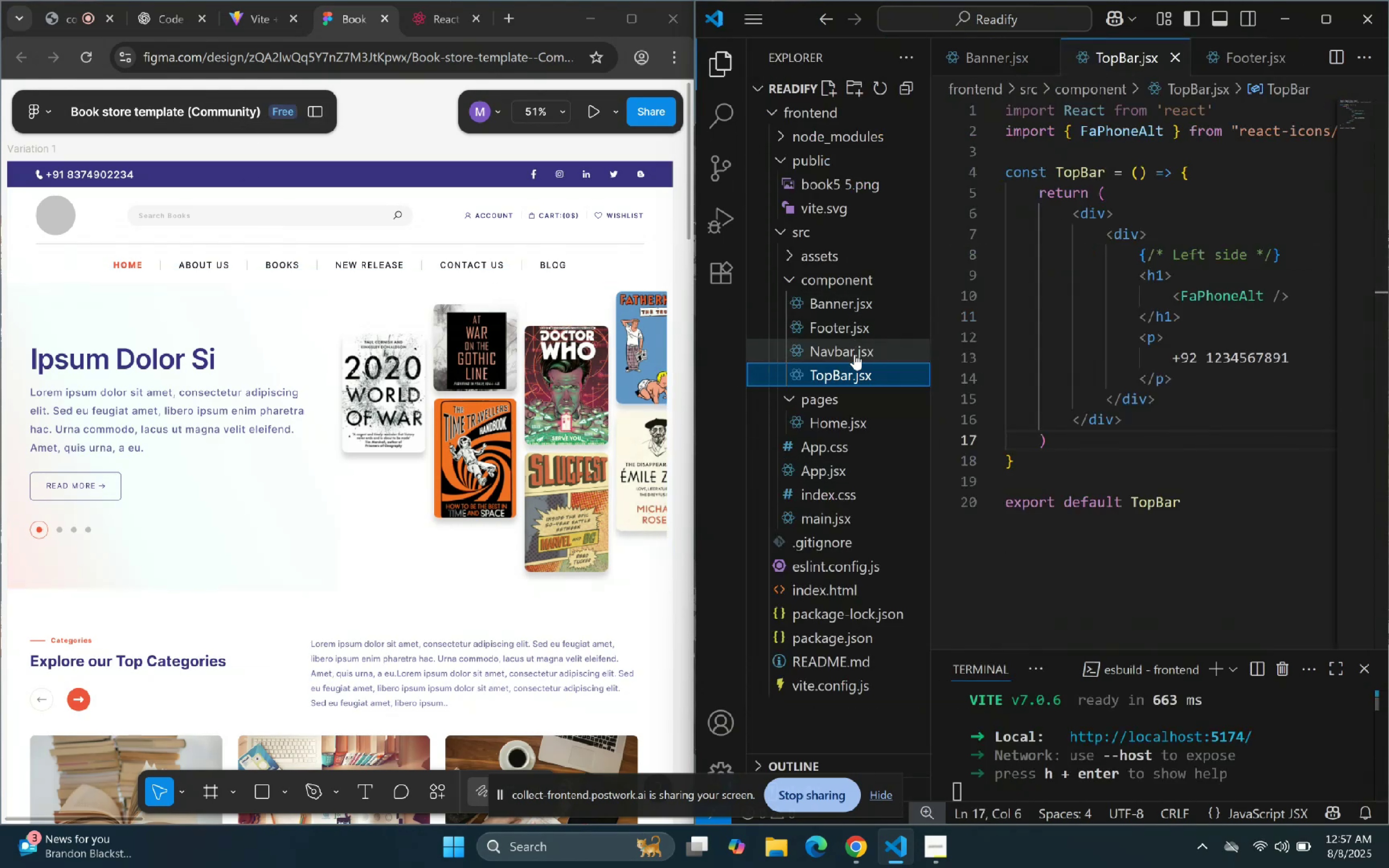 
left_click([725, 65])
 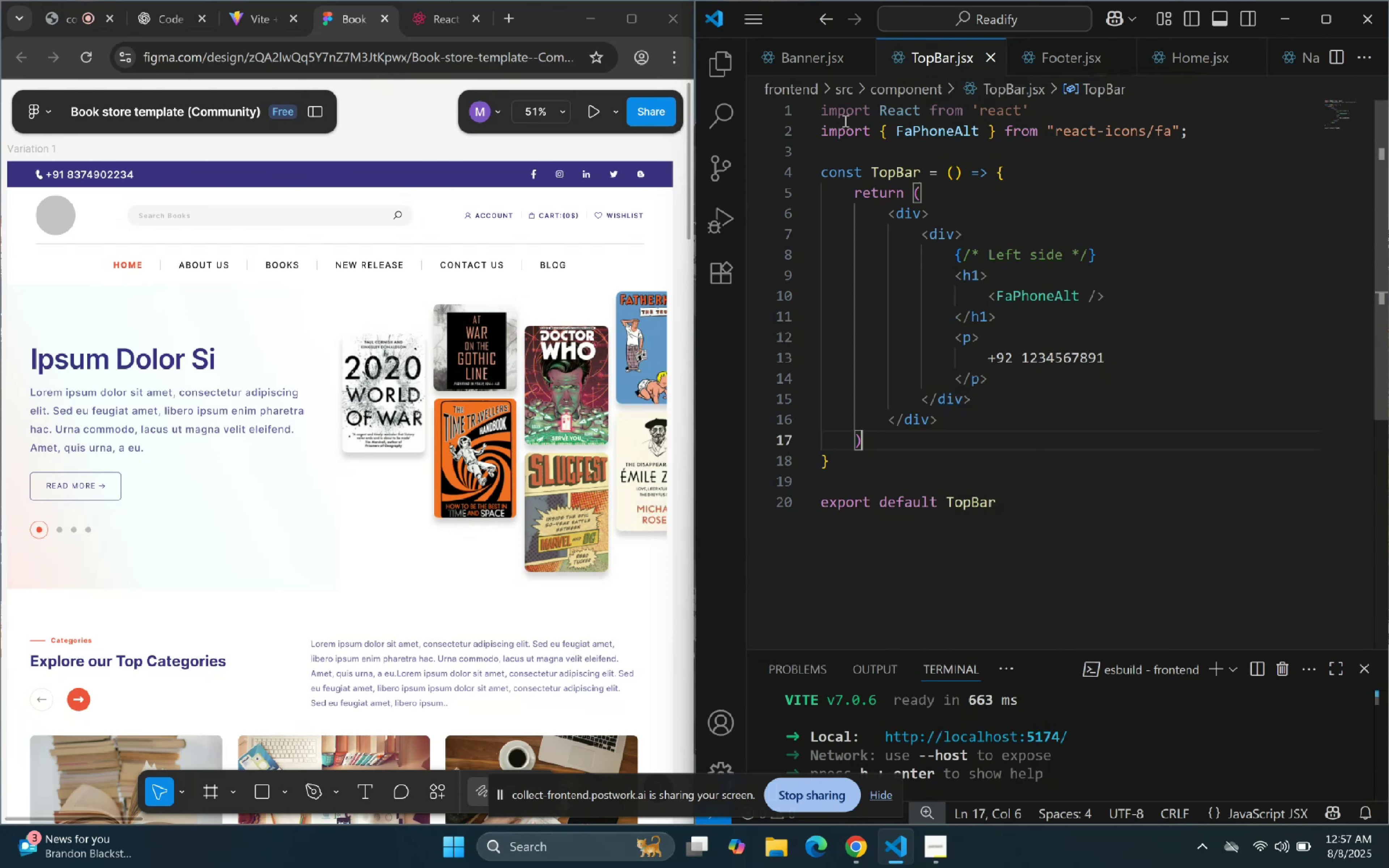 
left_click([736, 61])
 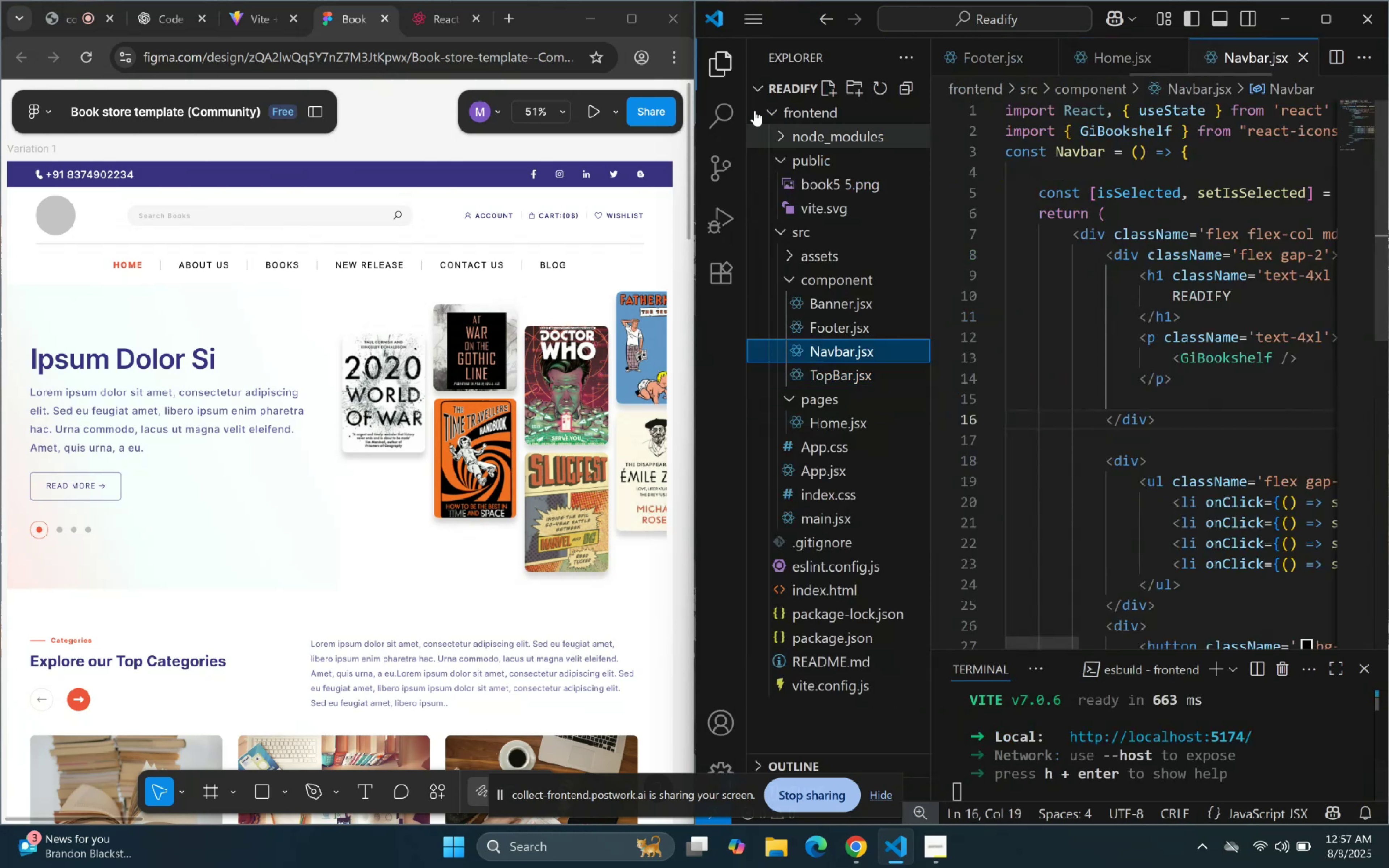 
left_click([727, 63])
 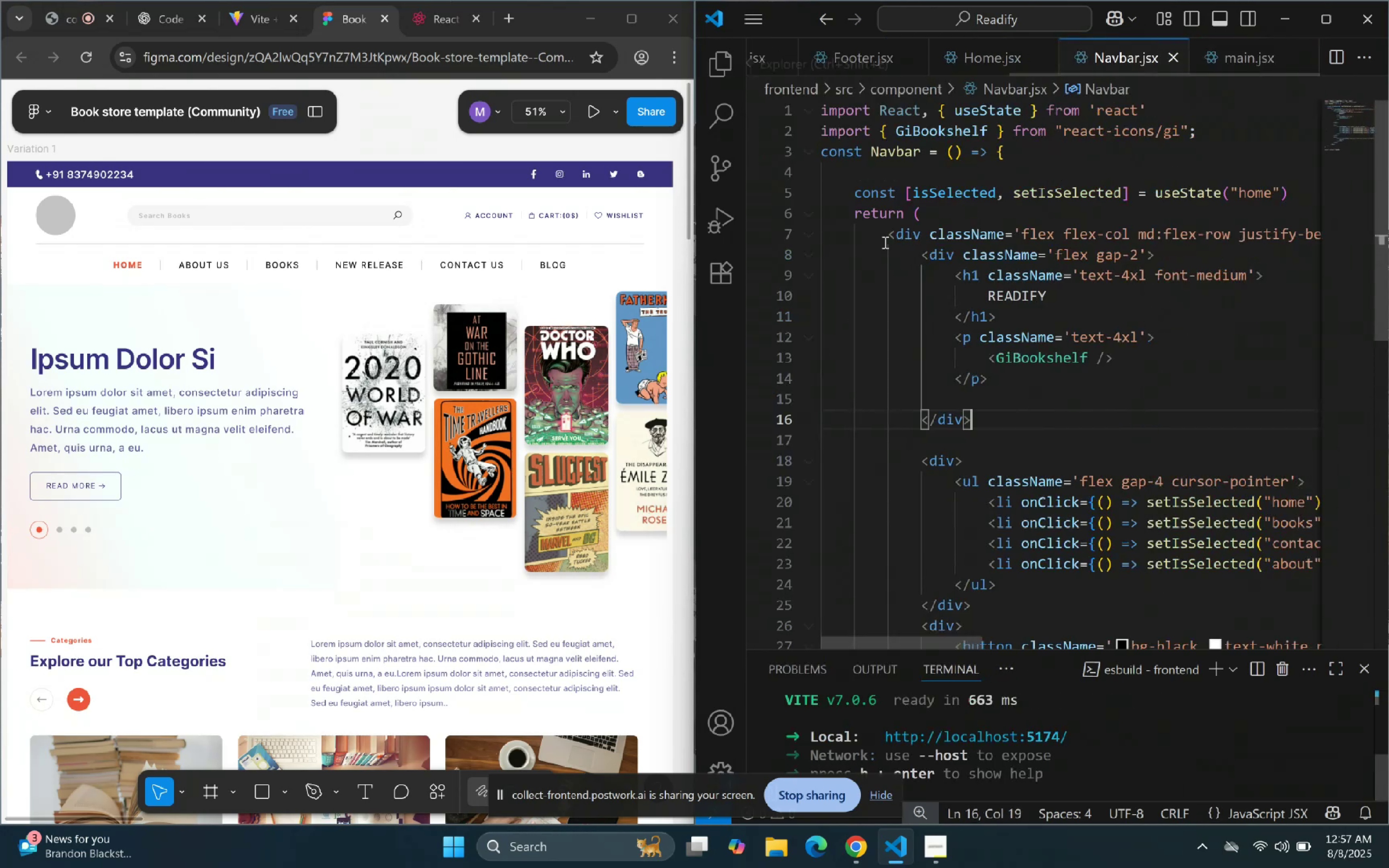 
scroll: coordinate [941, 208], scroll_direction: down, amount: 3.0
 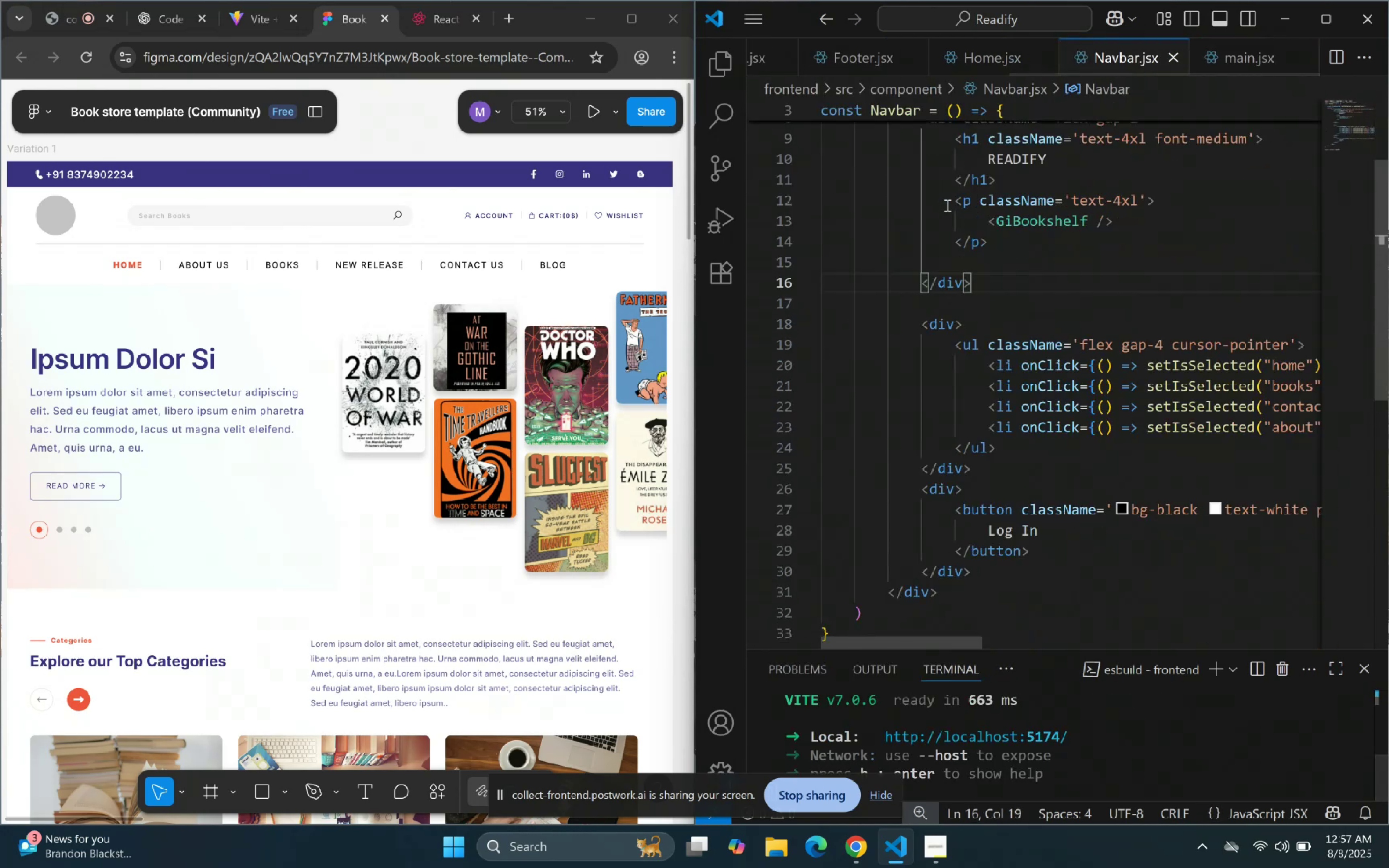 
scroll: coordinate [871, 292], scroll_direction: up, amount: 12.0
 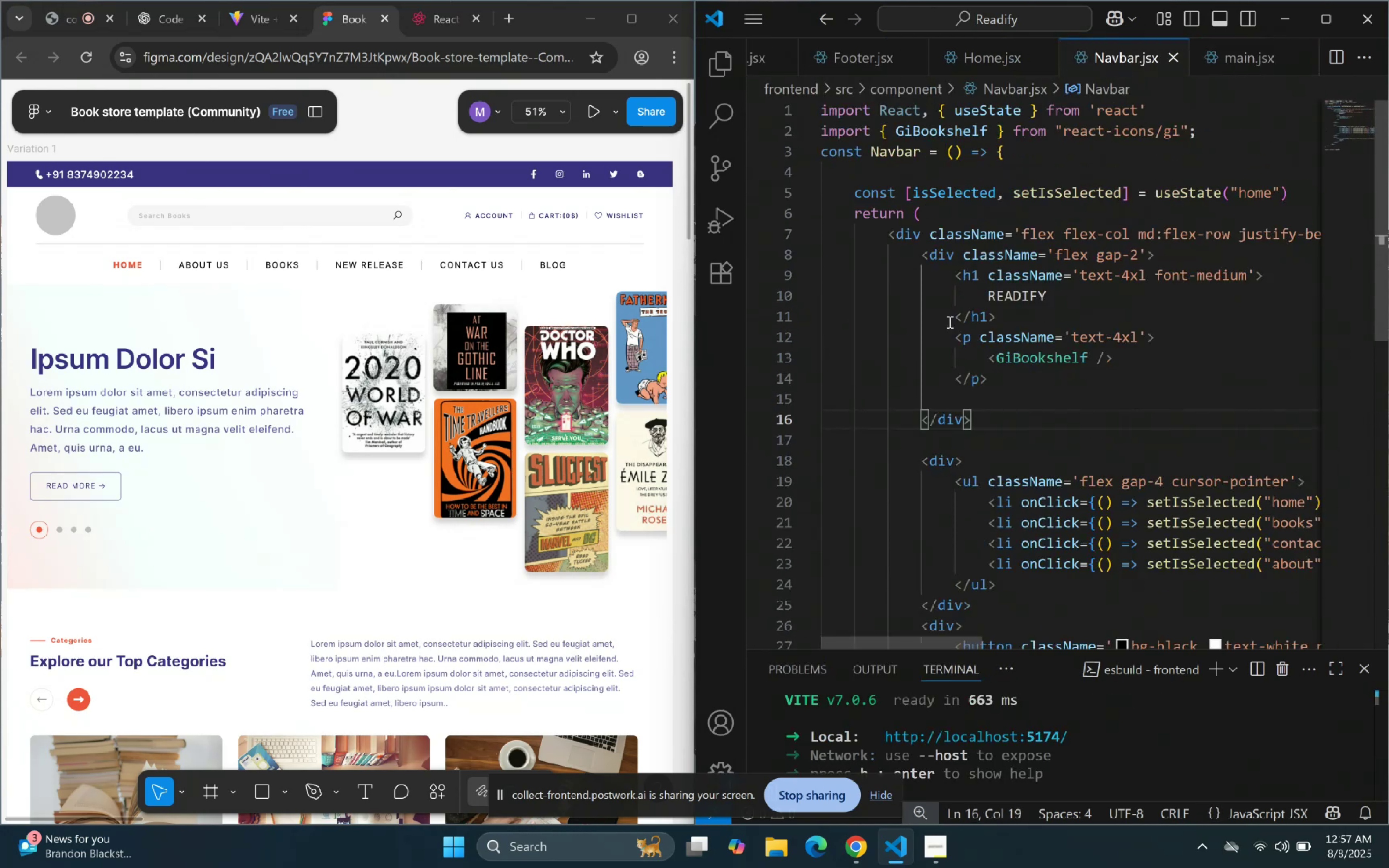 
left_click([1031, 327])
 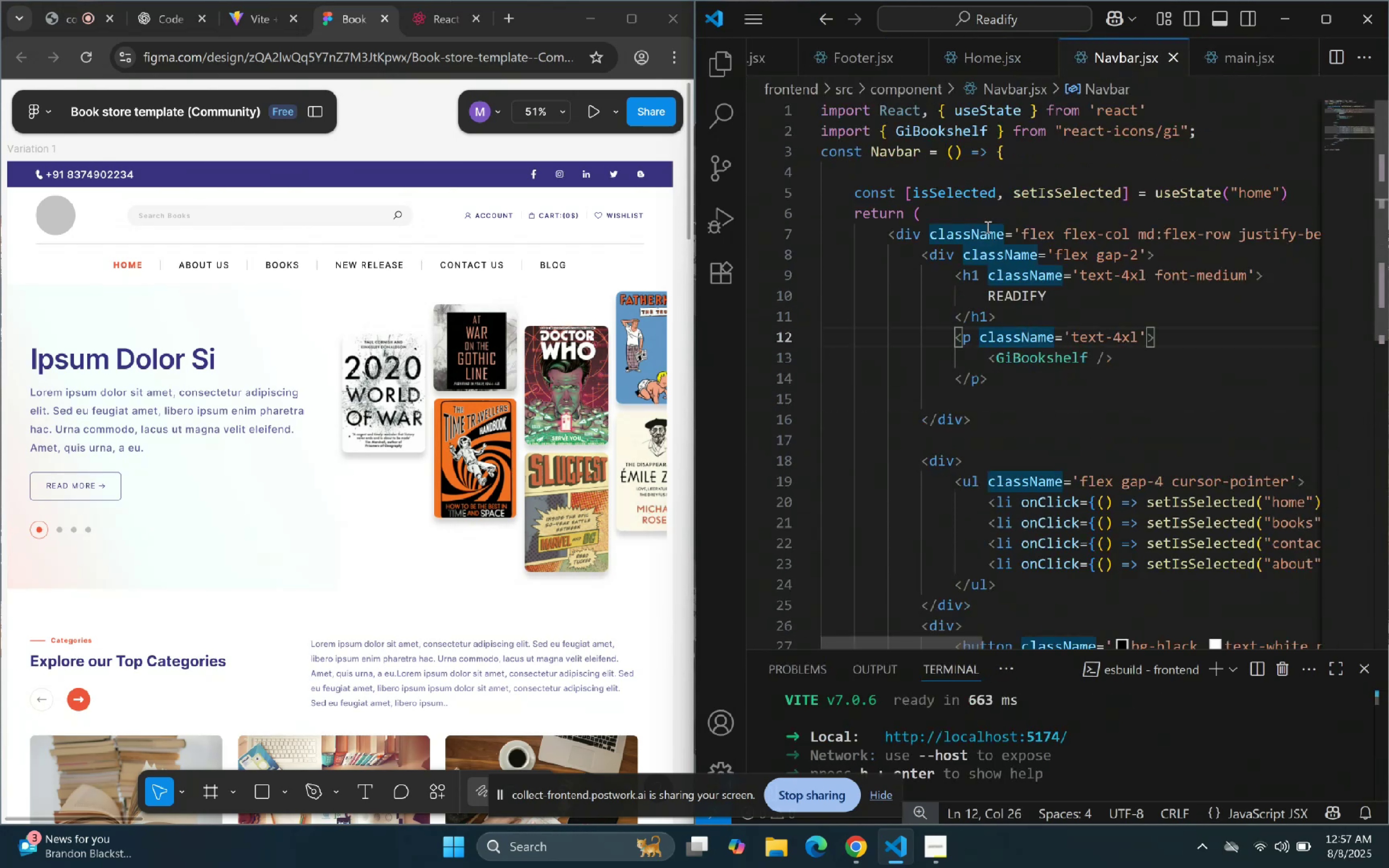 
scroll: coordinate [970, 169], scroll_direction: up, amount: 1.0
 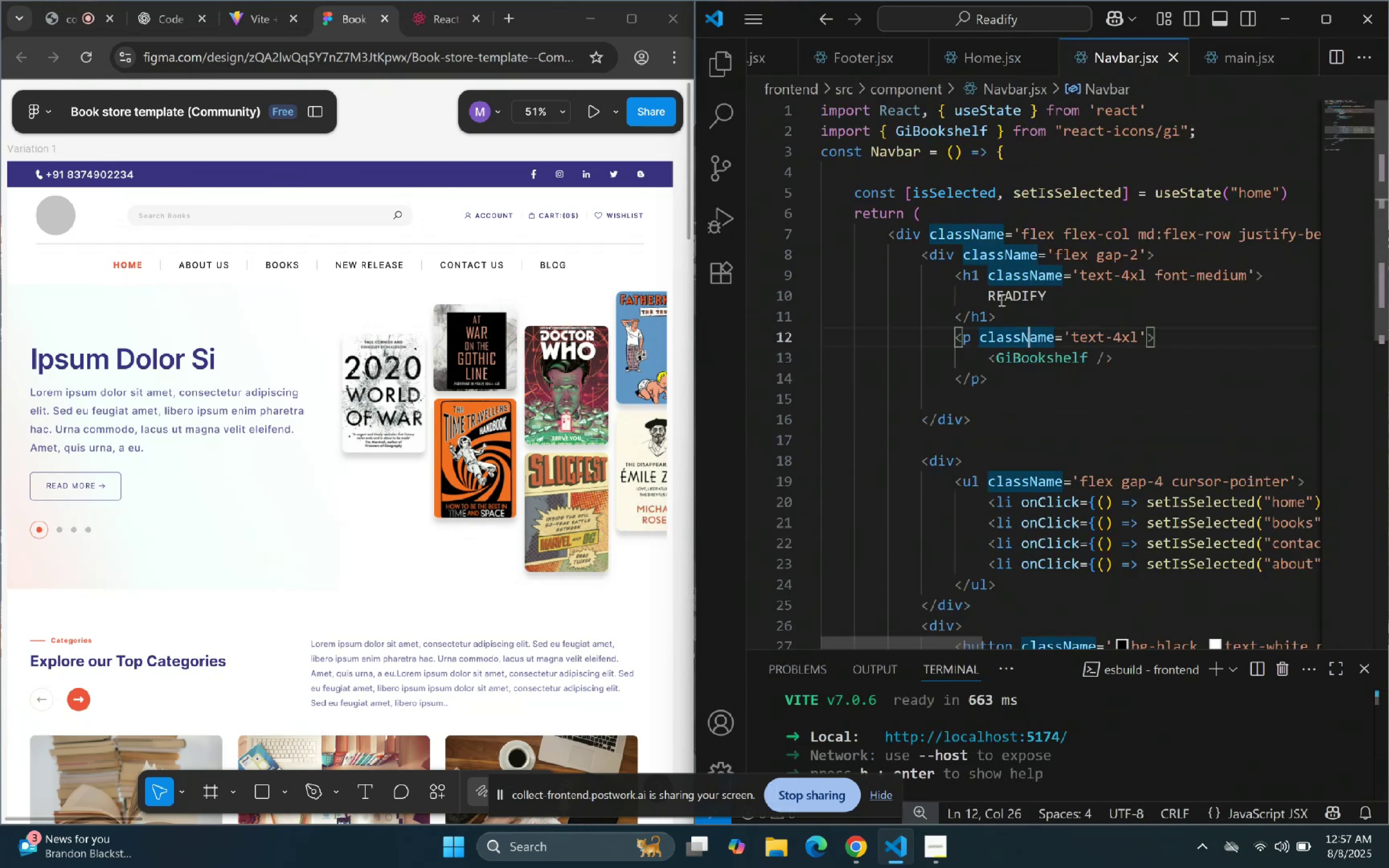 
scroll: coordinate [1034, 359], scroll_direction: down, amount: 7.0
 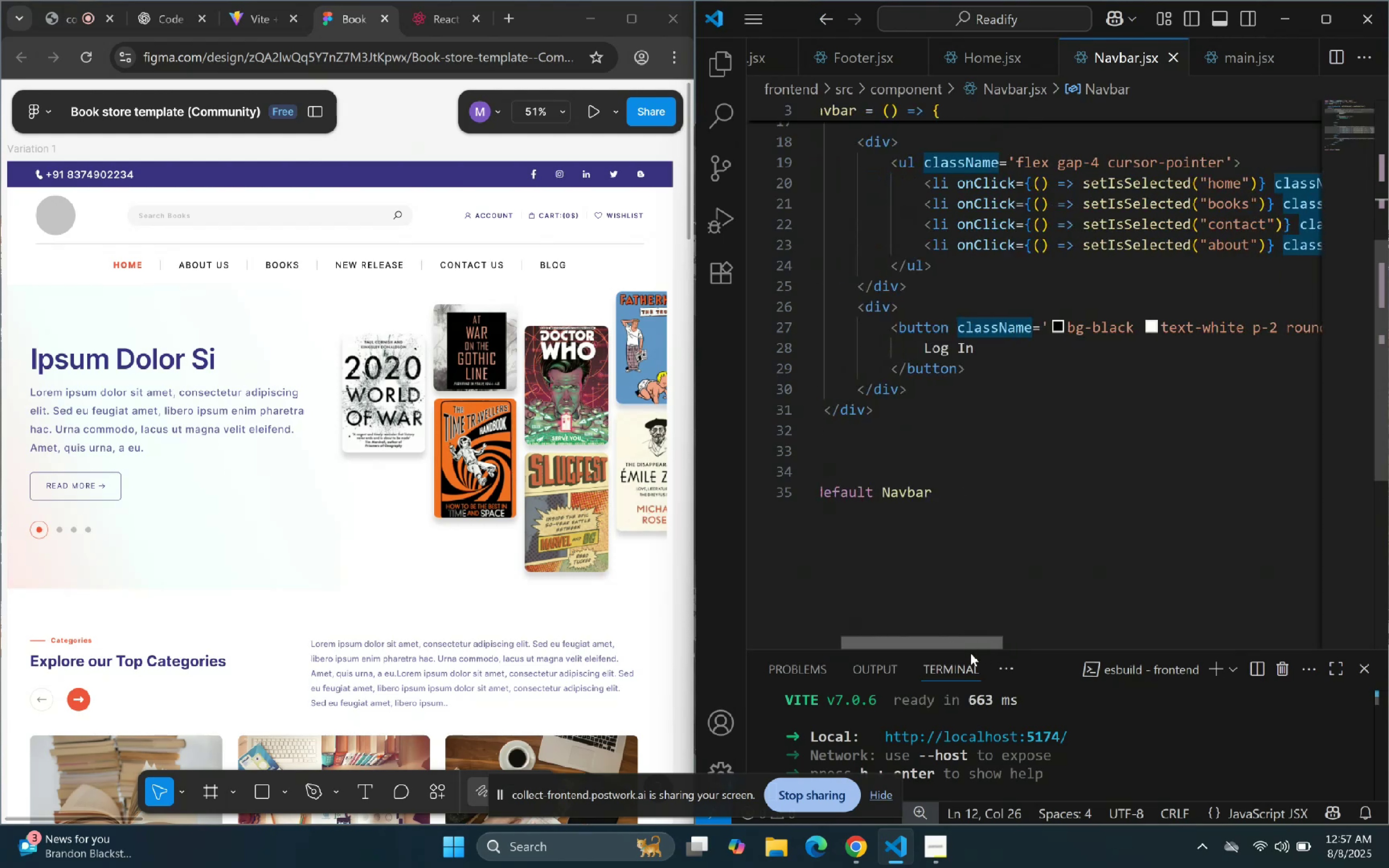 
scroll: coordinate [967, 518], scroll_direction: none, amount: 0.0
 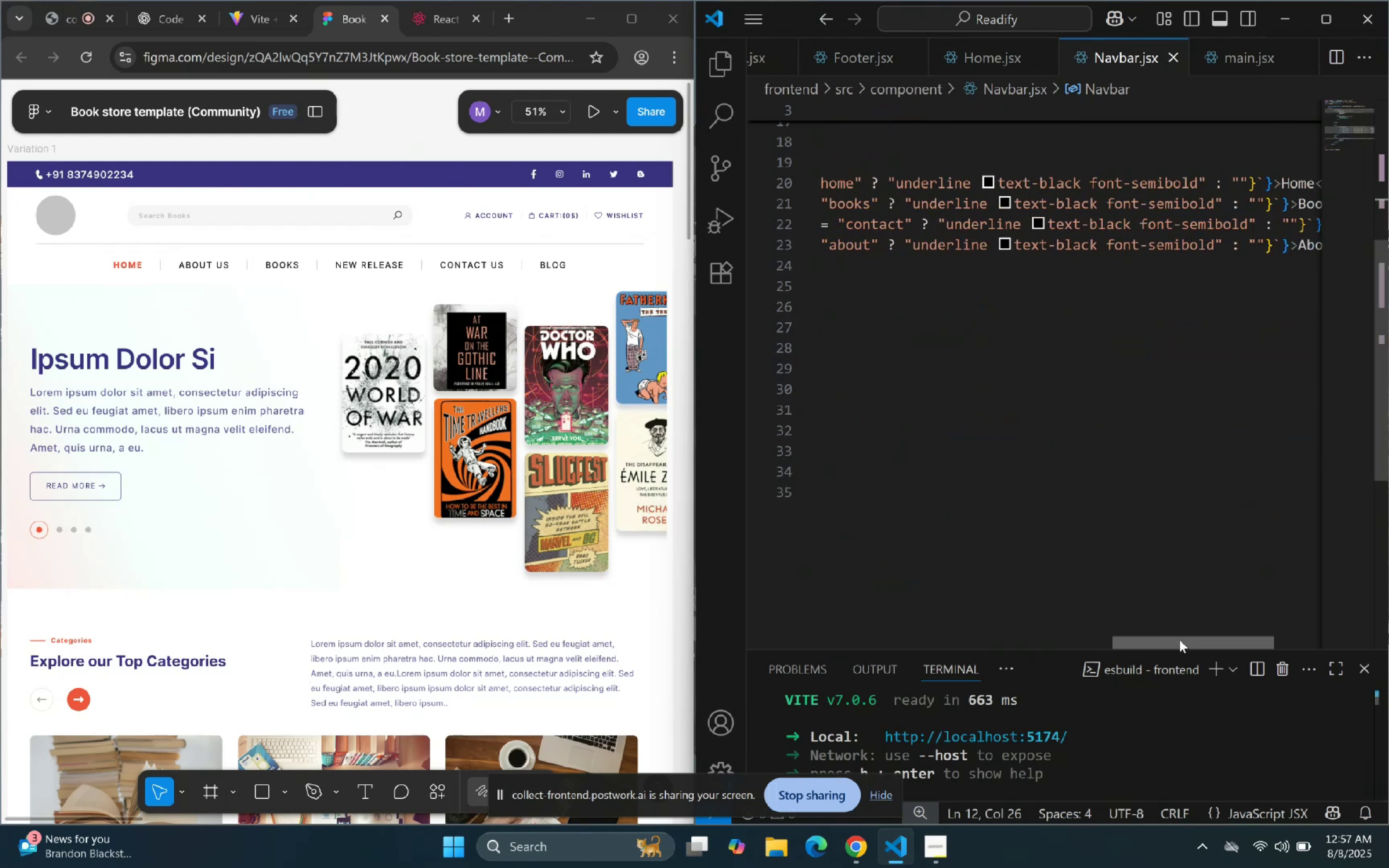 
scroll: coordinate [896, 439], scroll_direction: up, amount: 16.0
 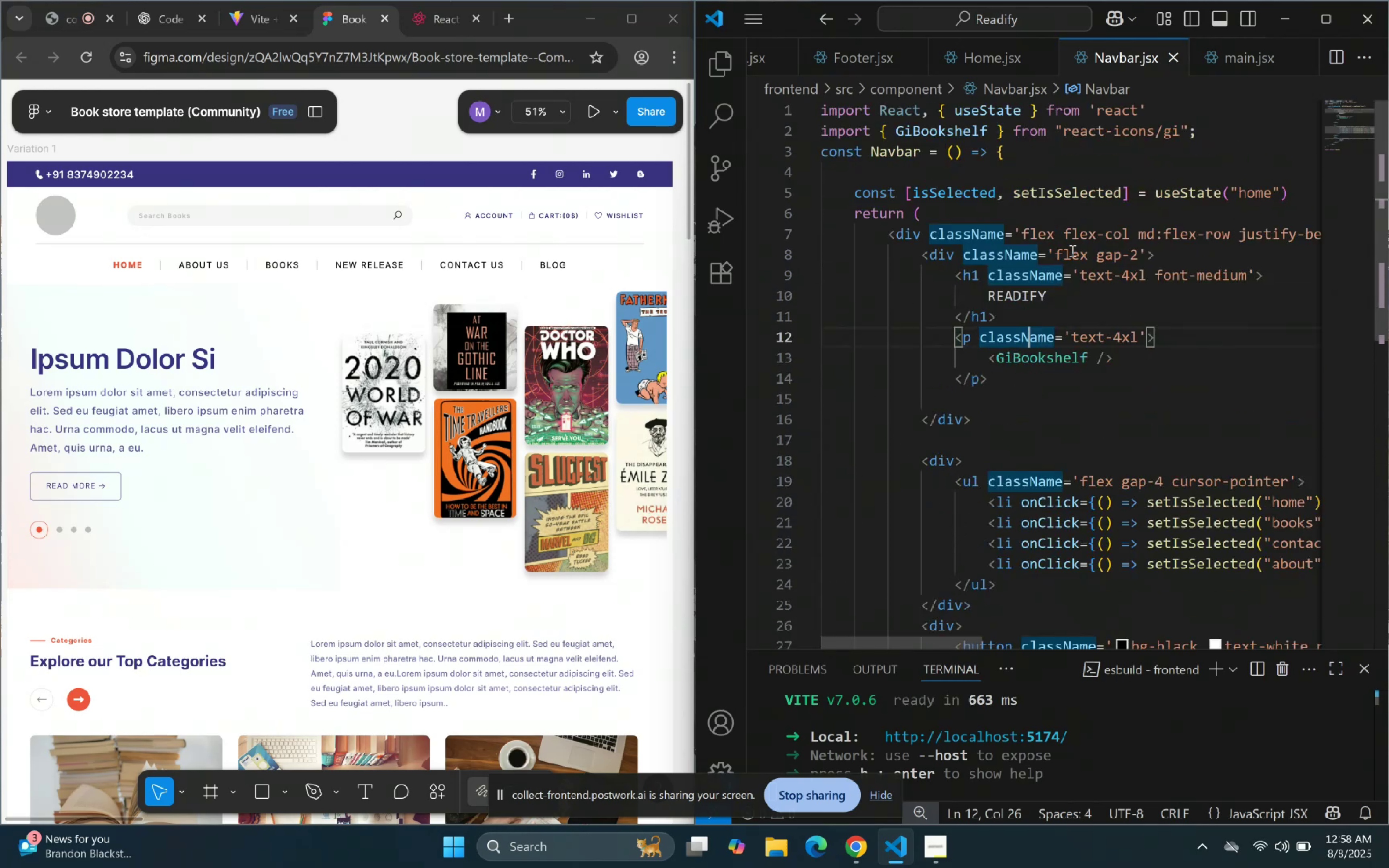 
left_click([1298, 186])
 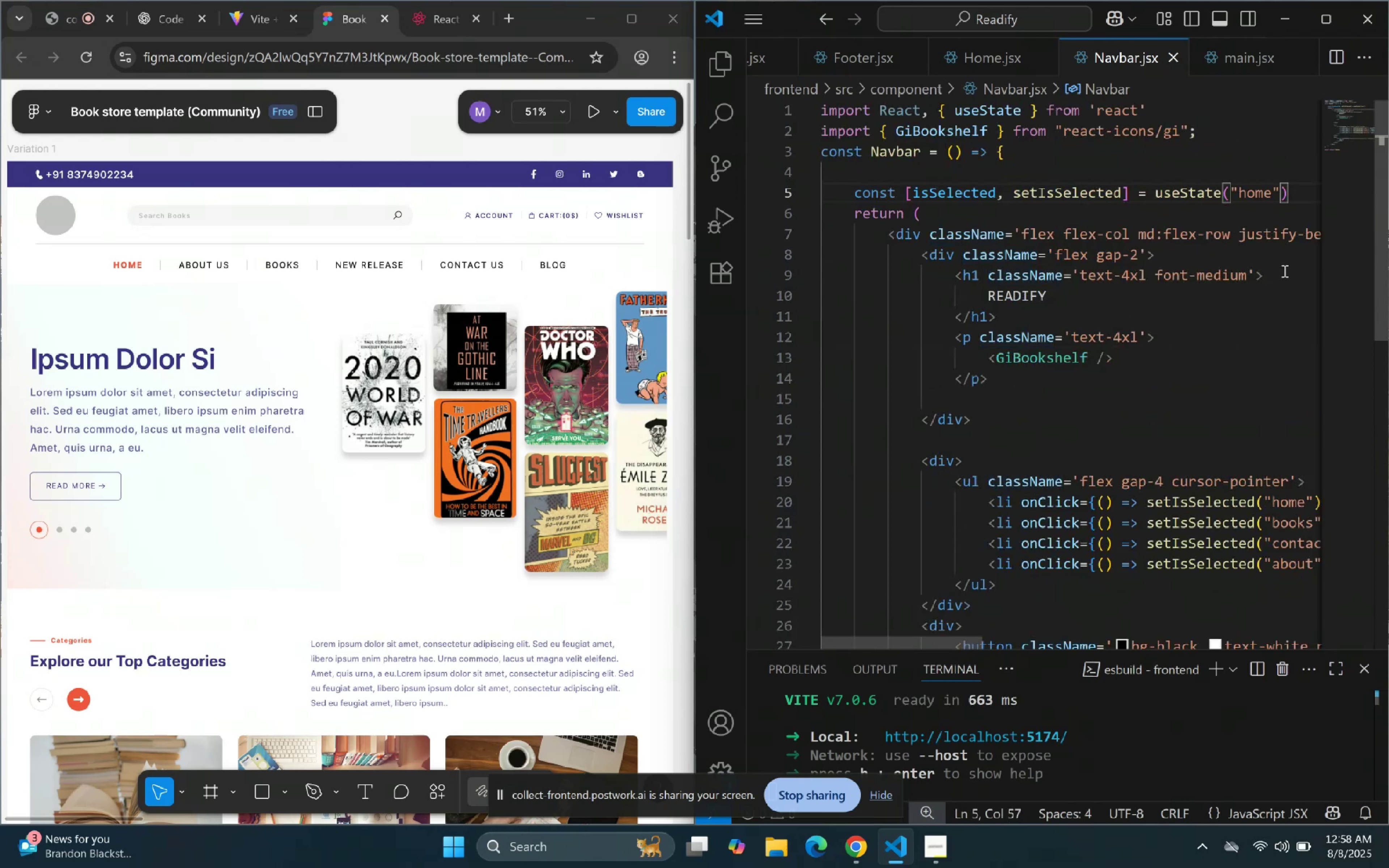 
key(Enter)
 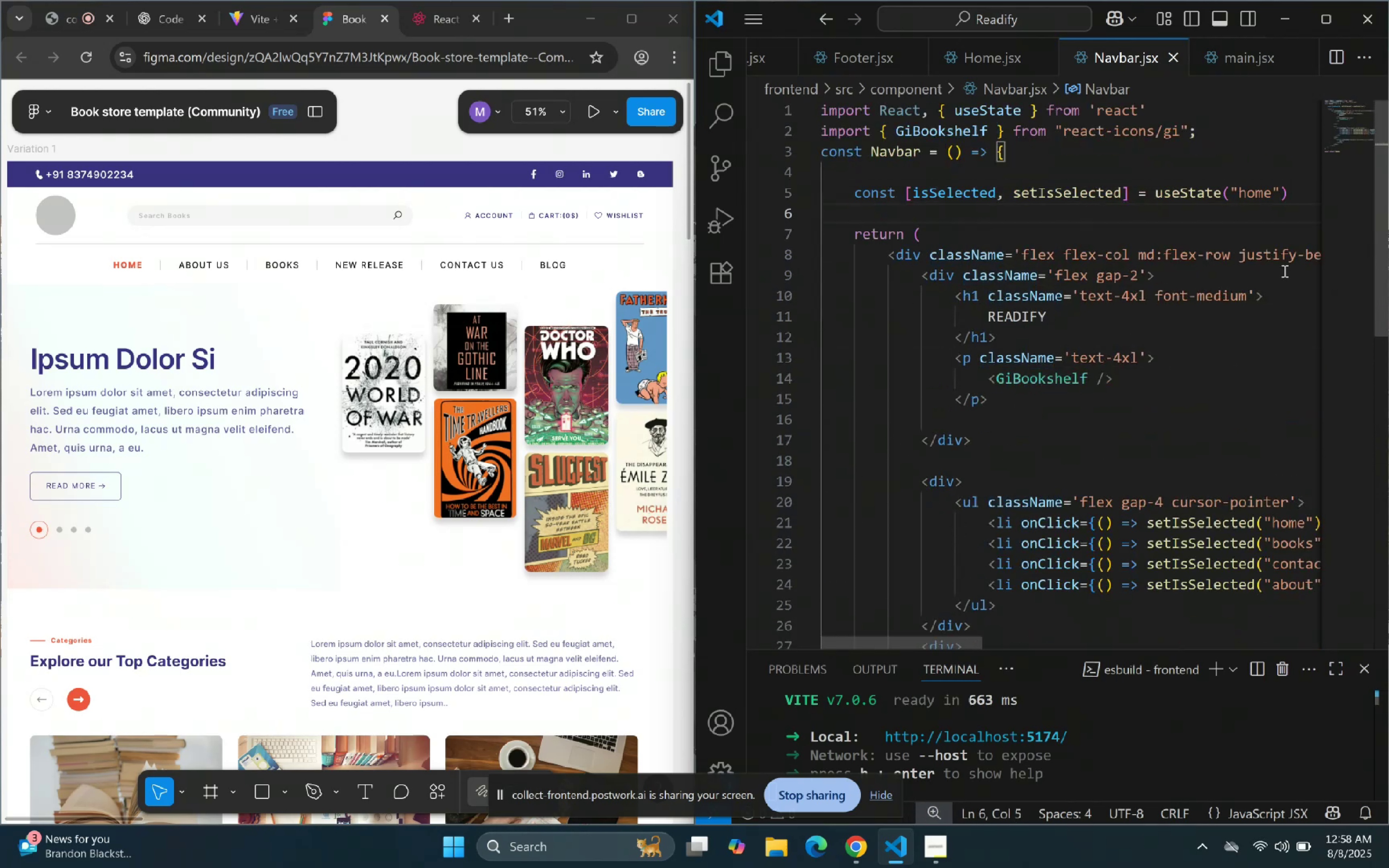 
key(Control+Z)
 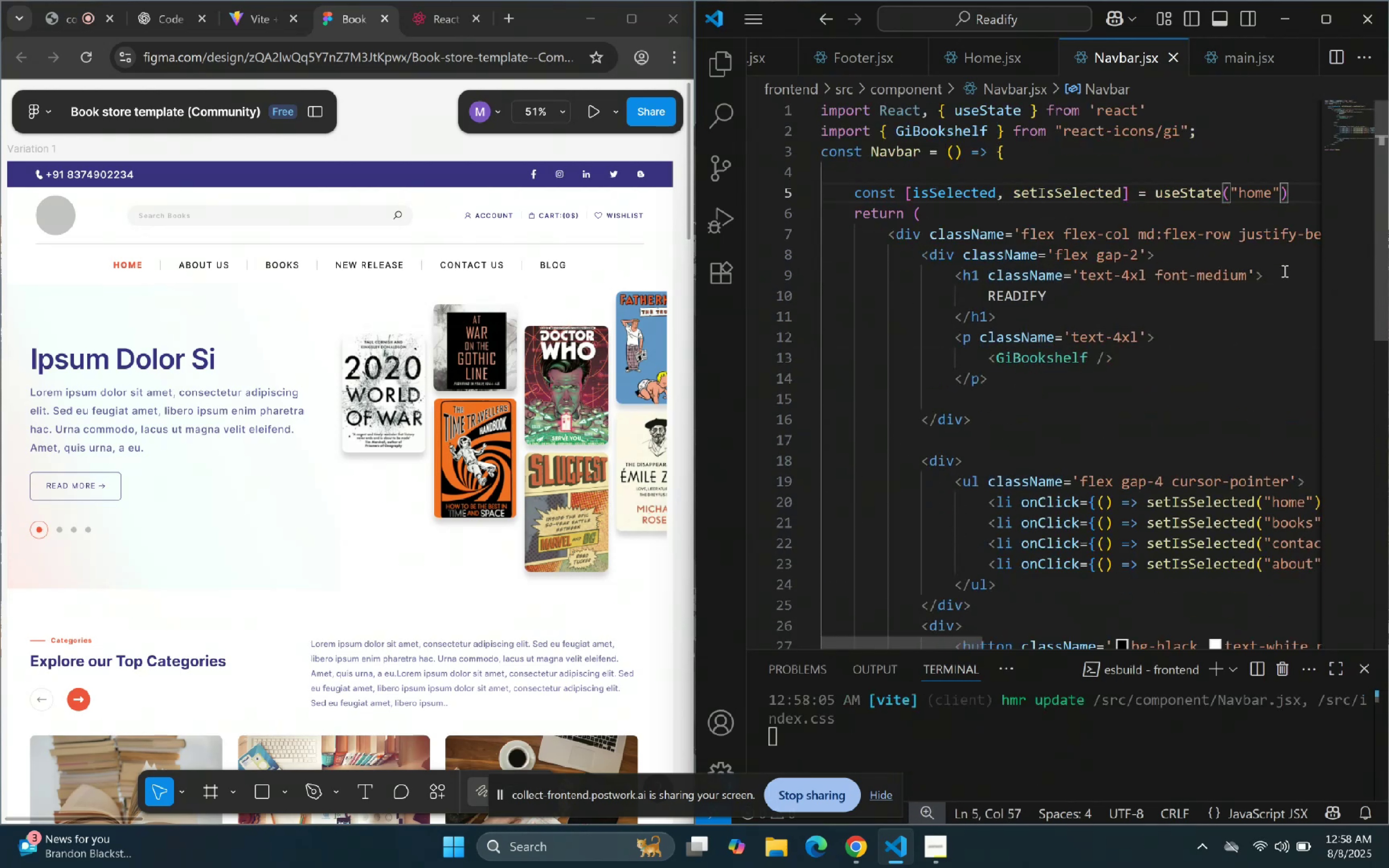 
key(ArrowDown)
 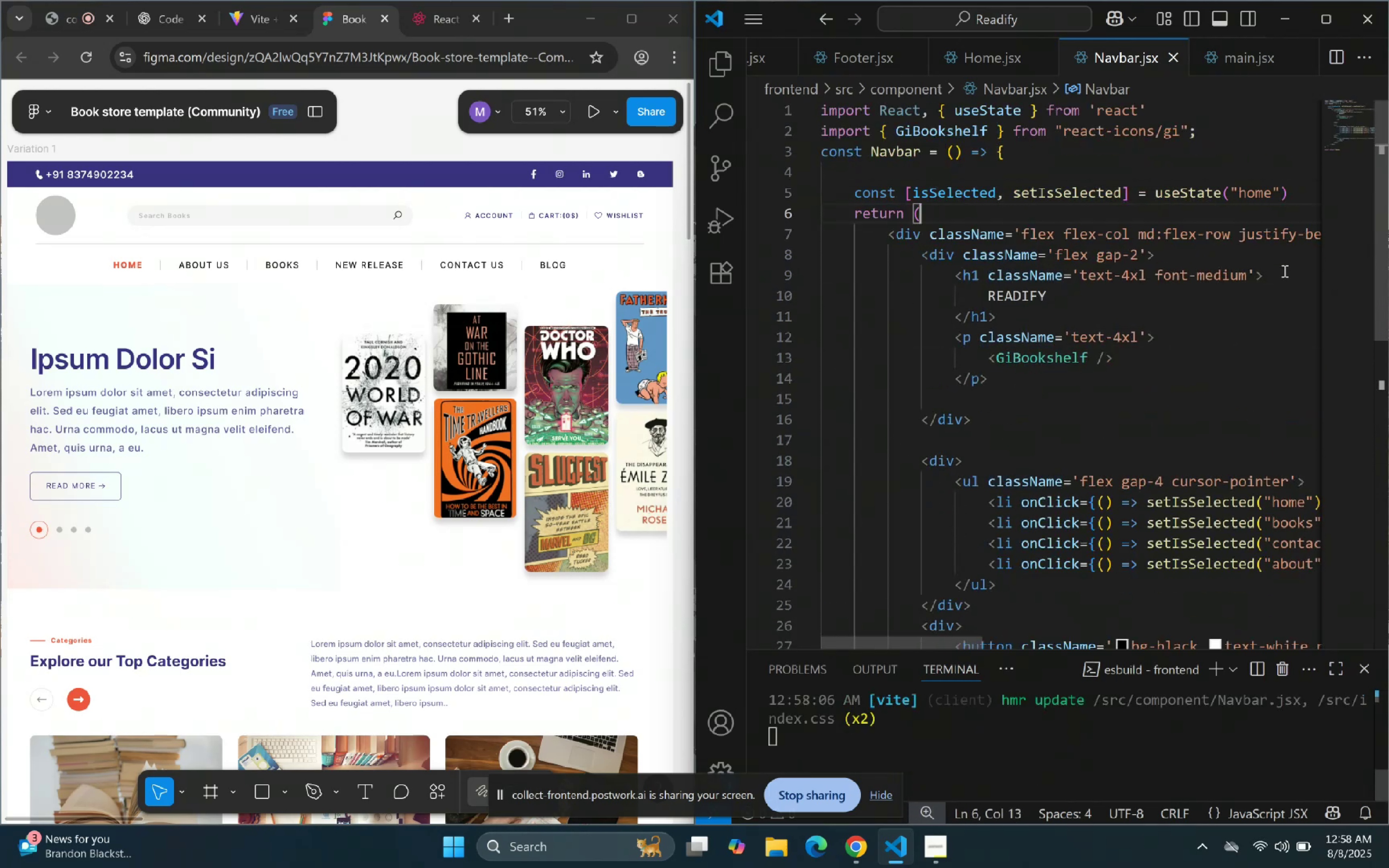 
key(Enter)
 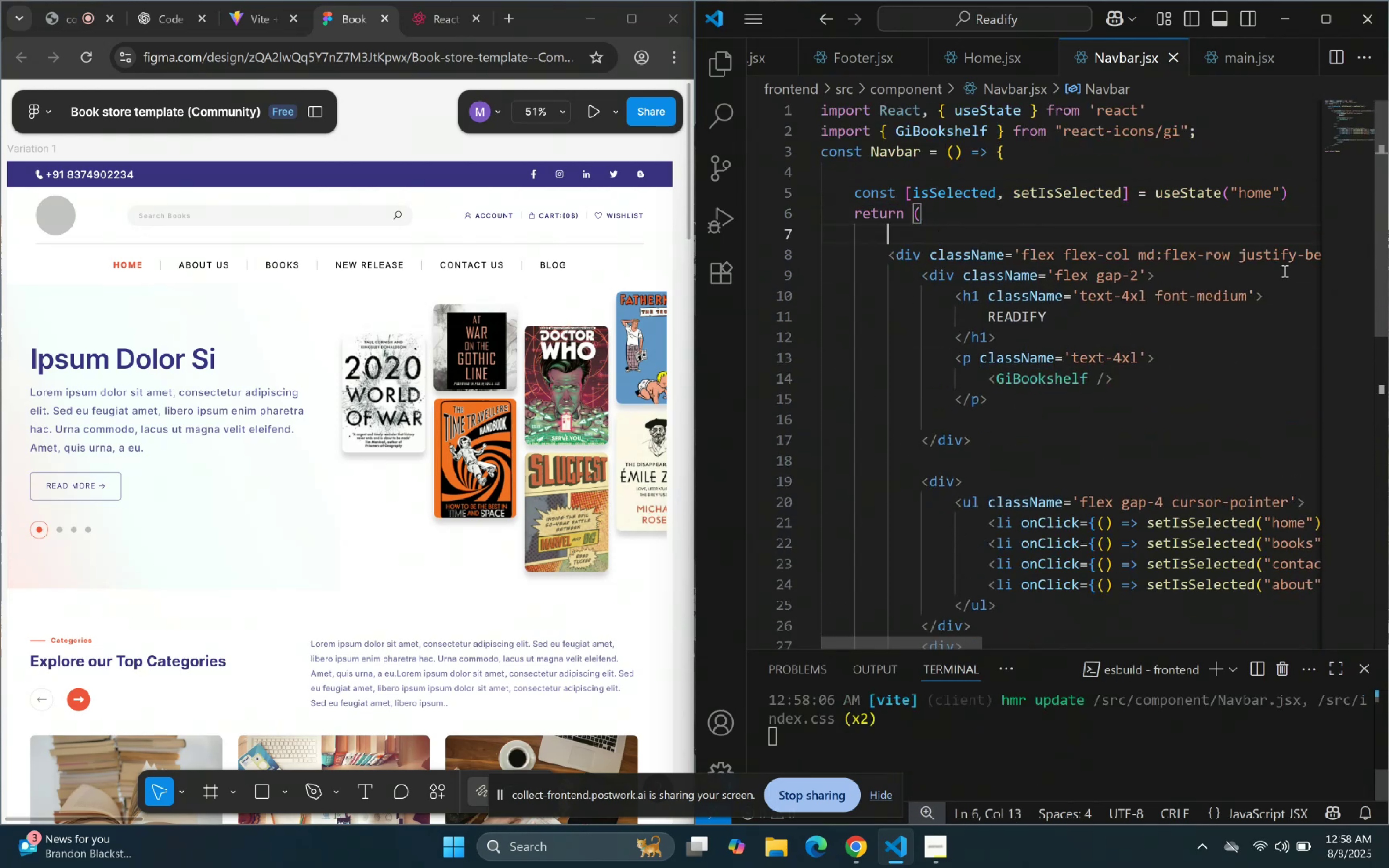 
key(Enter)
 